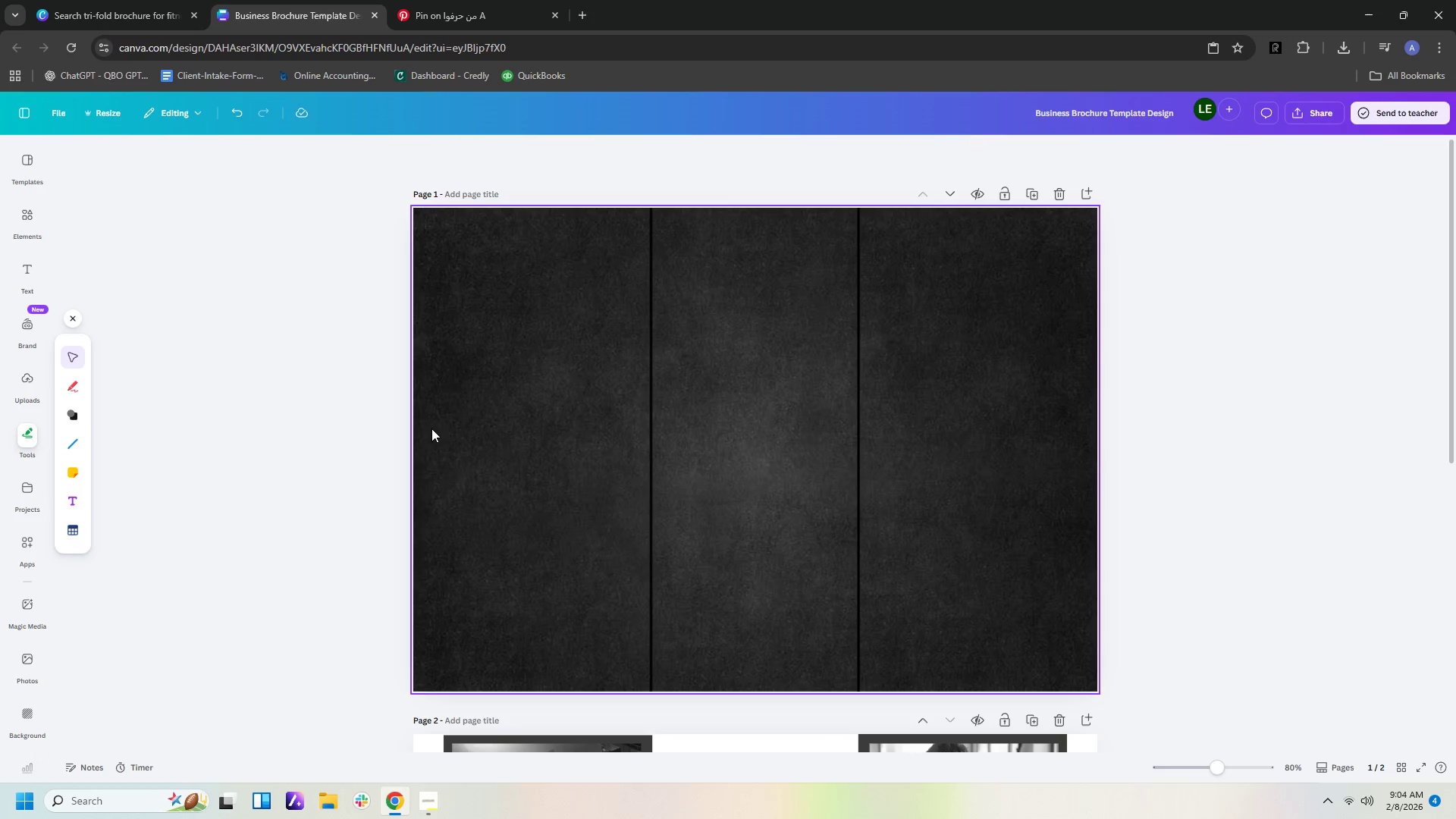 
wait(6.2)
 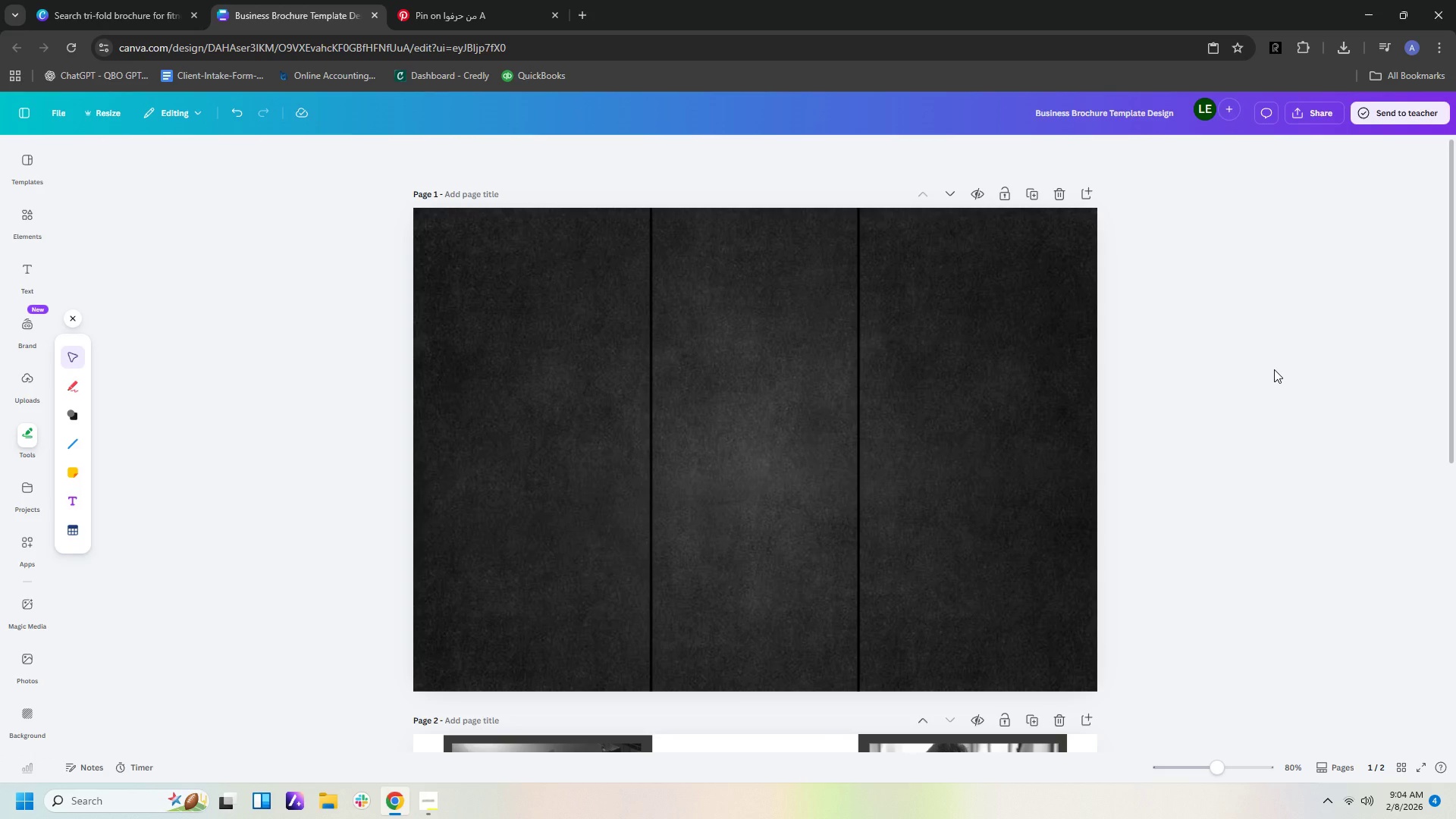 
scroll: coordinate [1110, 460], scroll_direction: down, amount: 4.0
 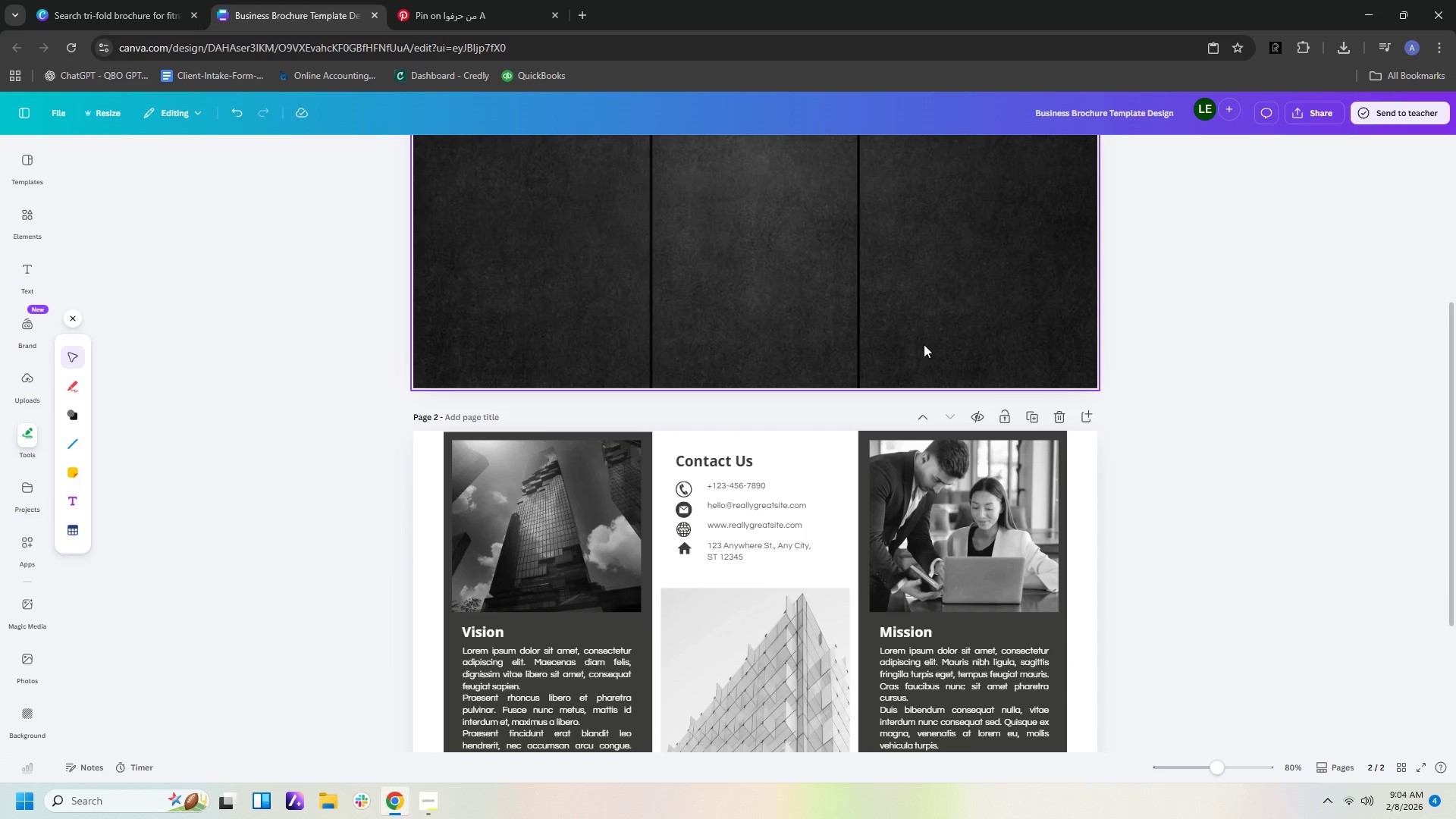 
scroll: coordinate [1285, 449], scroll_direction: up, amount: 4.0
 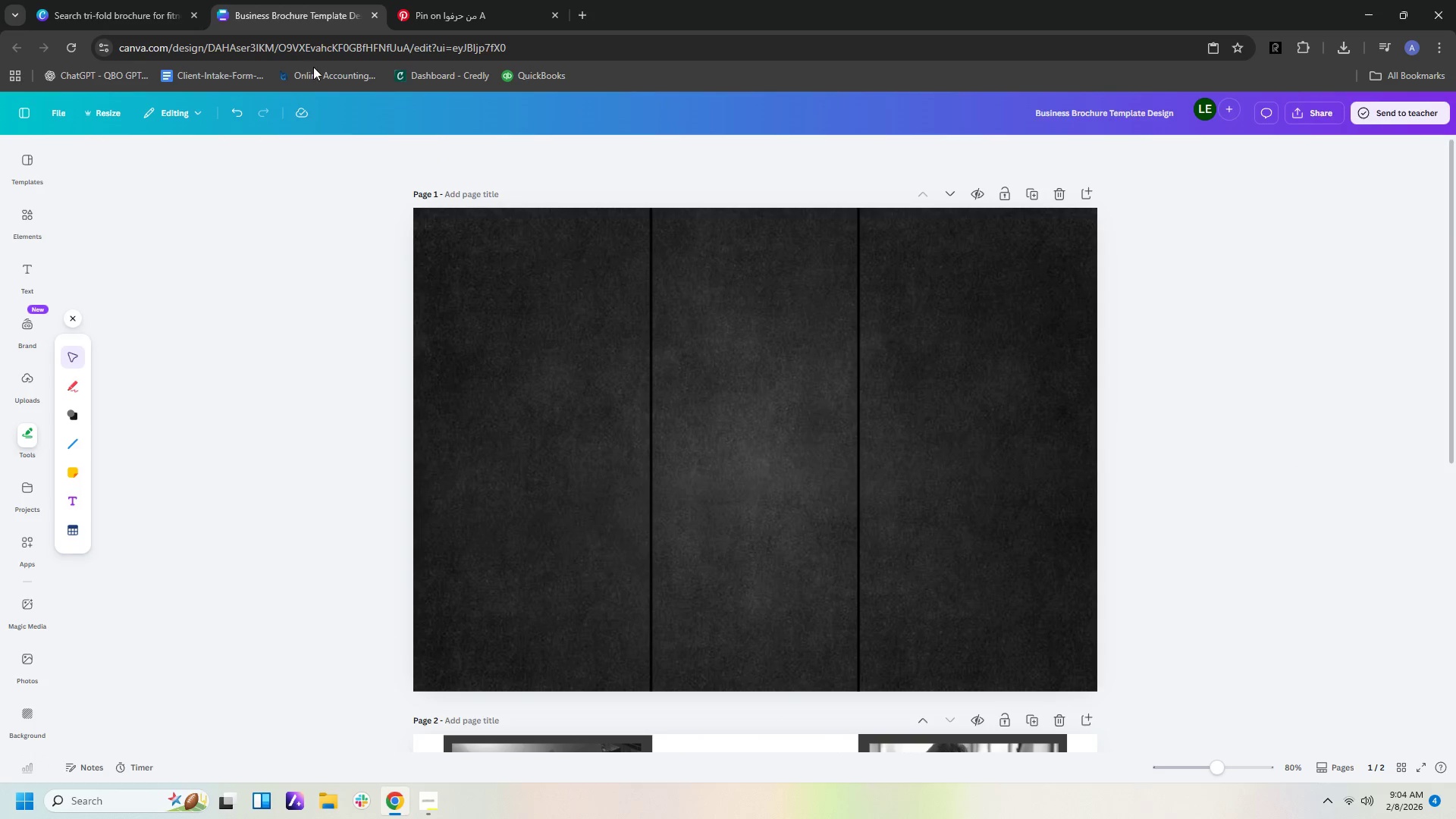 
wait(5.47)
 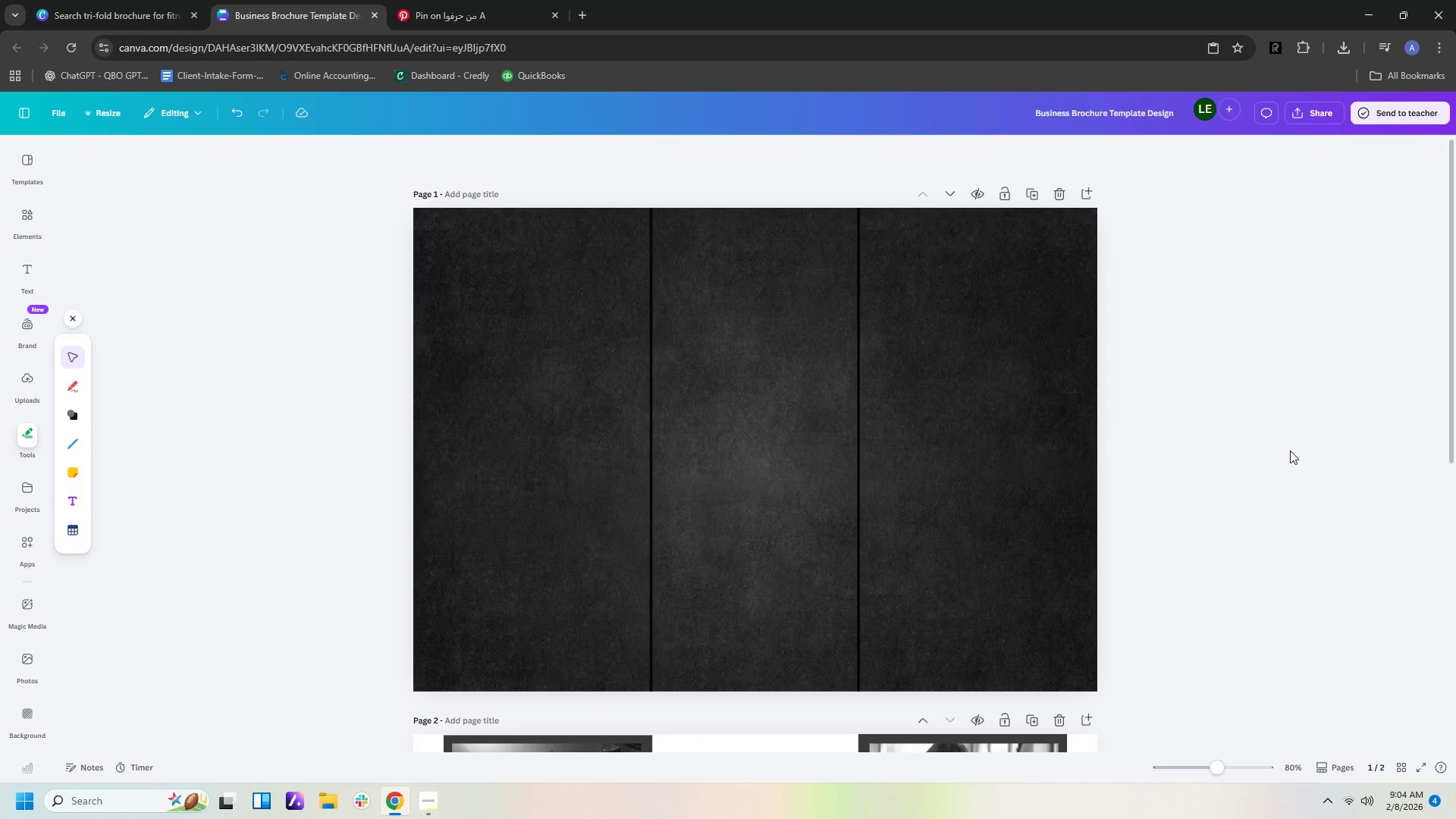 
left_click([71, 419])
 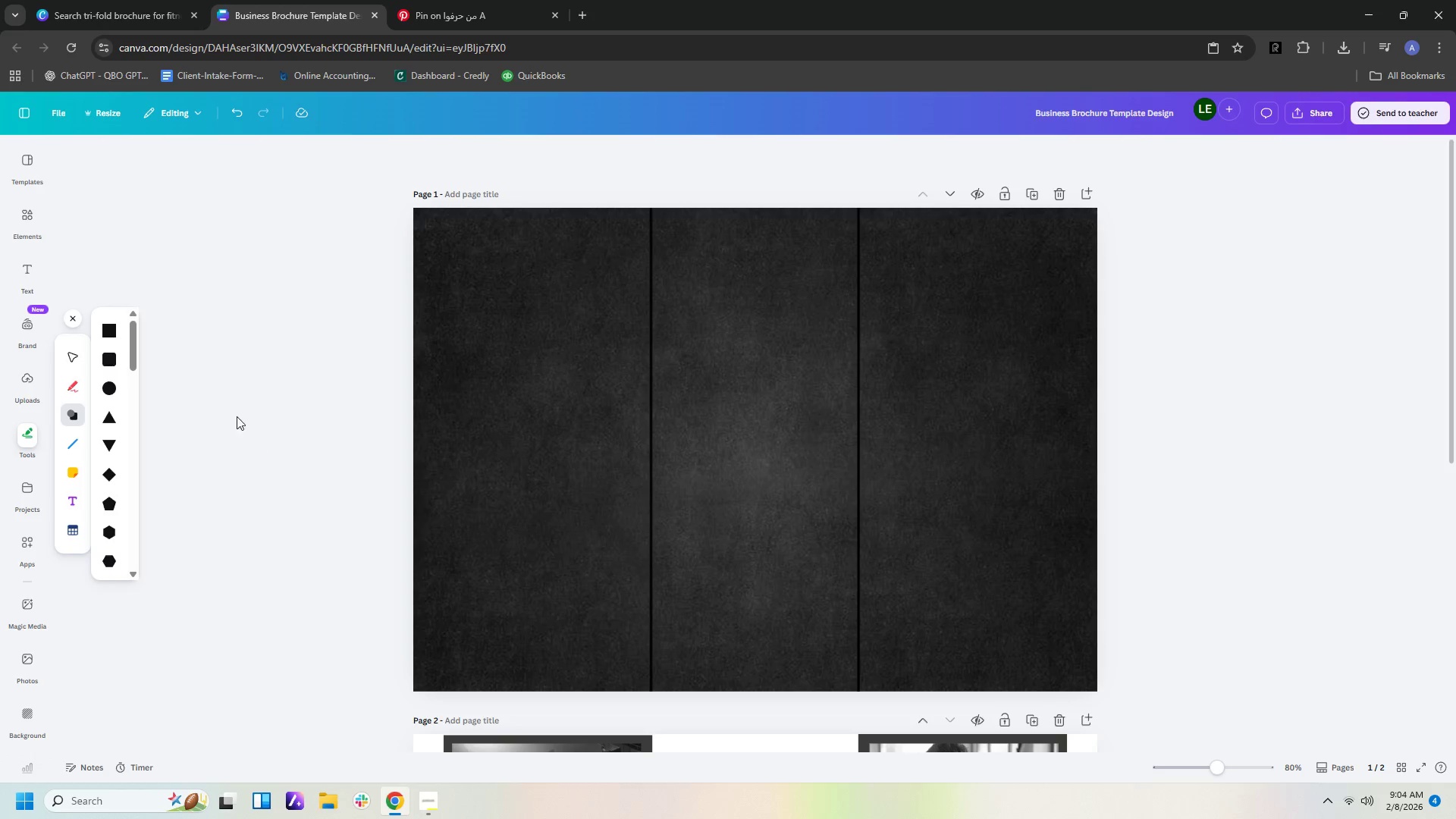 
left_click([111, 327])
 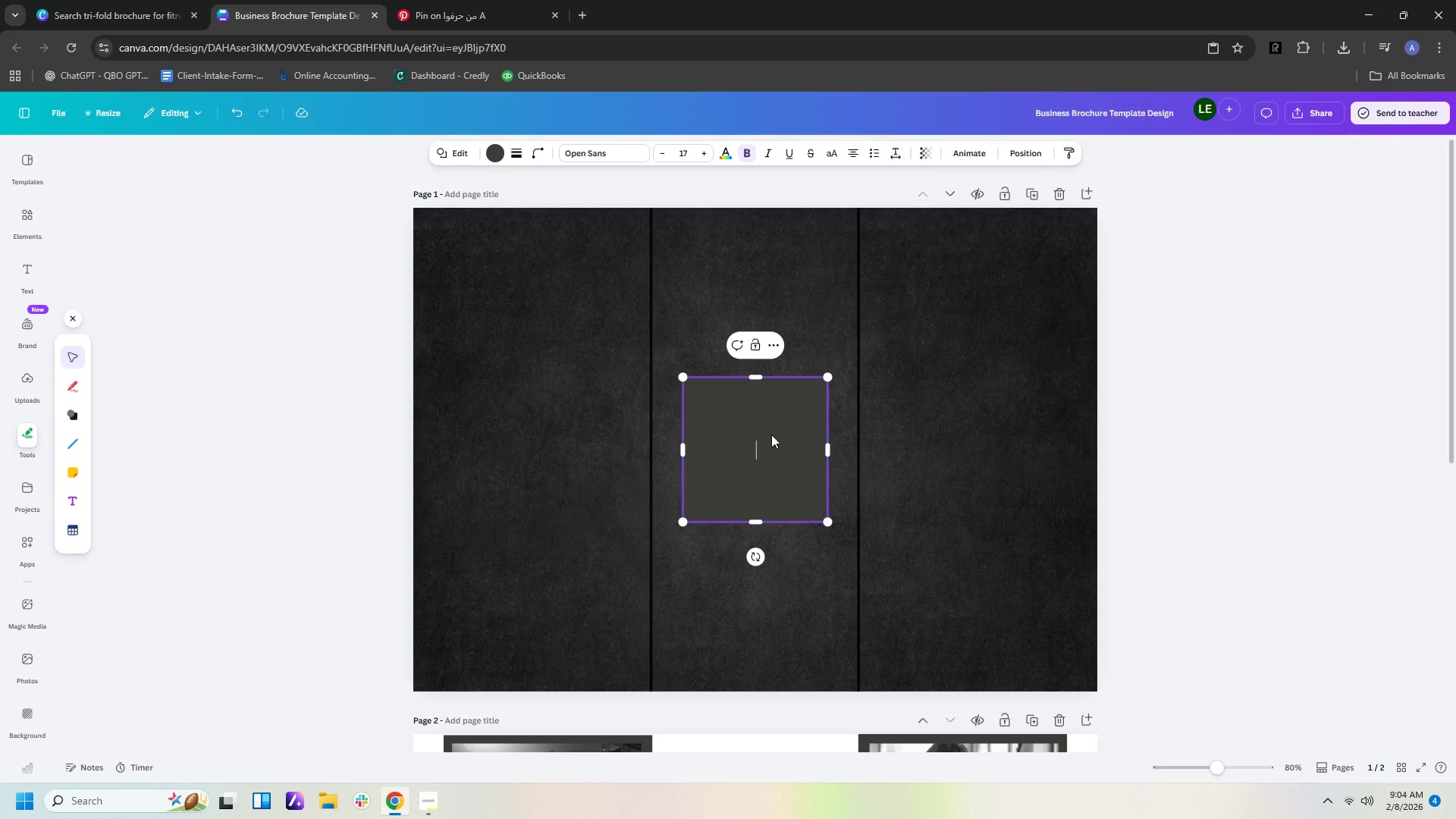 
left_click([933, 420])
 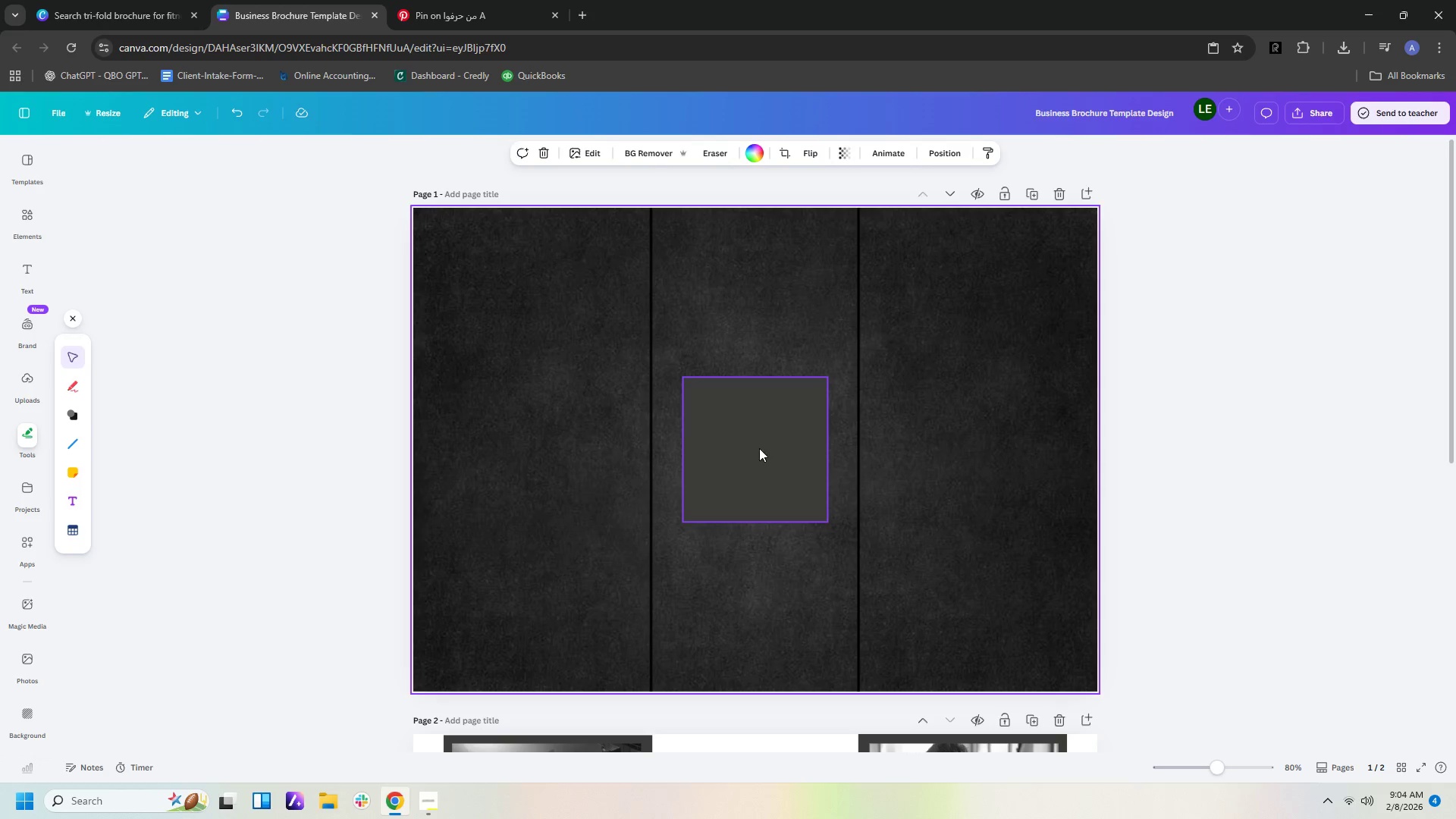 
left_click_drag(start_coordinate=[759, 448], to_coordinate=[489, 278])
 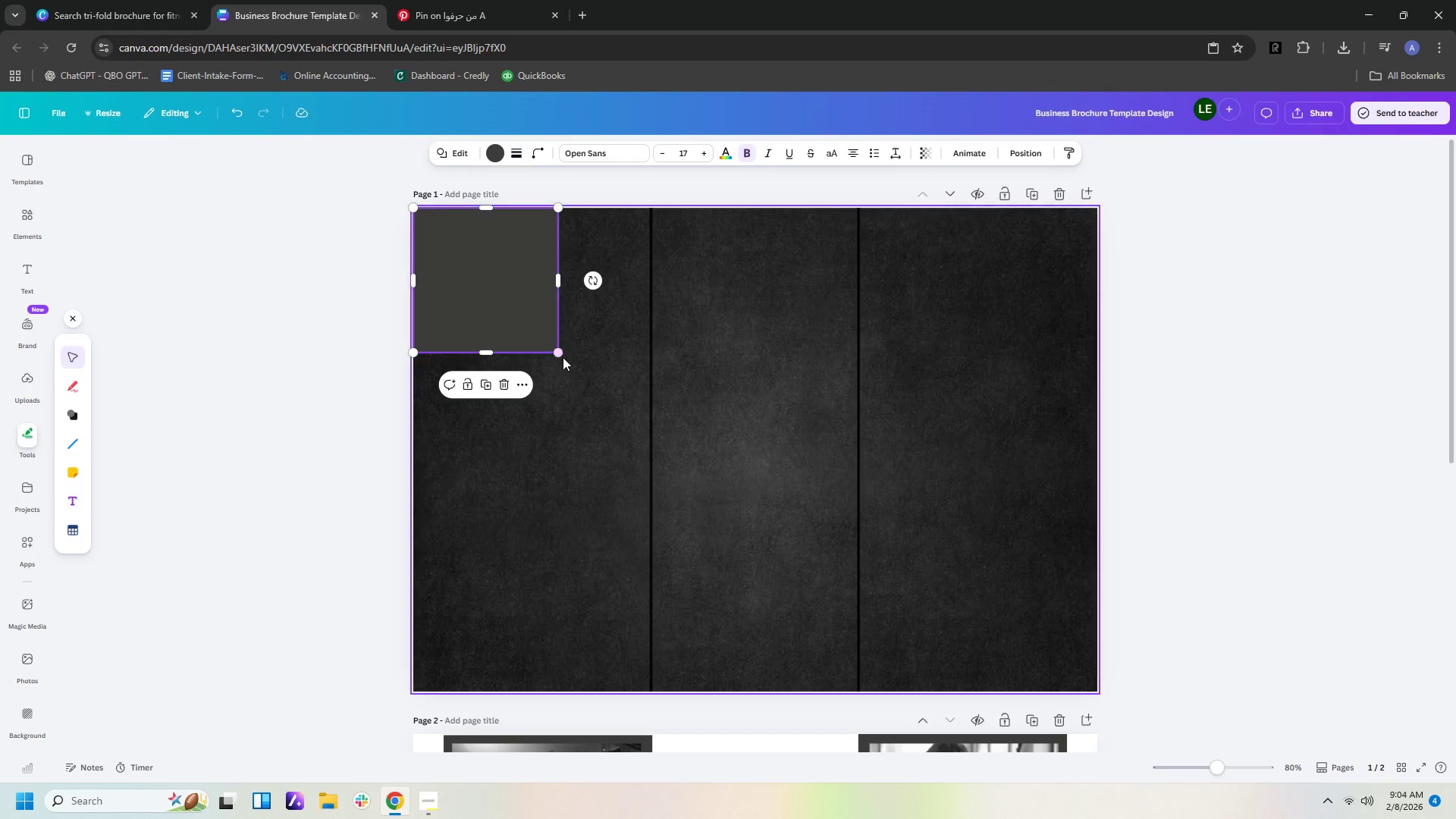 
left_click_drag(start_coordinate=[563, 357], to_coordinate=[626, 411])
 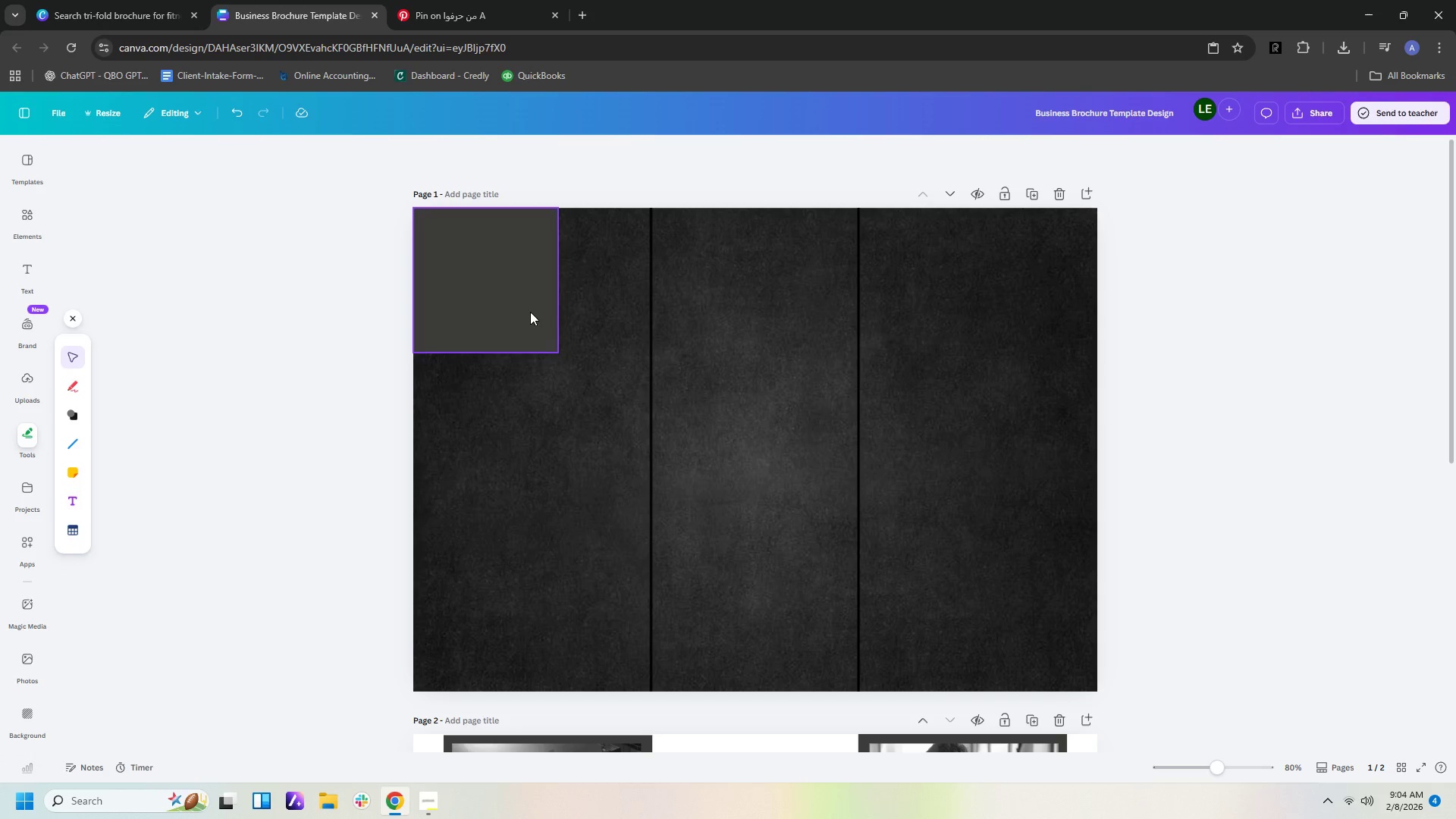 
left_click([530, 312])
 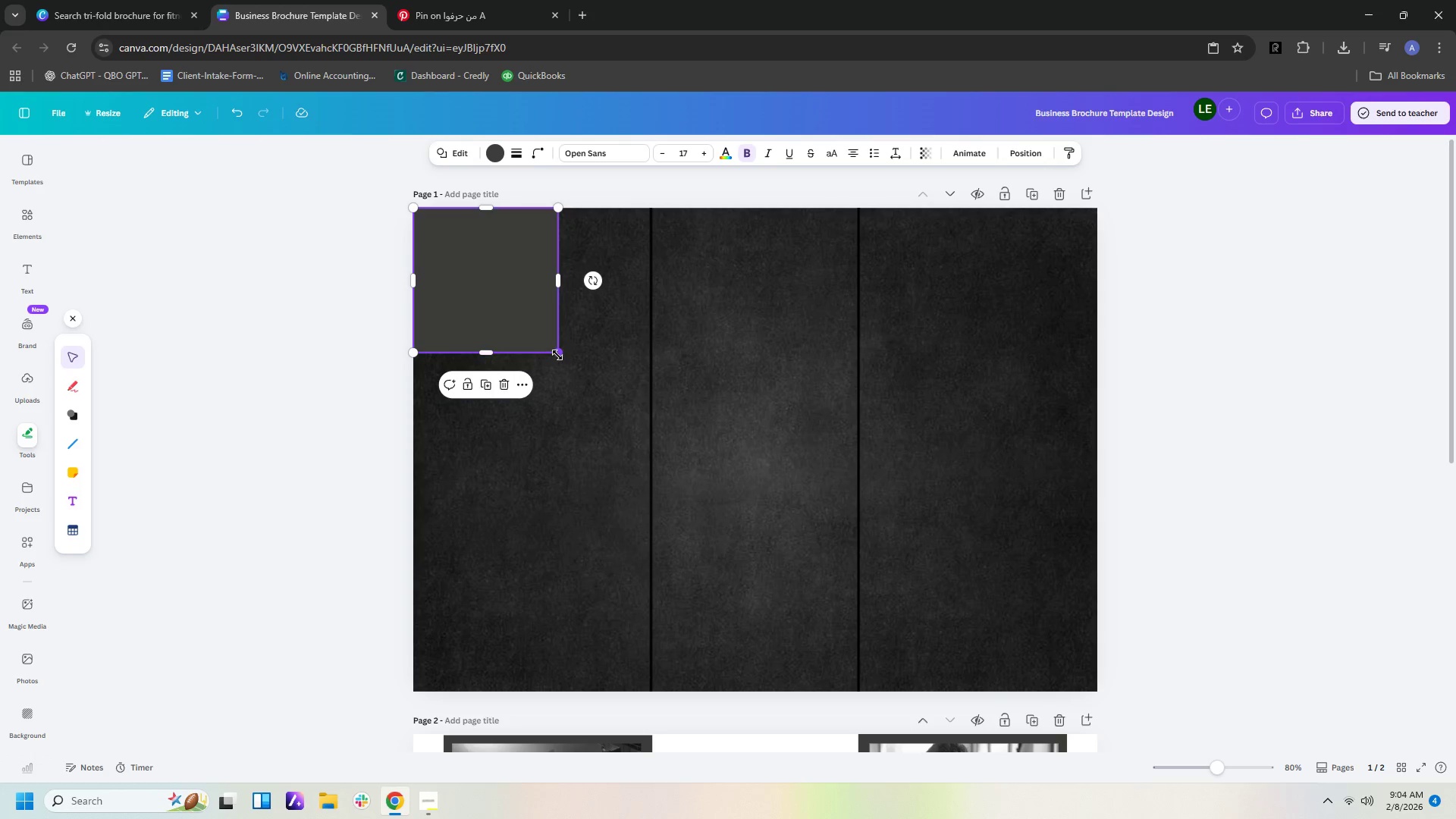 
left_click_drag(start_coordinate=[557, 354], to_coordinate=[648, 435])
 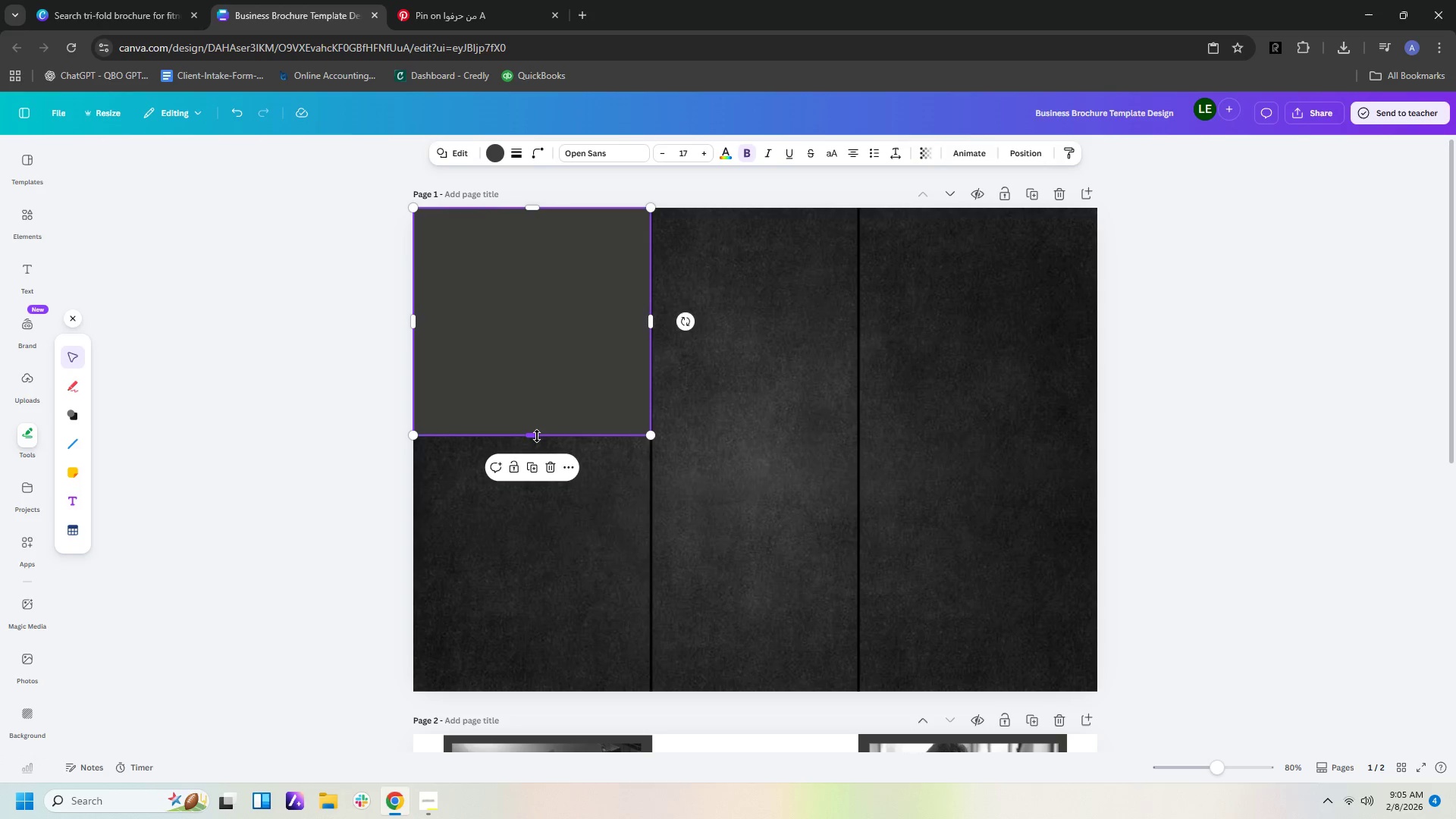 
left_click_drag(start_coordinate=[535, 436], to_coordinate=[491, 691])
 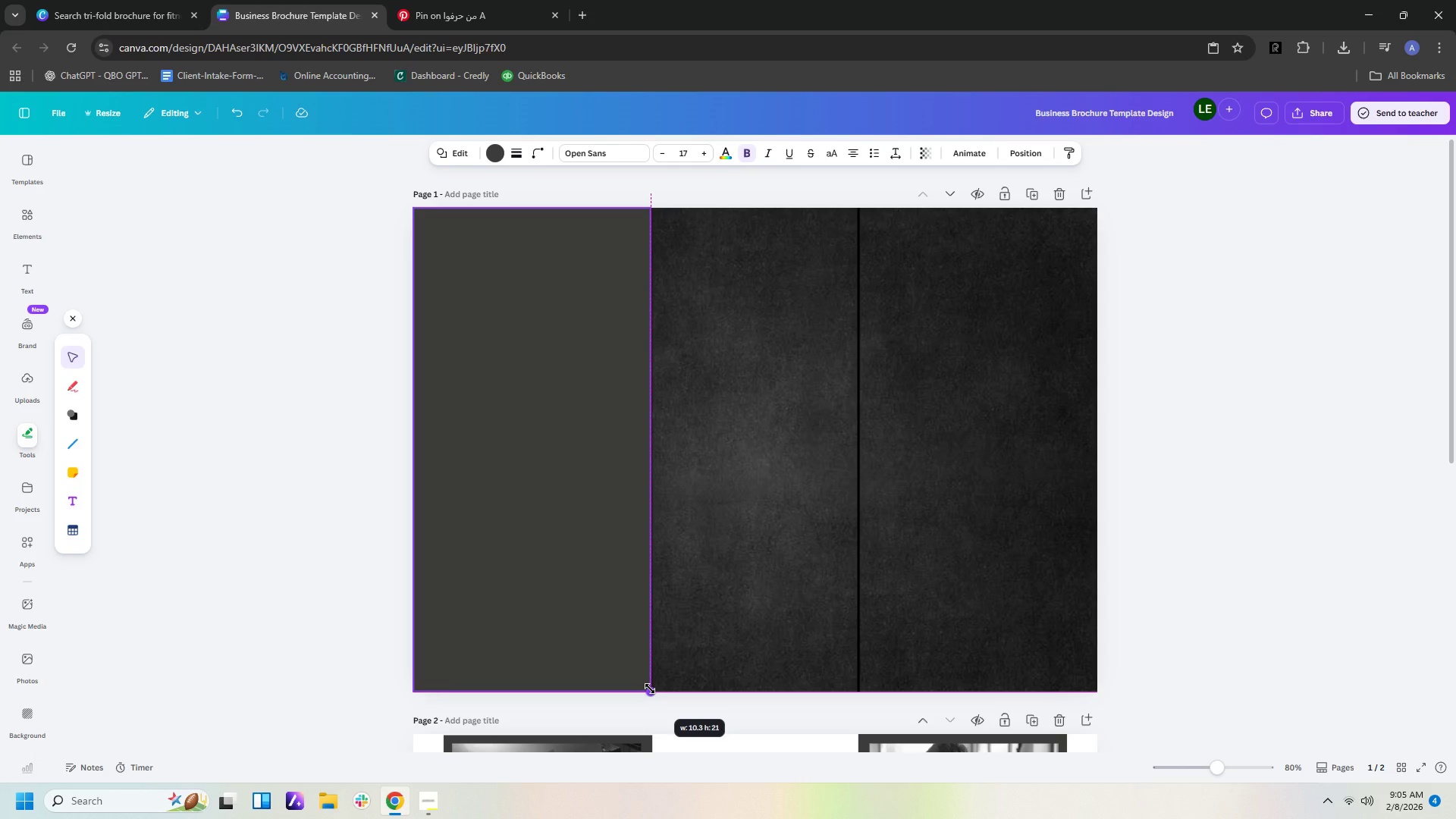 
wait(11.73)
 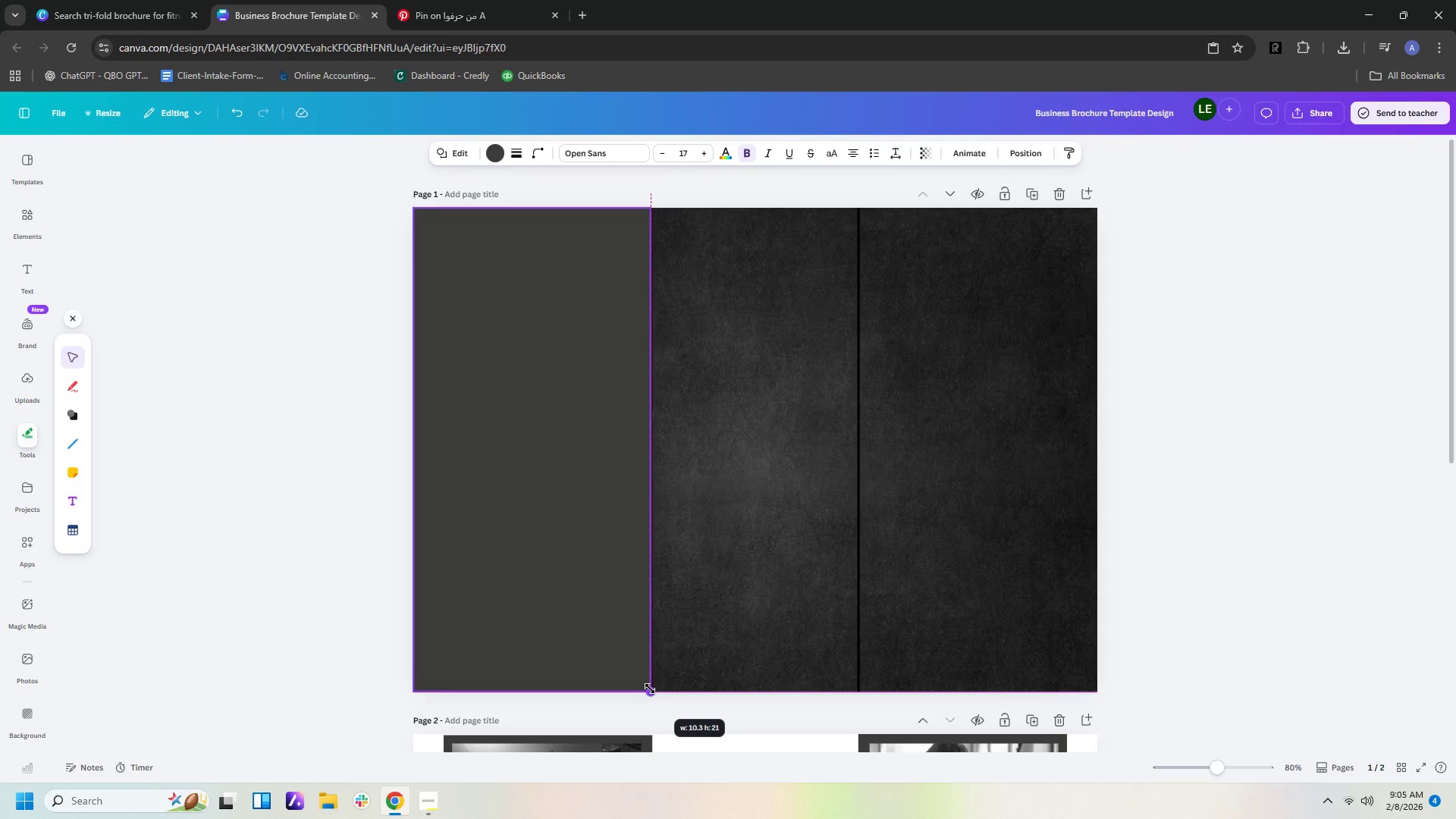 
left_click([652, 210])
 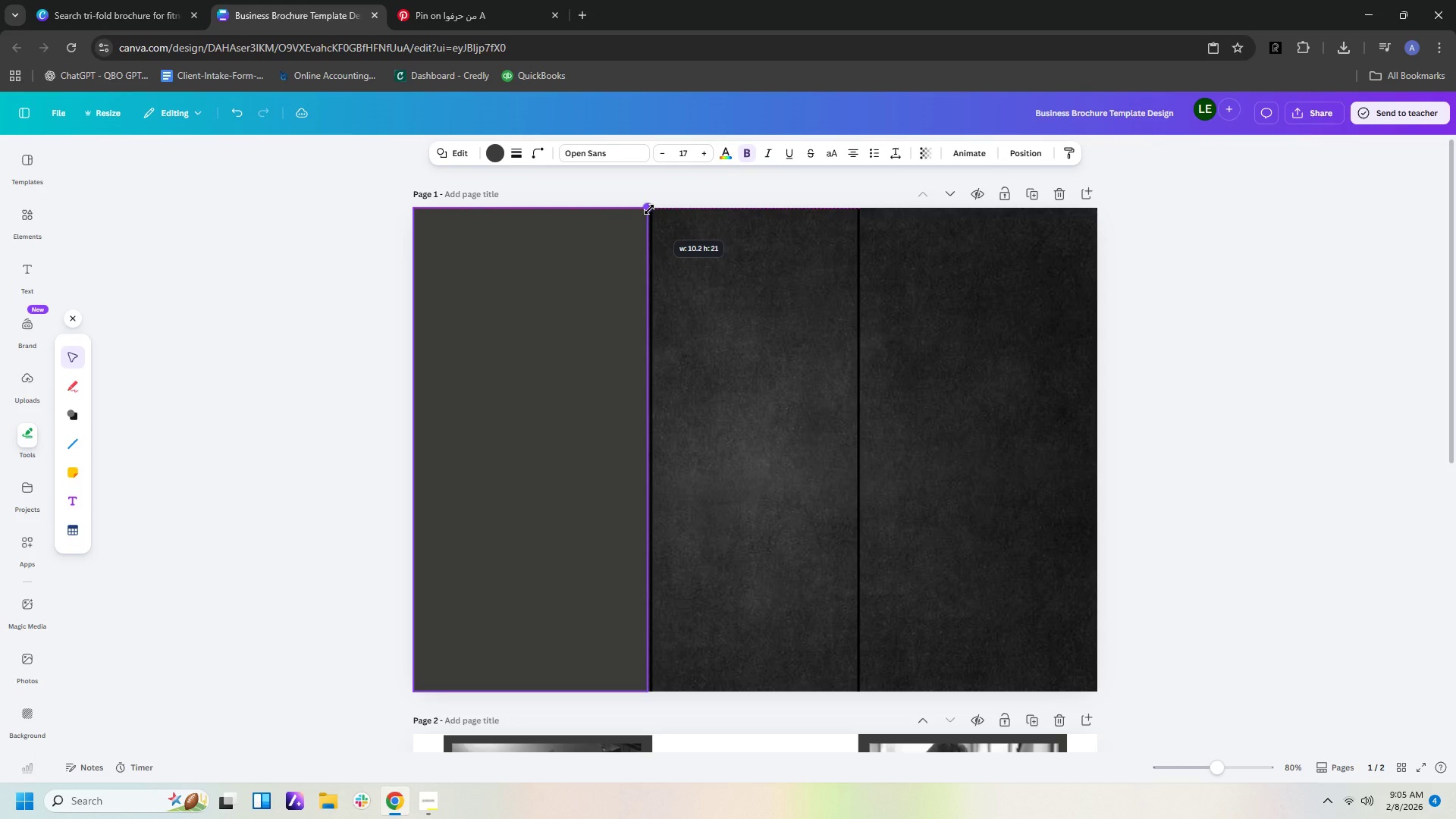 
wait(12.88)
 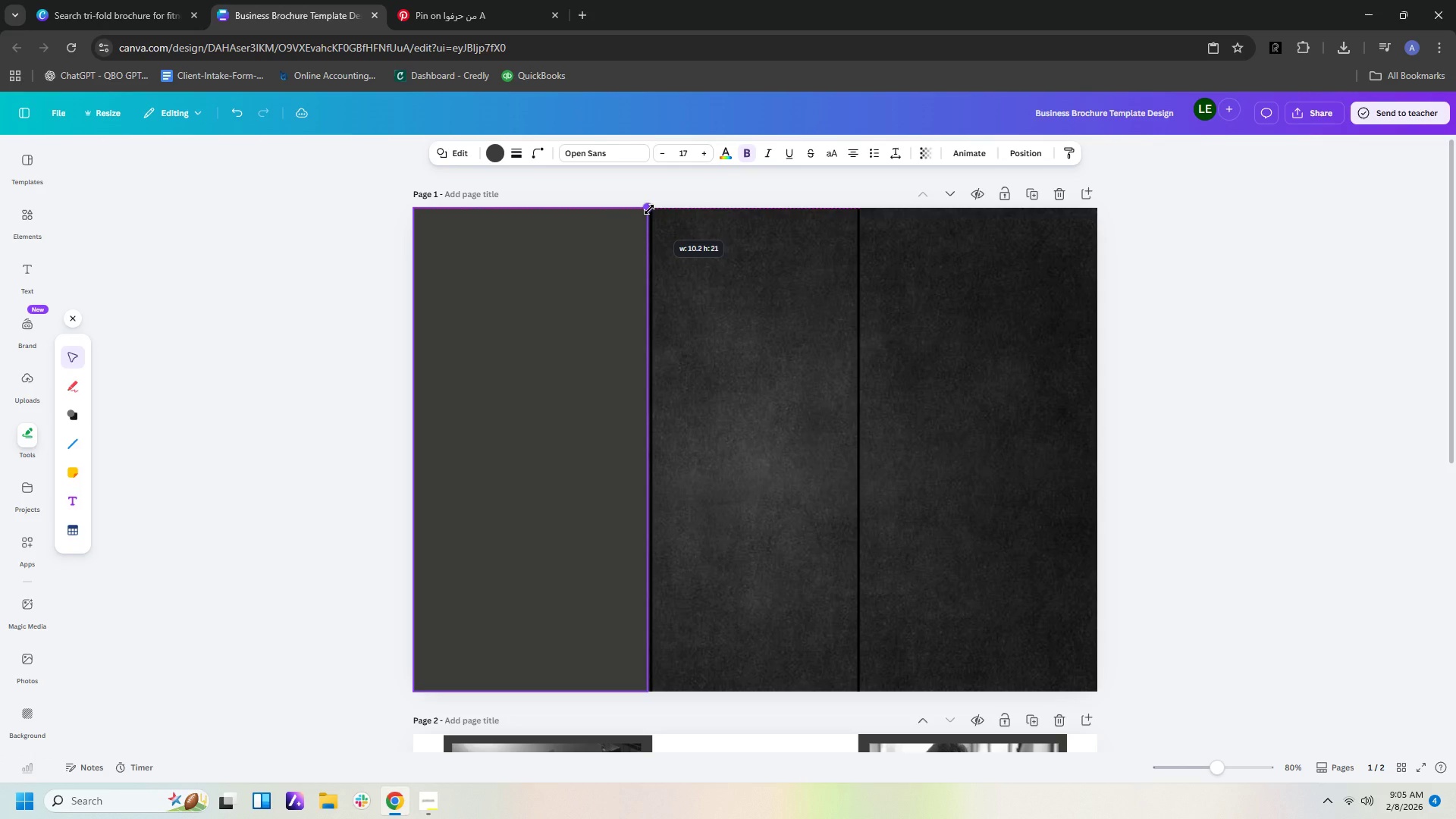 
left_click([499, 153])
 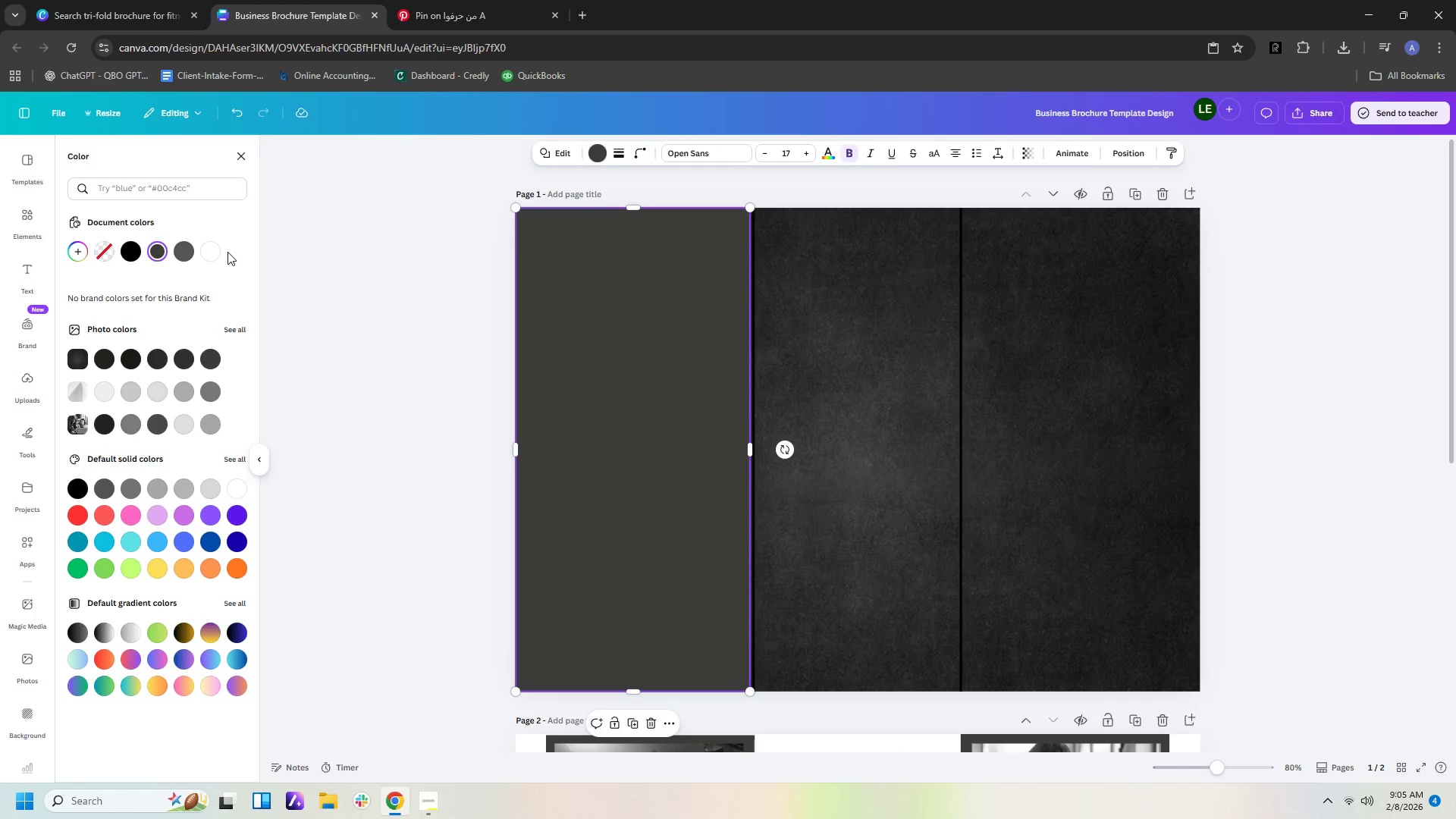 
left_click([213, 251])
 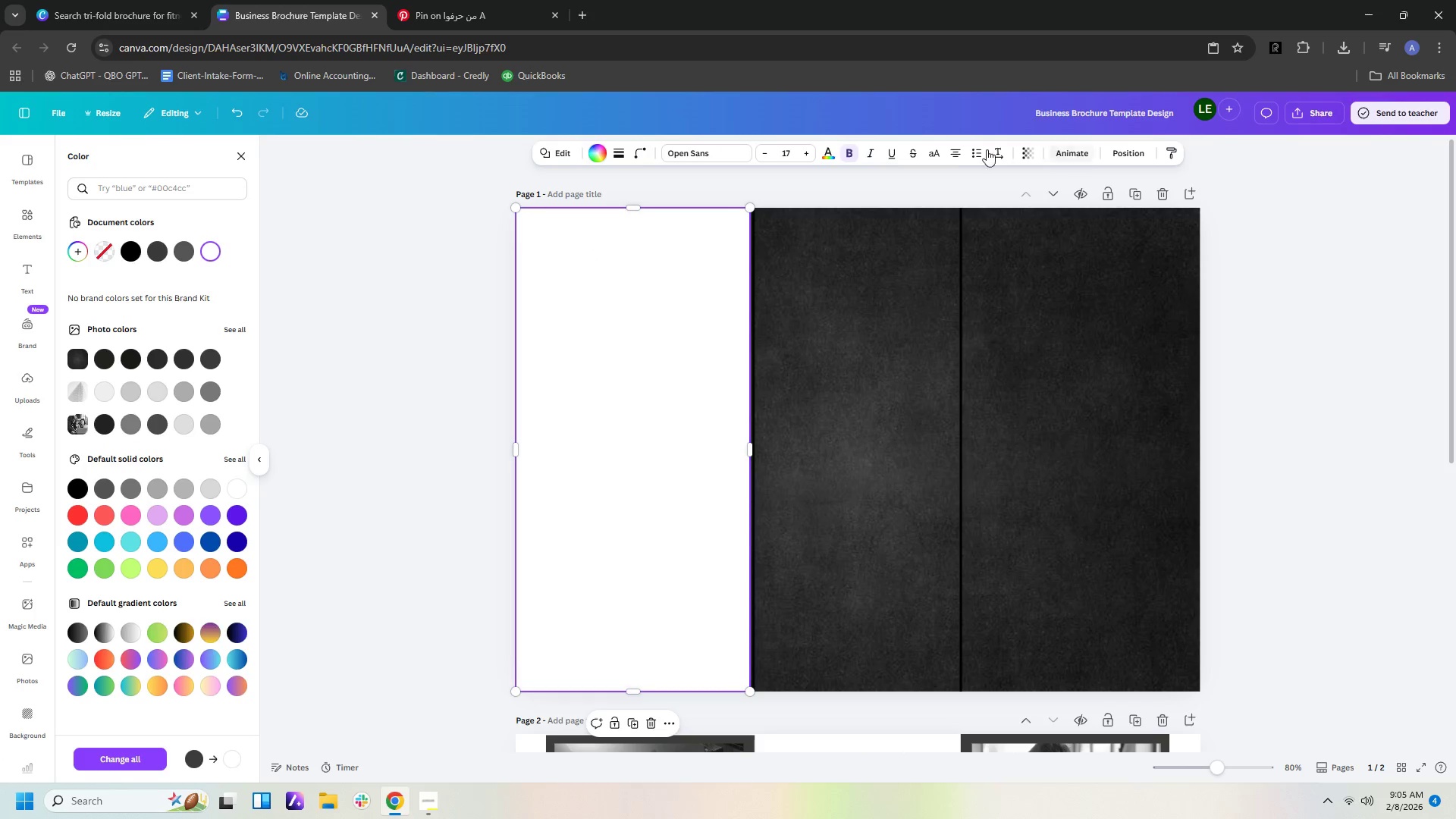 
left_click([1021, 150])
 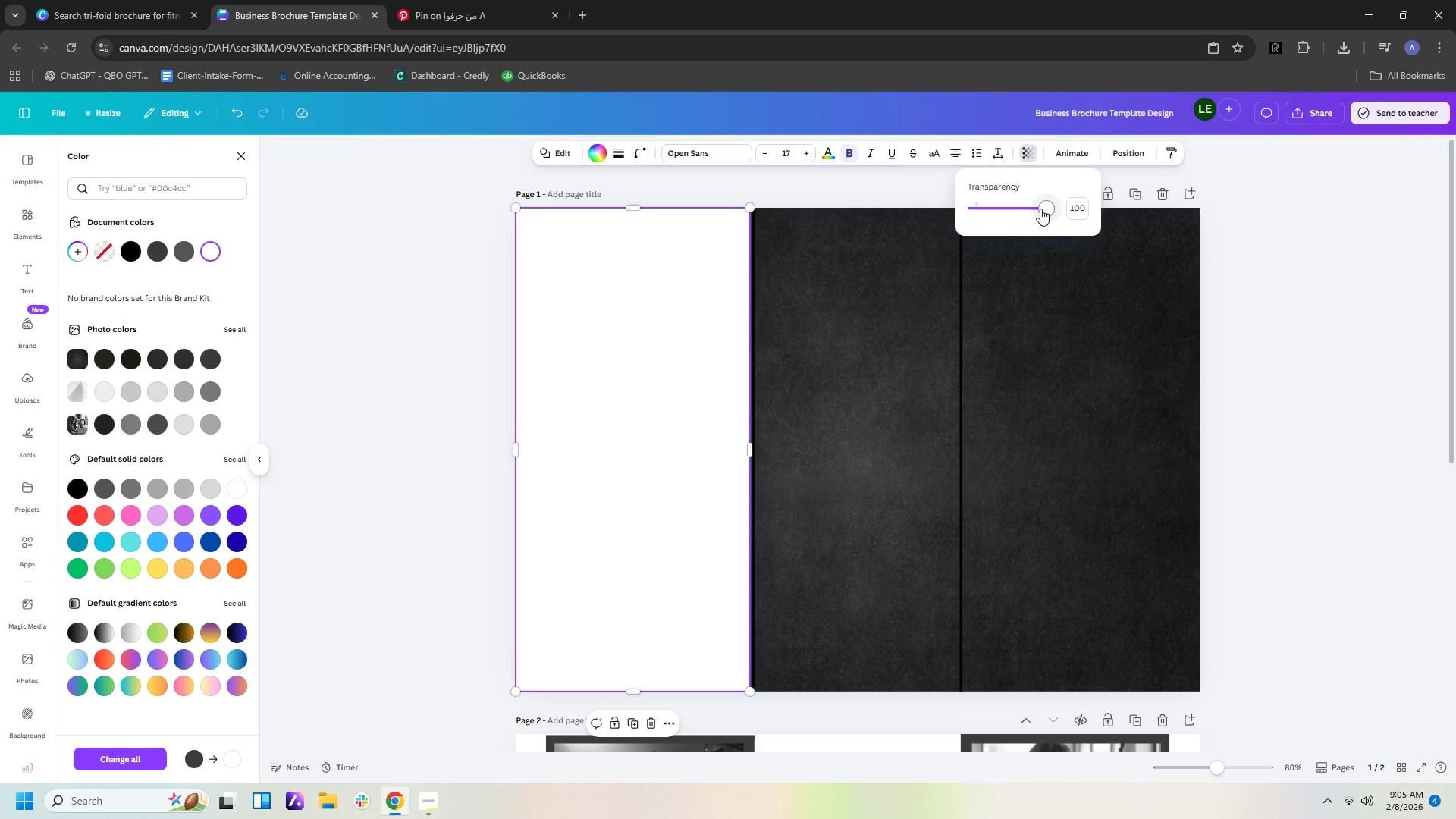 
left_click_drag(start_coordinate=[1043, 206], to_coordinate=[989, 206])
 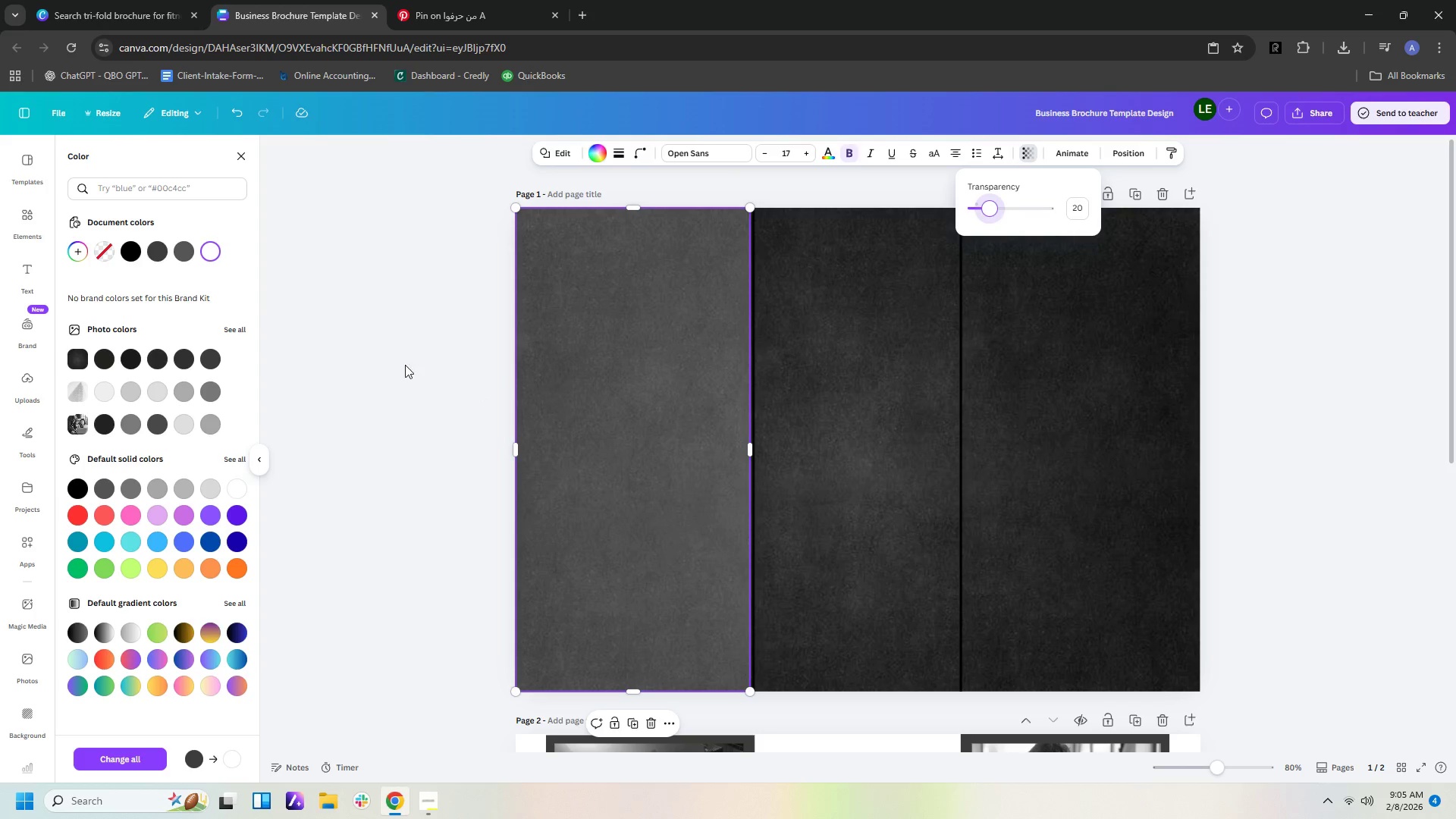 
left_click([397, 360])
 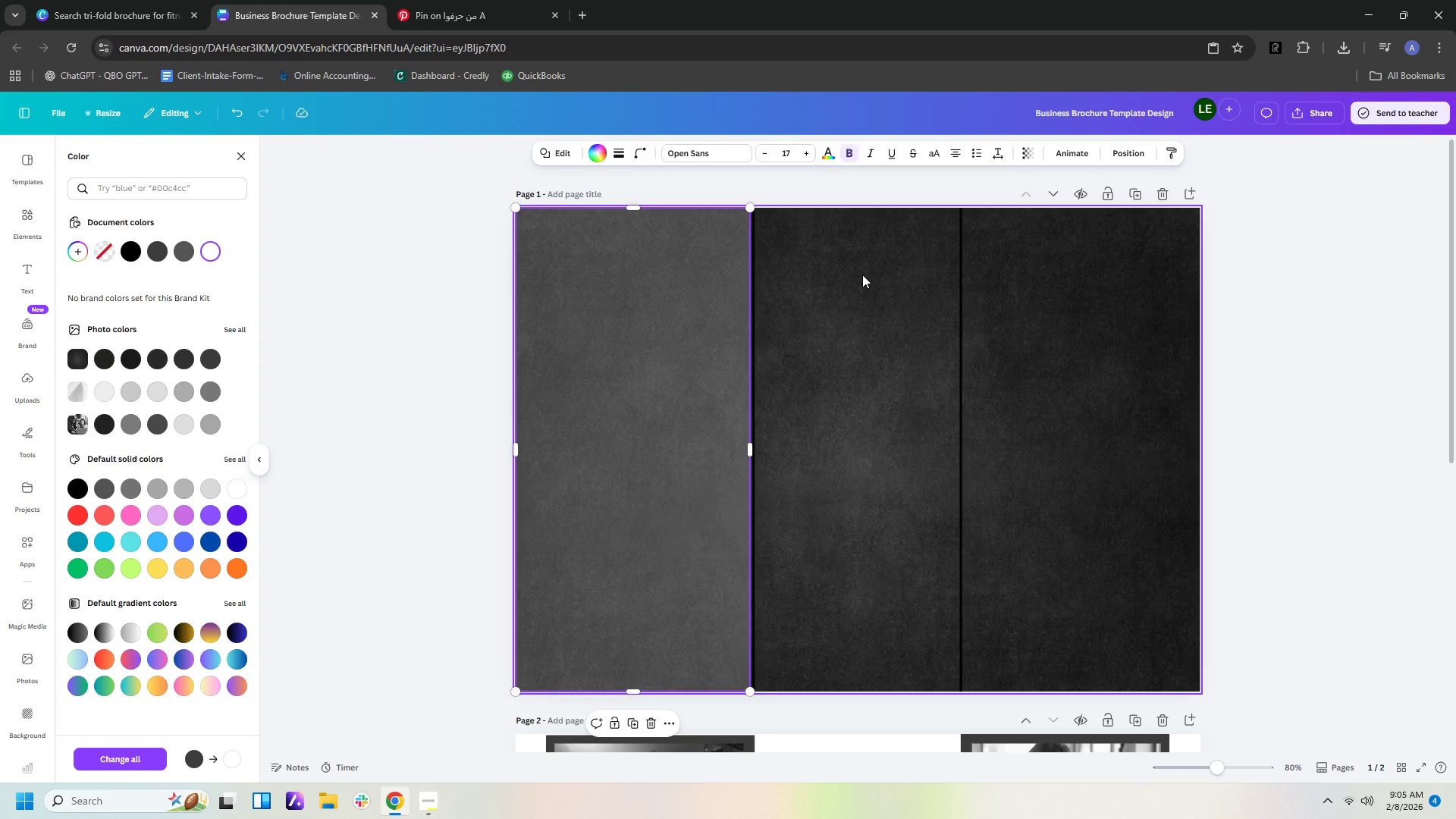 
left_click([846, 177])
 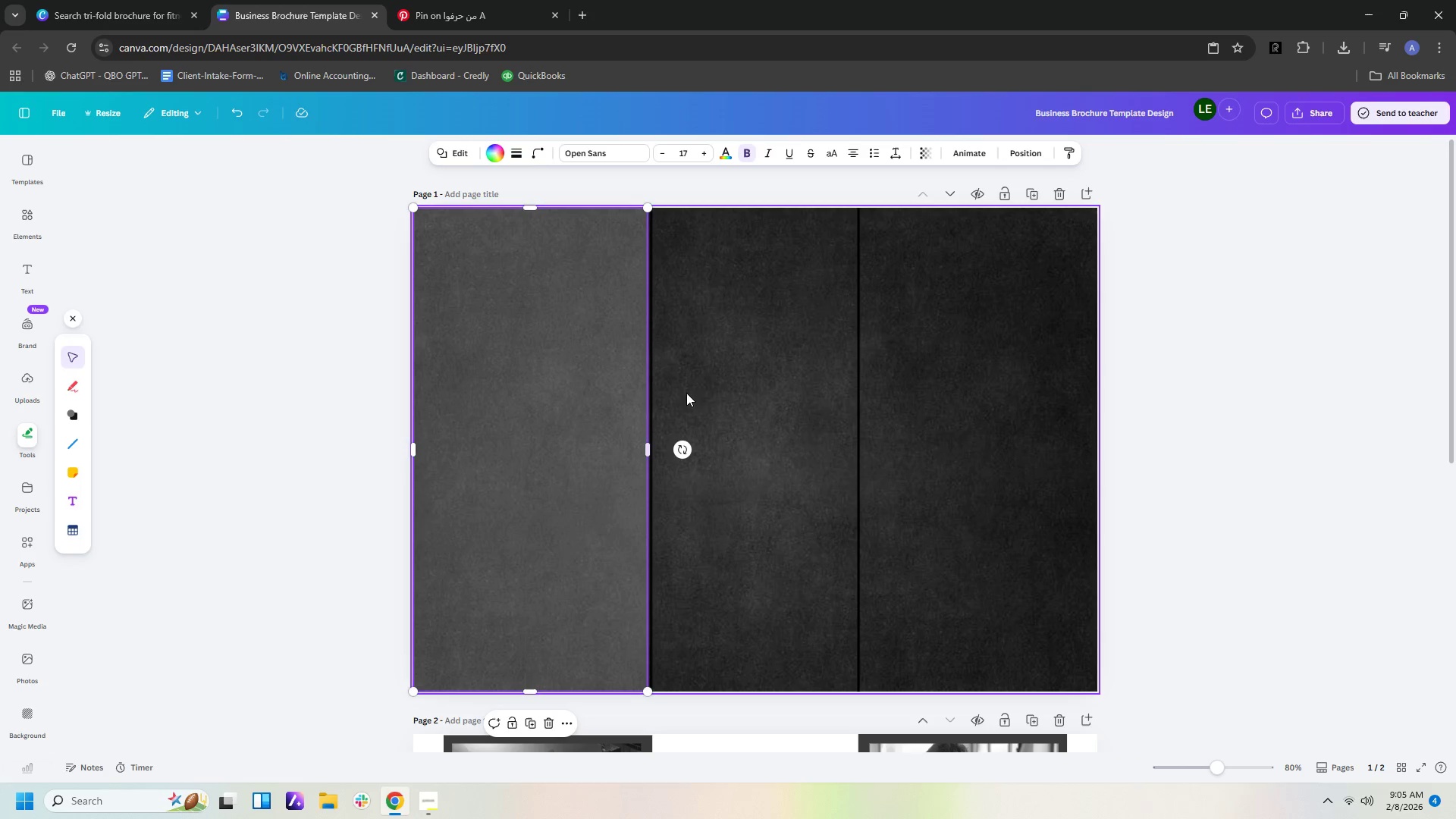 
left_click([579, 391])
 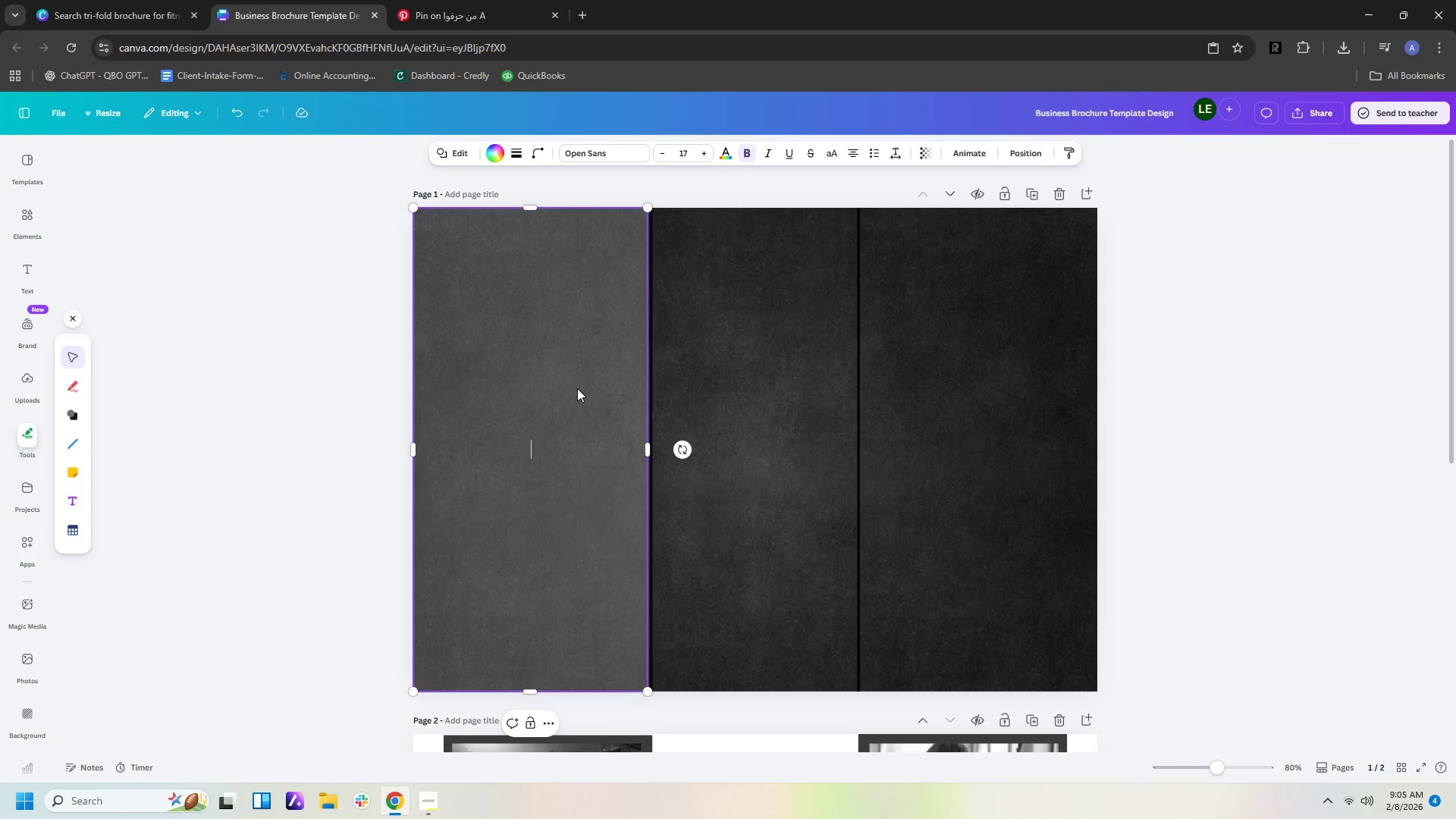 
key(Control+C)
 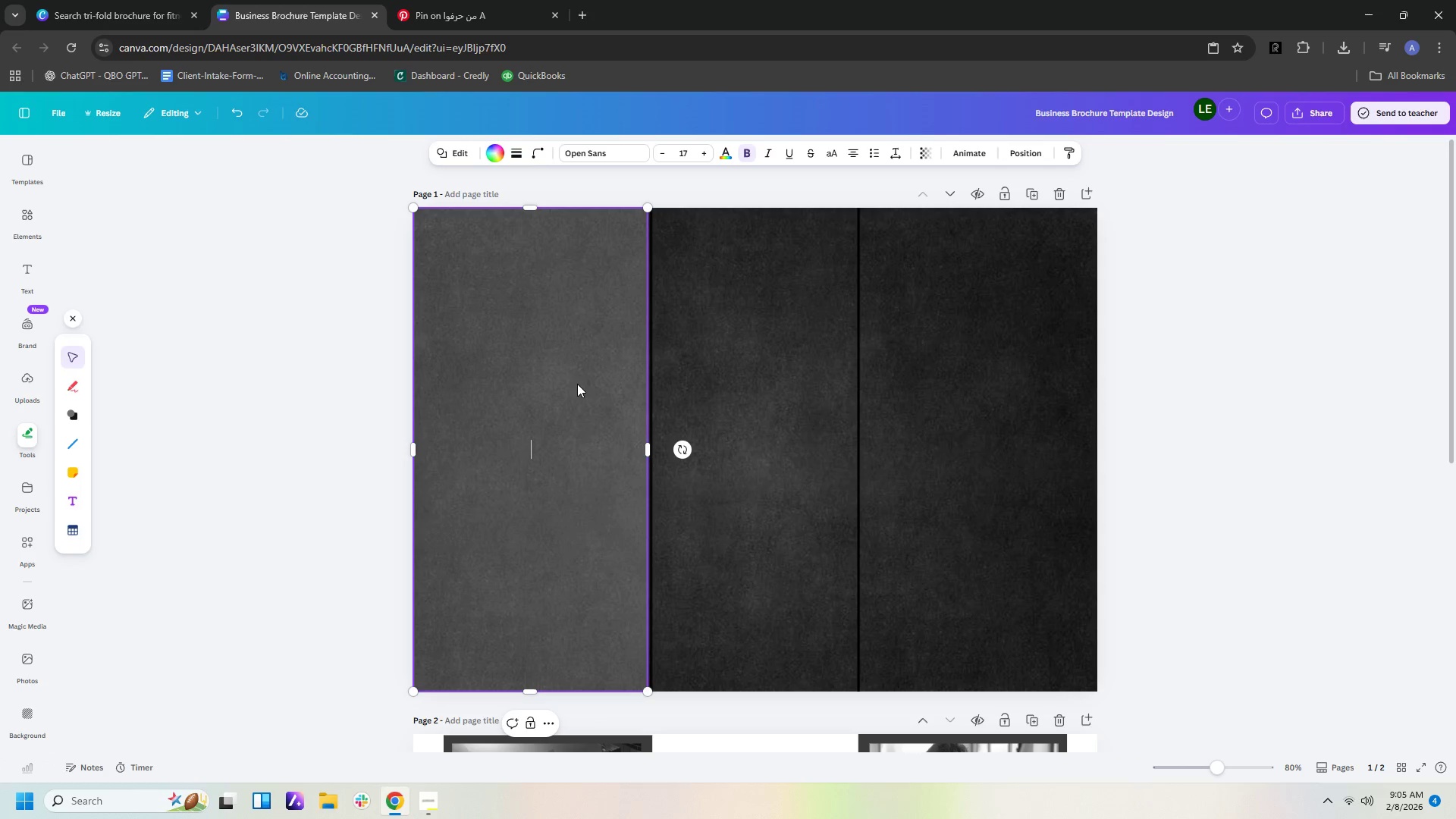 
key(Control+V)
 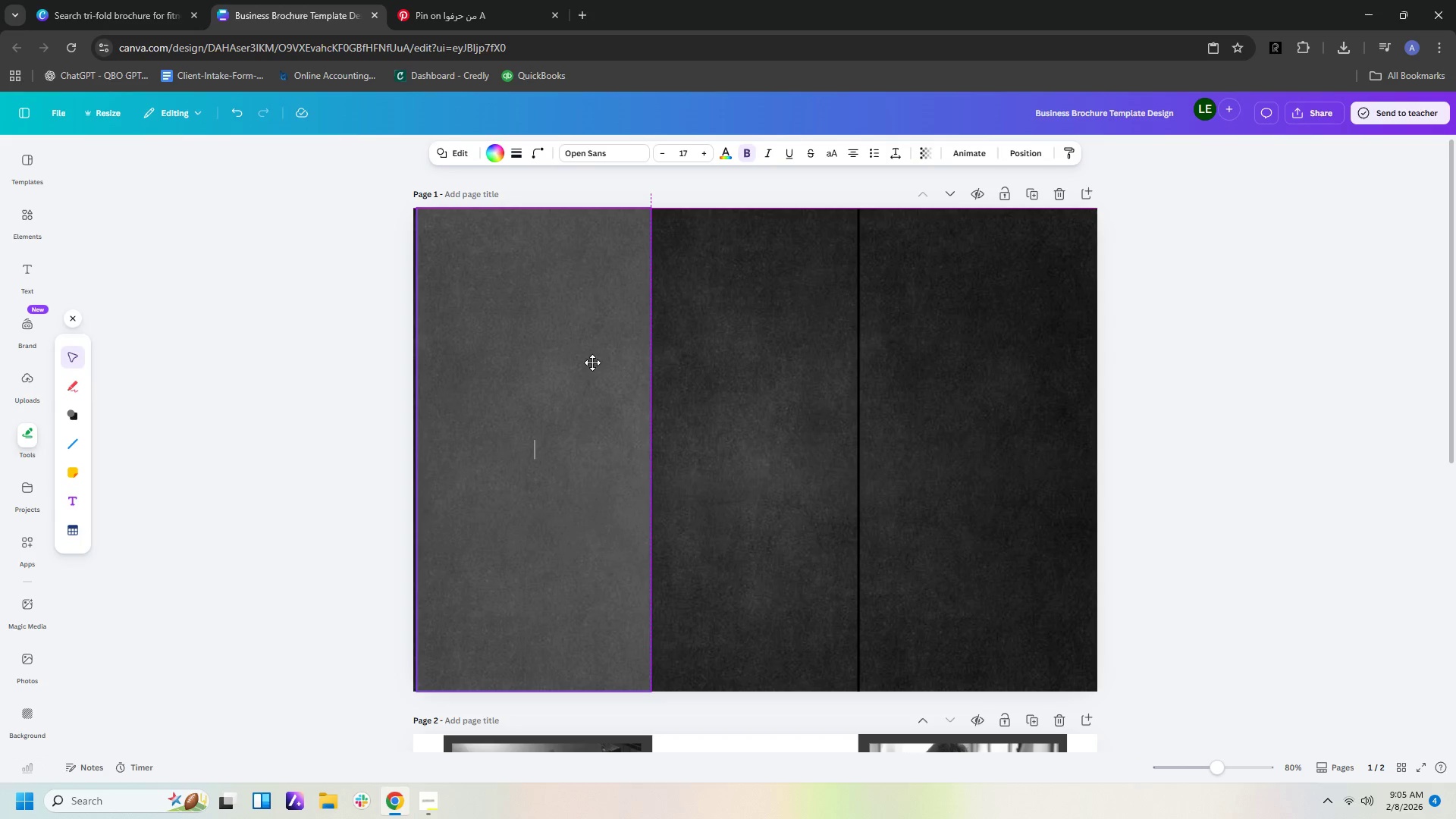 
wait(6.59)
 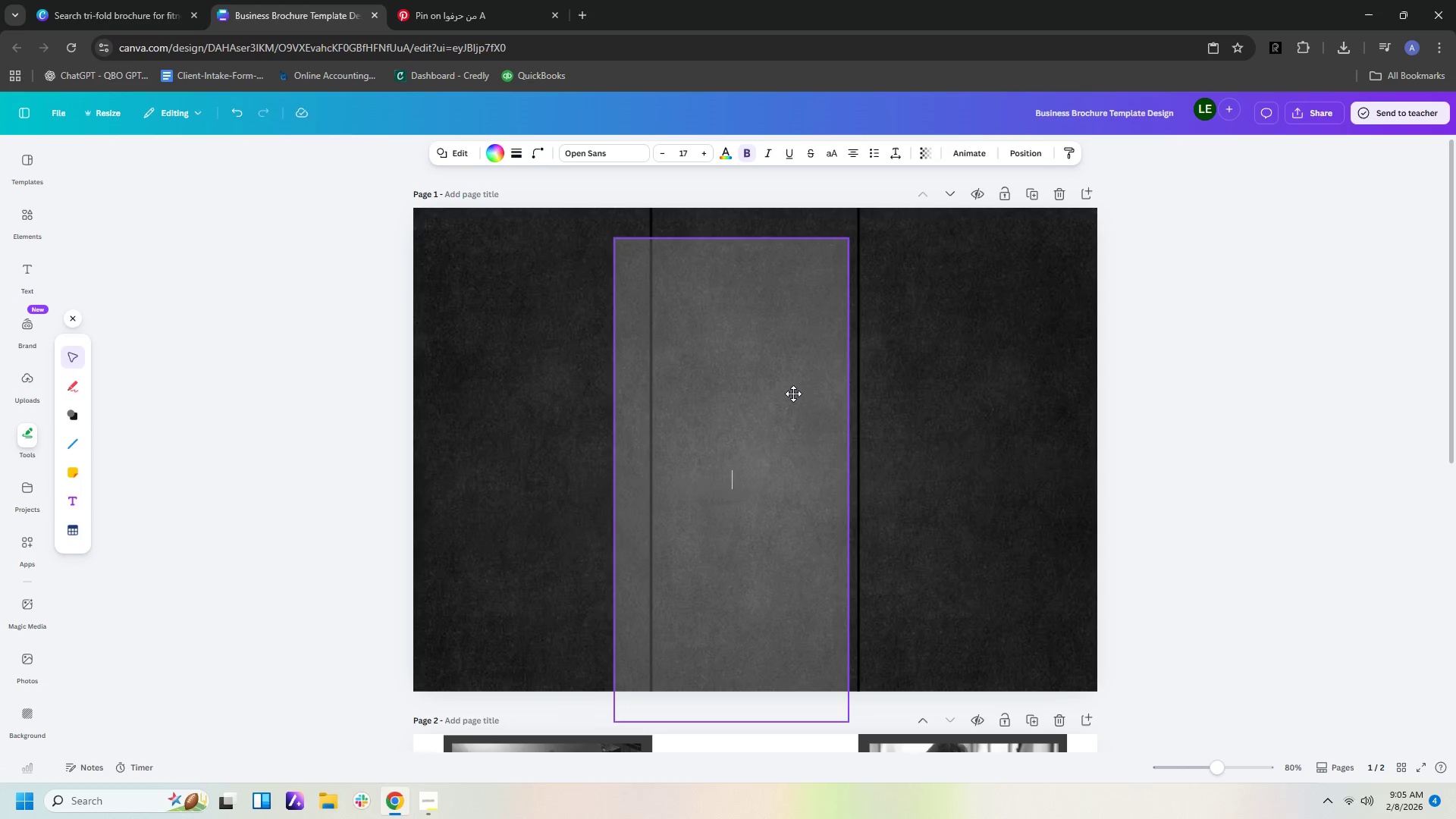 
key(ArrowLeft)
 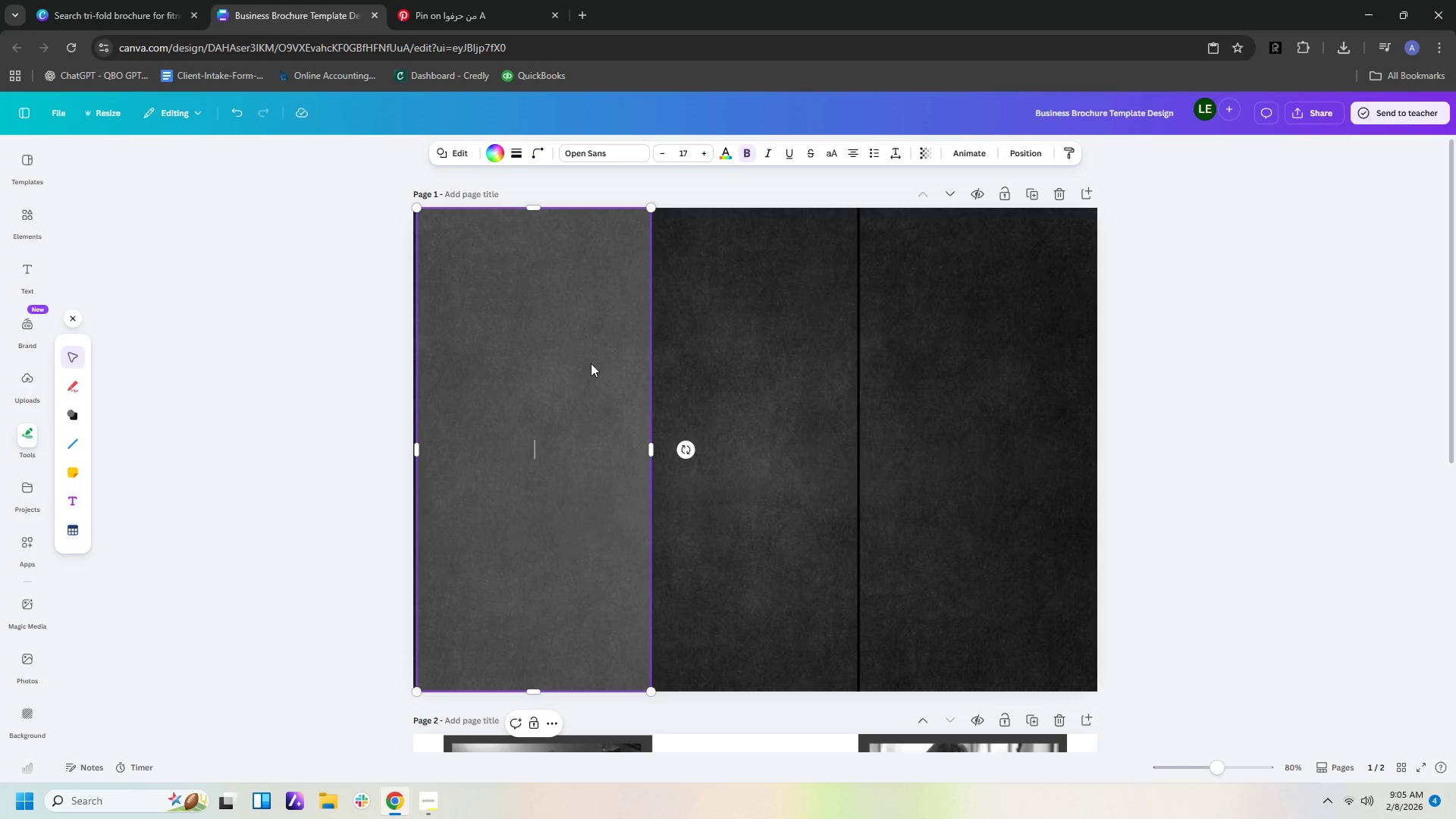 
key(ArrowLeft)
 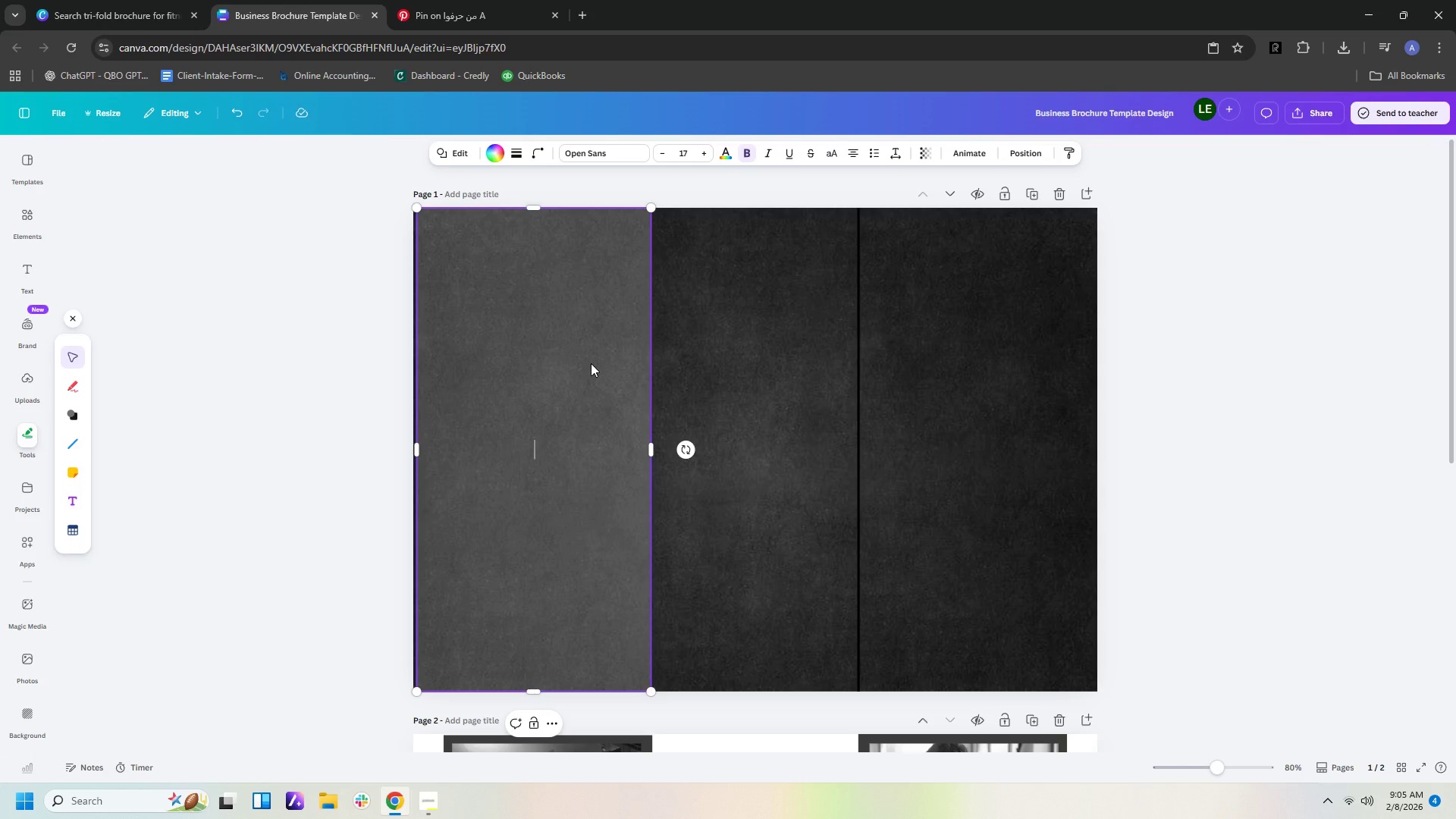 
key(ArrowLeft)
 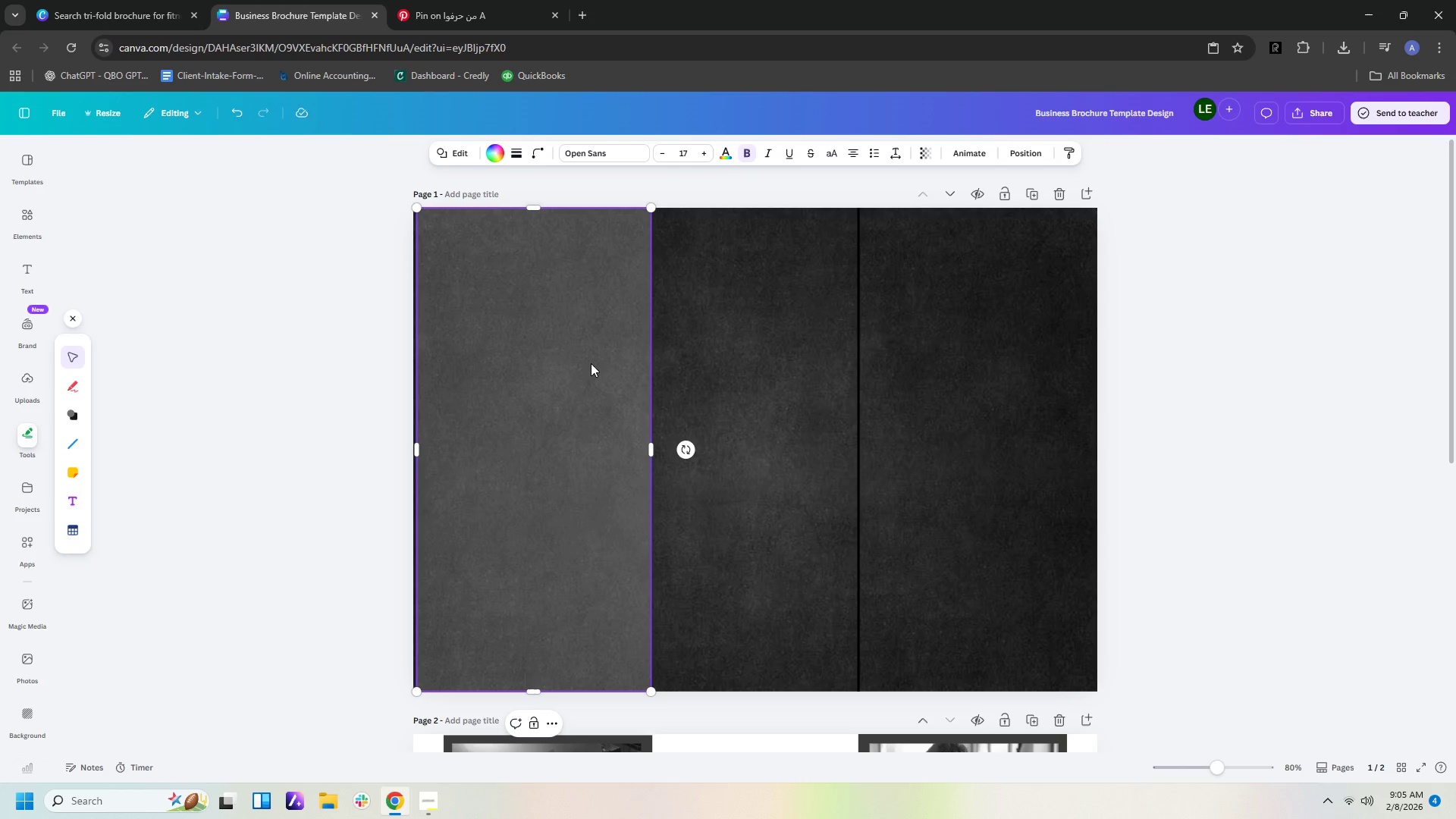 
key(ArrowLeft)
 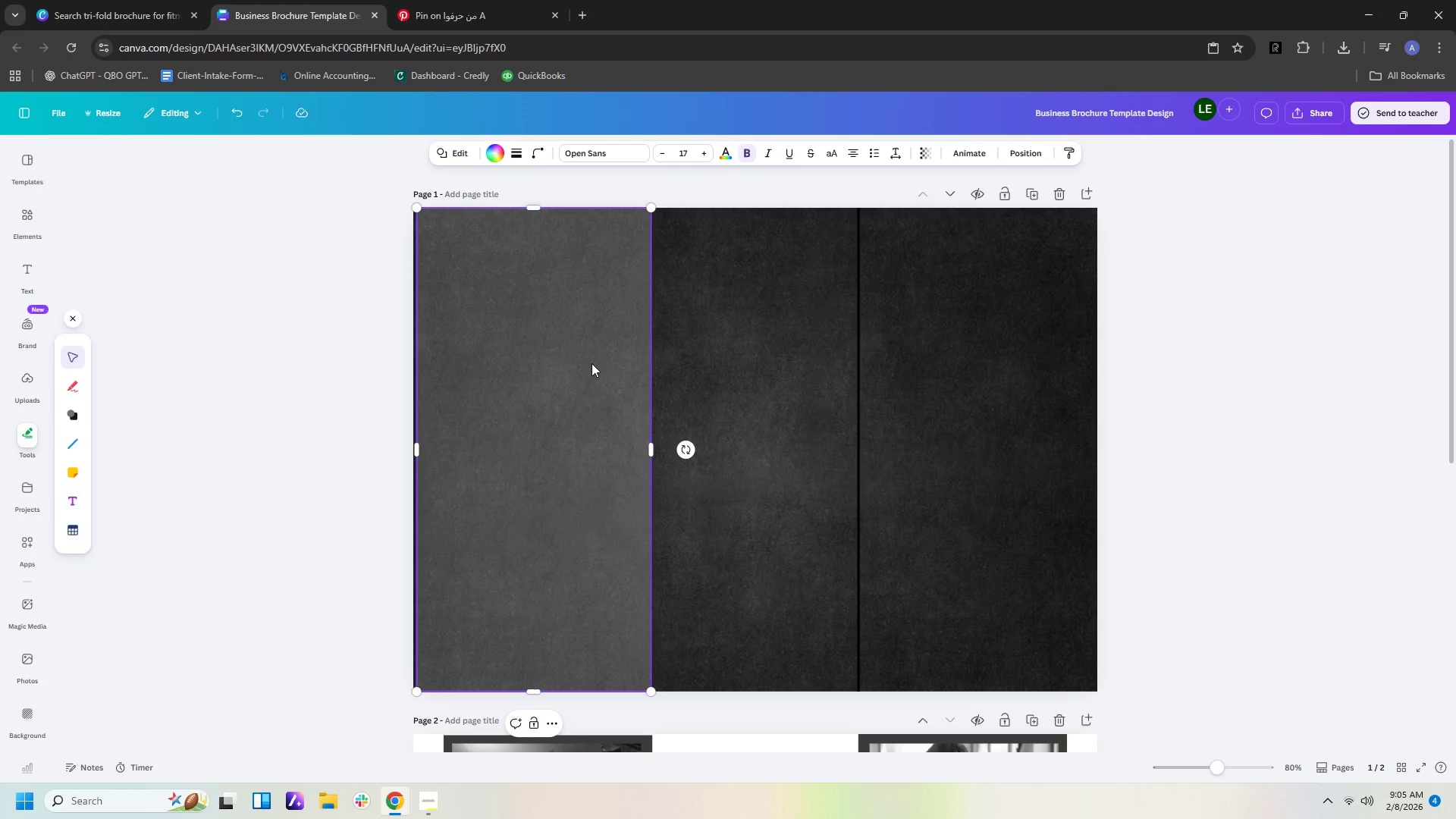 
key(ArrowLeft)
 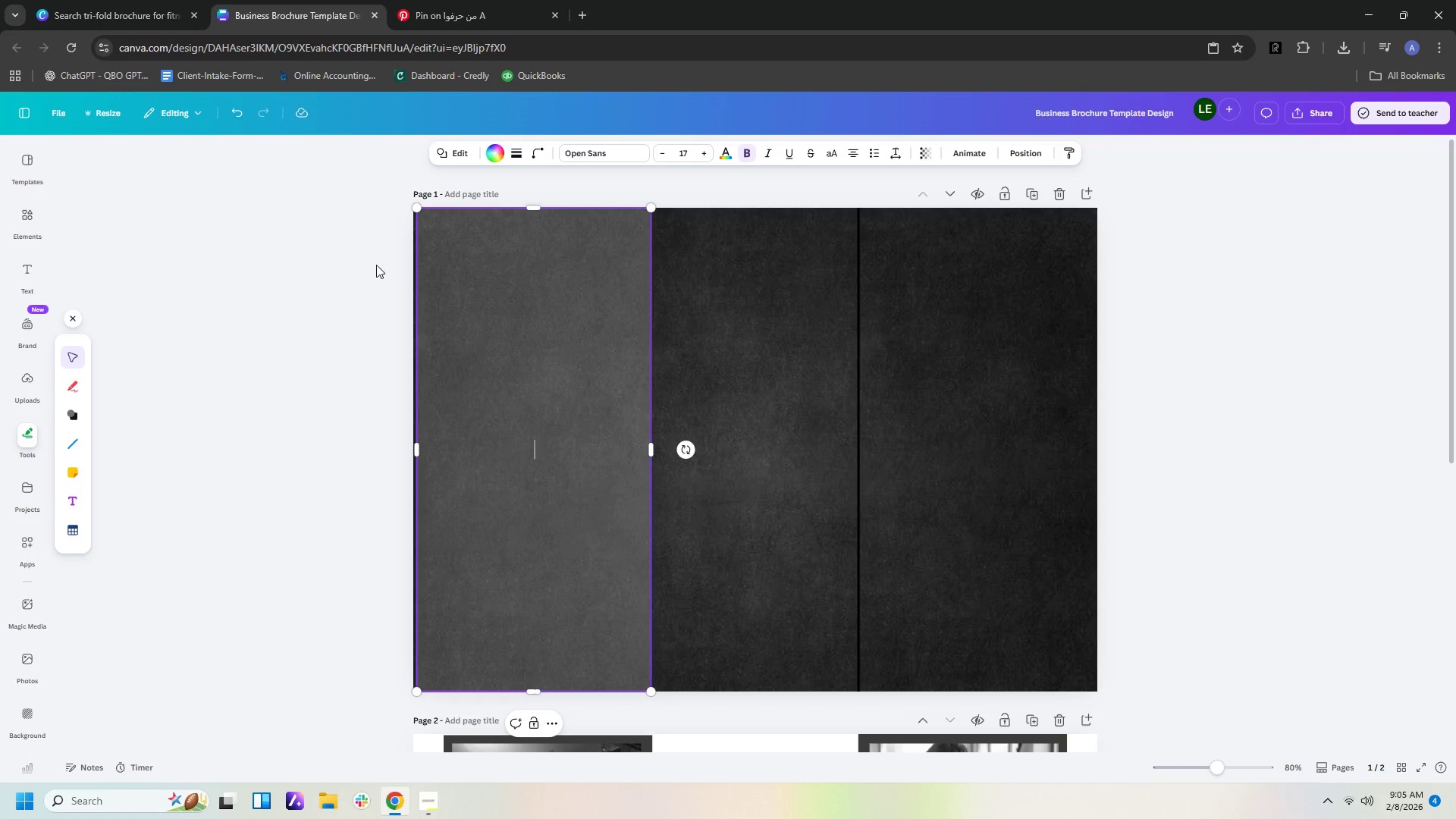 
left_click([366, 261])
 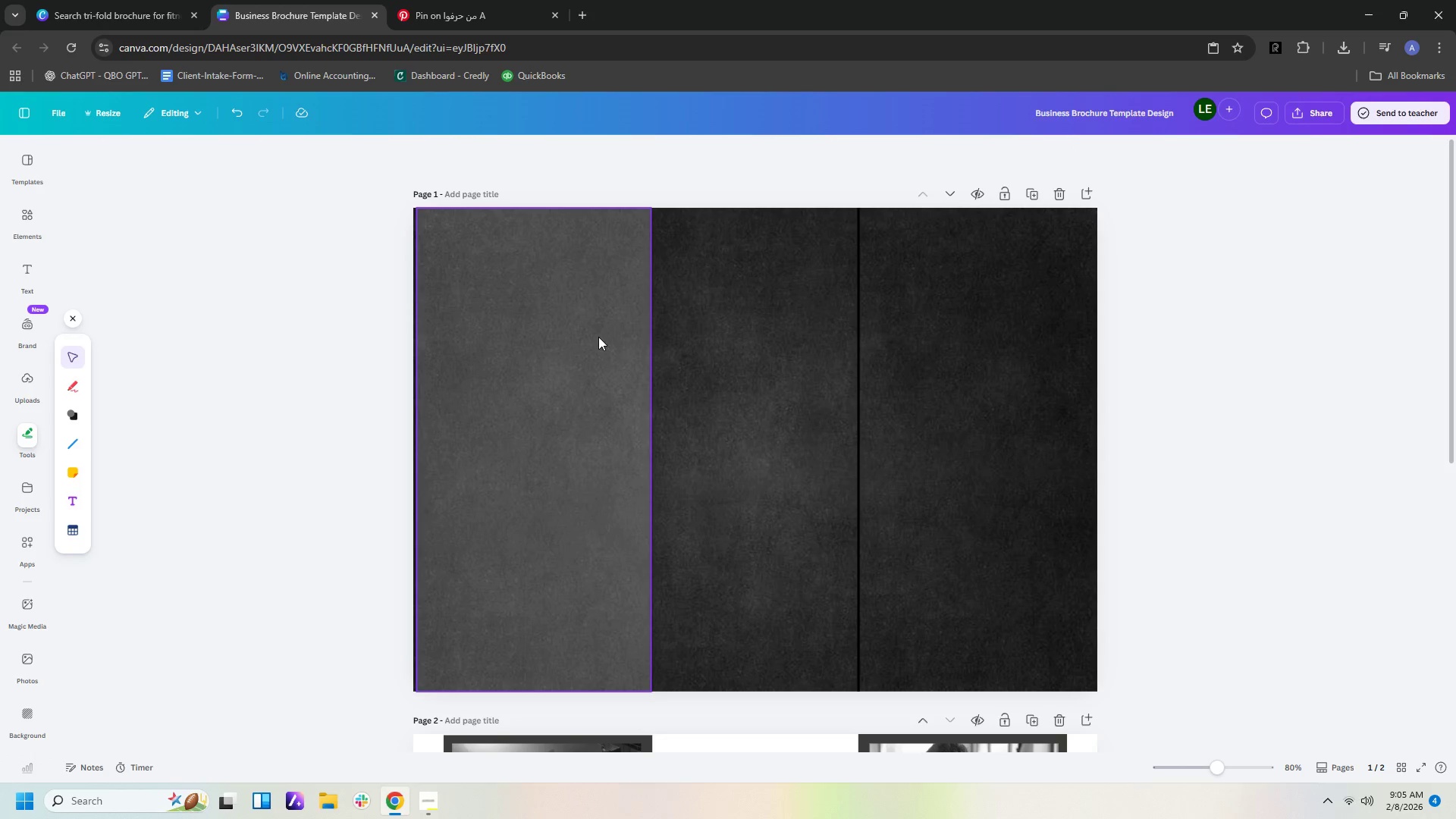 
left_click_drag(start_coordinate=[598, 337], to_coordinate=[592, 337])
 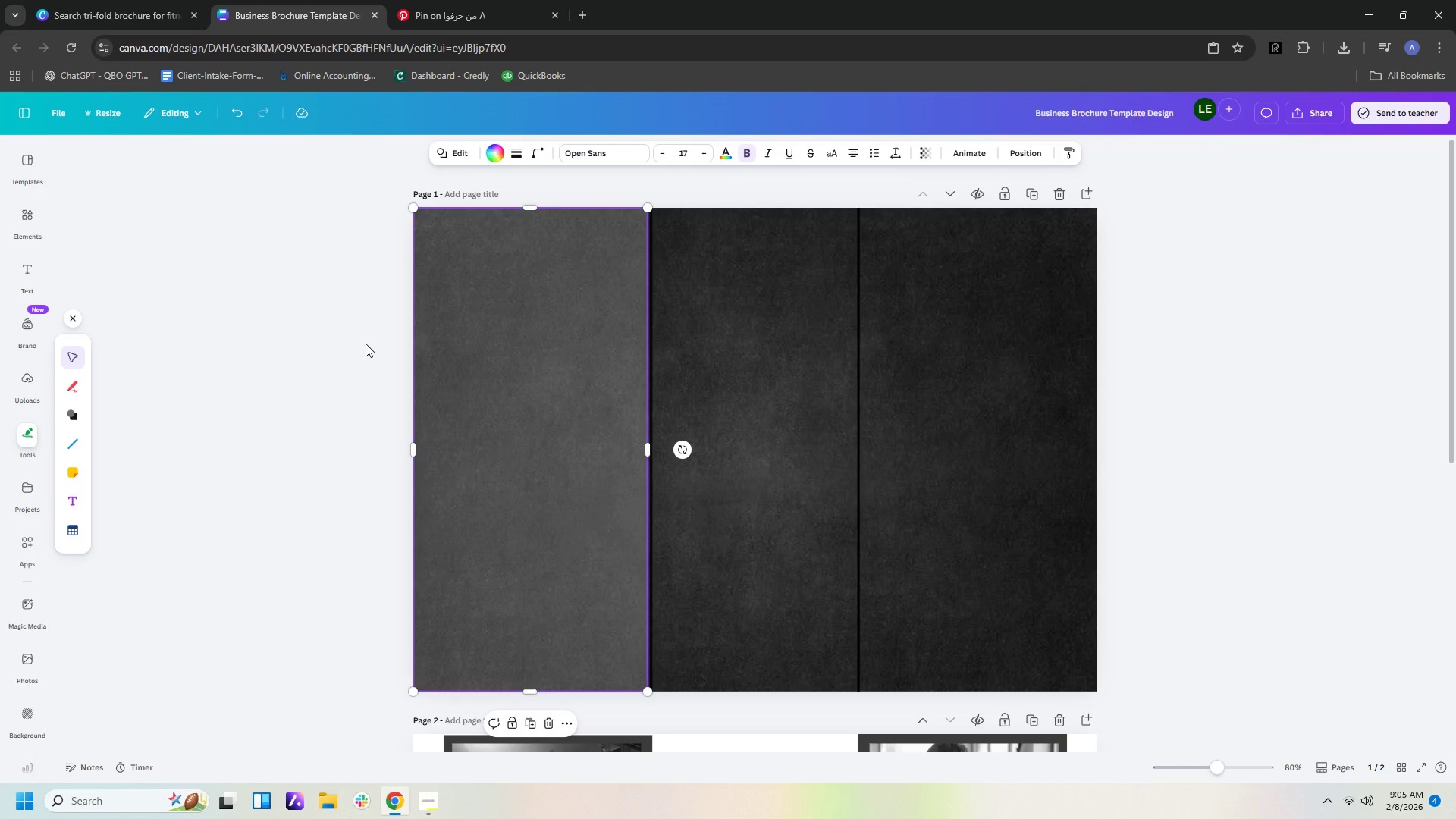 
key(Control+C)
 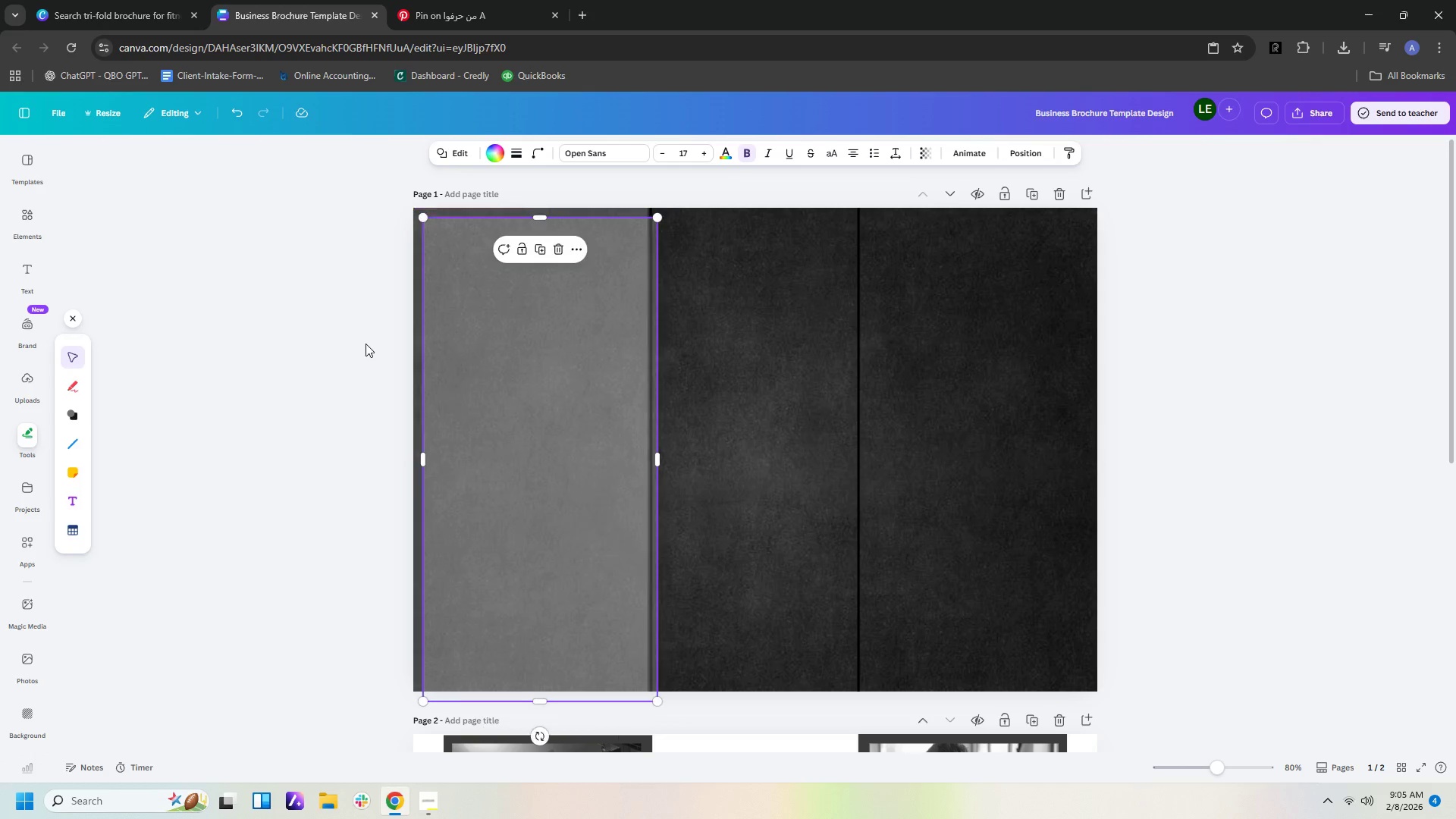 
key(Control+V)
 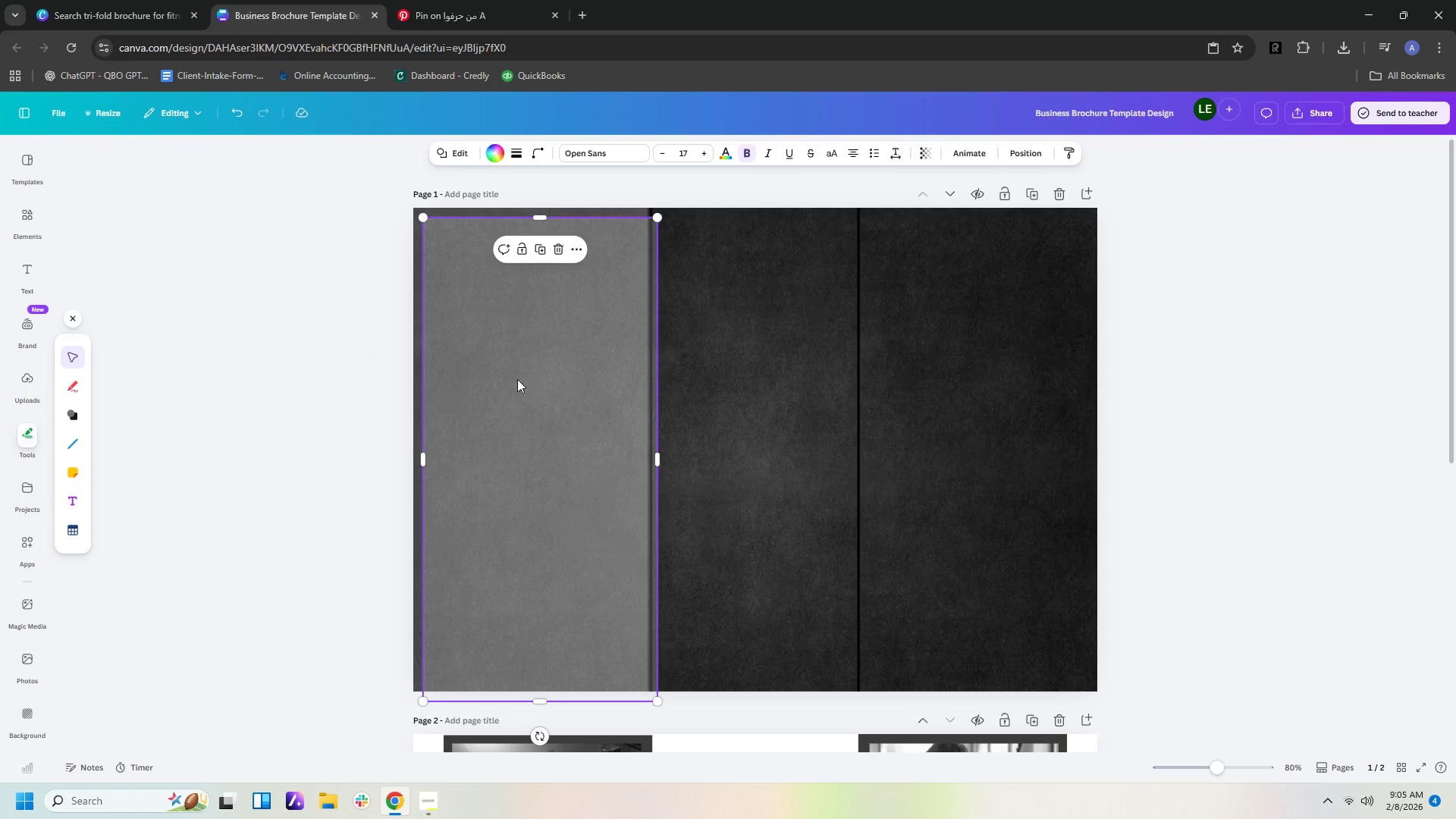 
left_click_drag(start_coordinate=[535, 391], to_coordinate=[767, 381])
 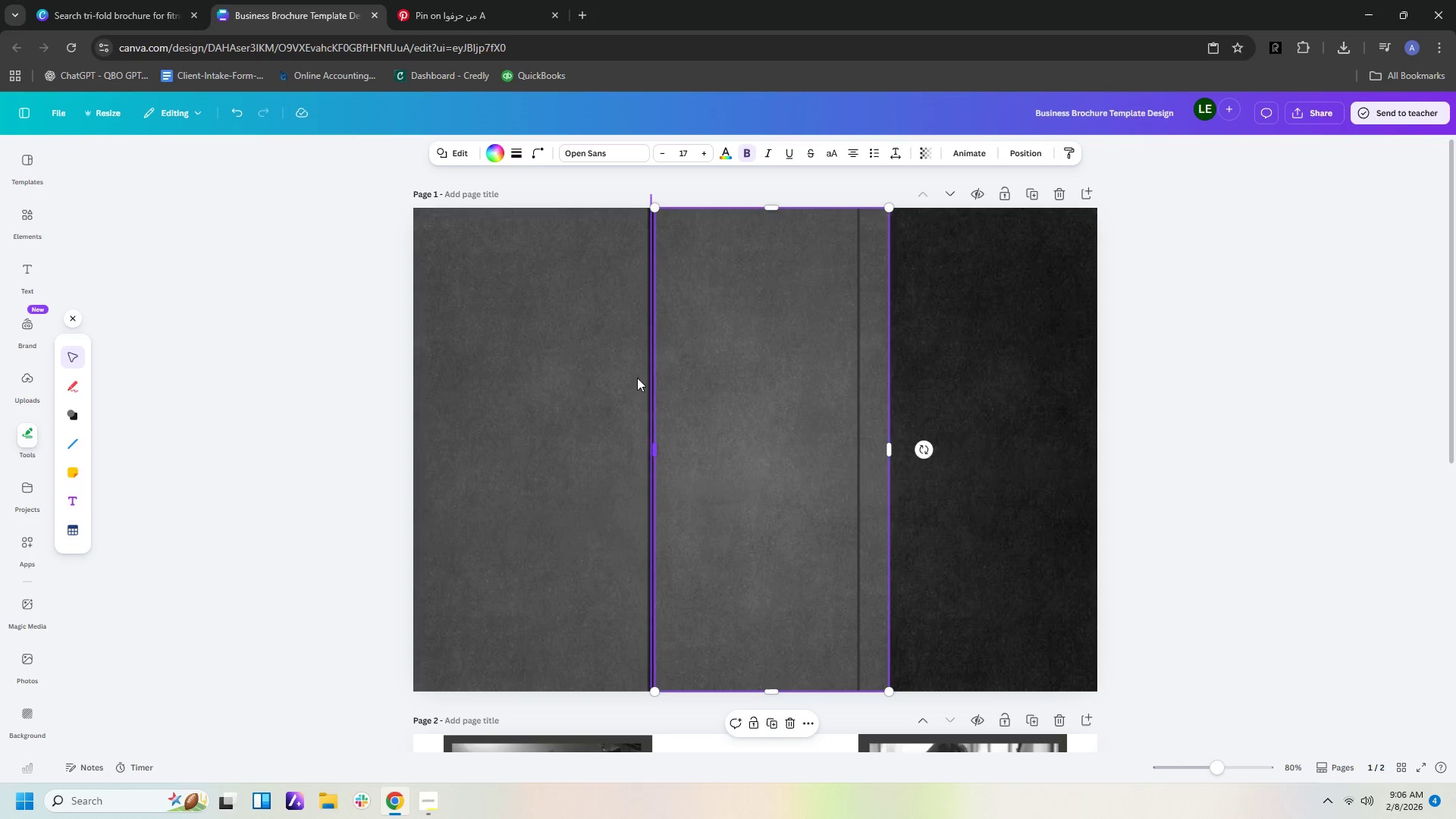 
left_click([626, 378])
 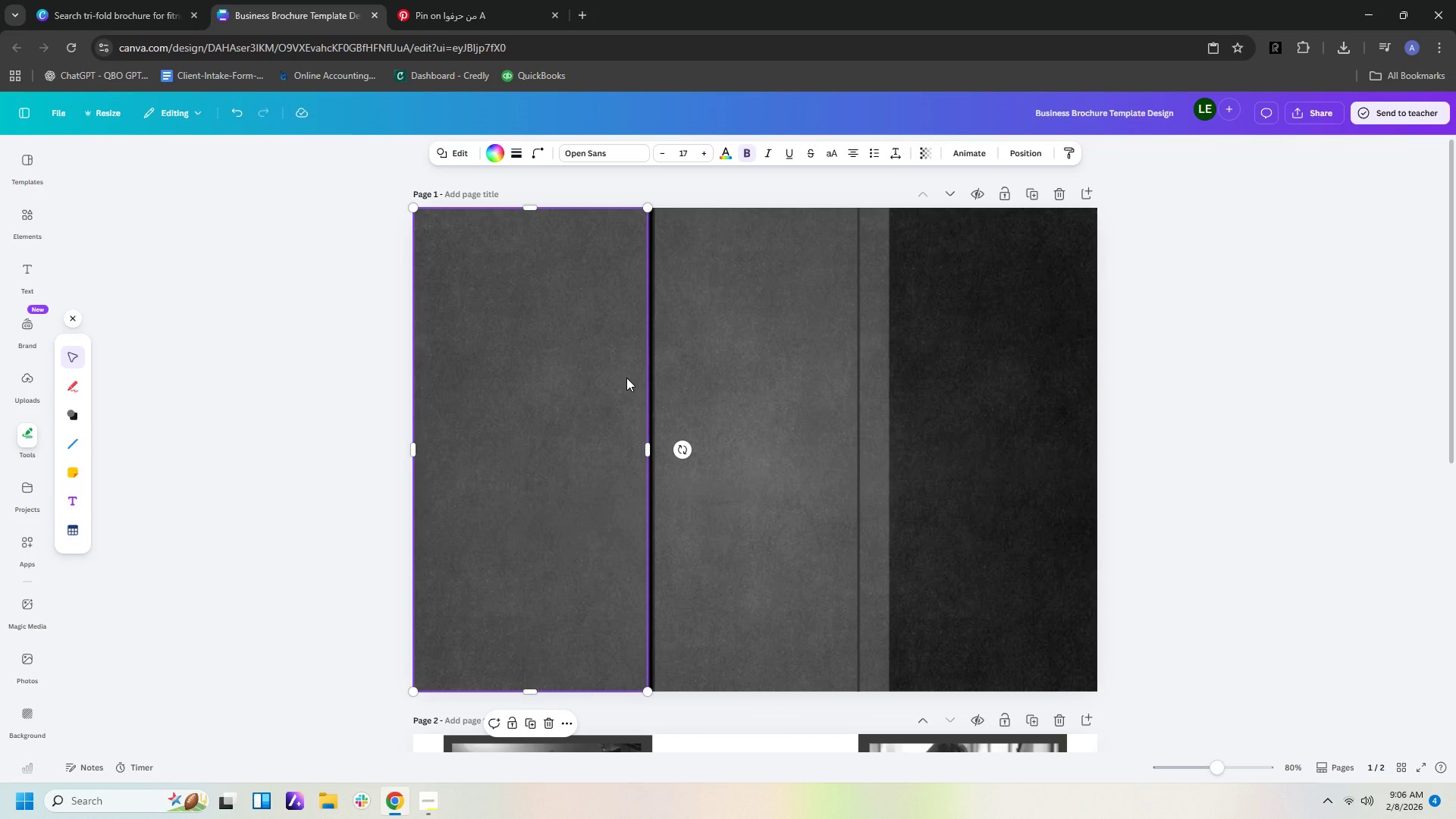 
key(ArrowRight)
 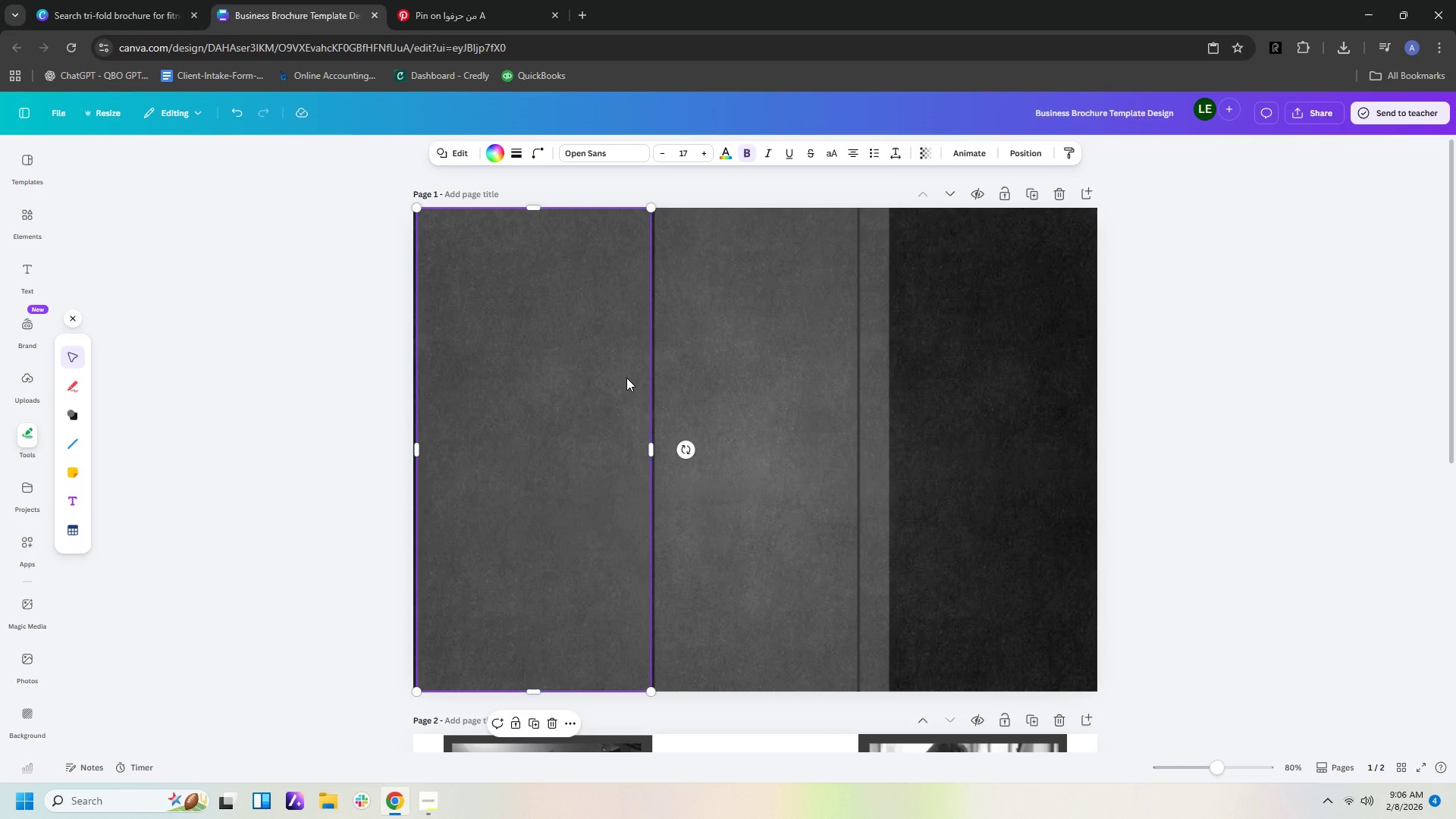 
key(ArrowLeft)
 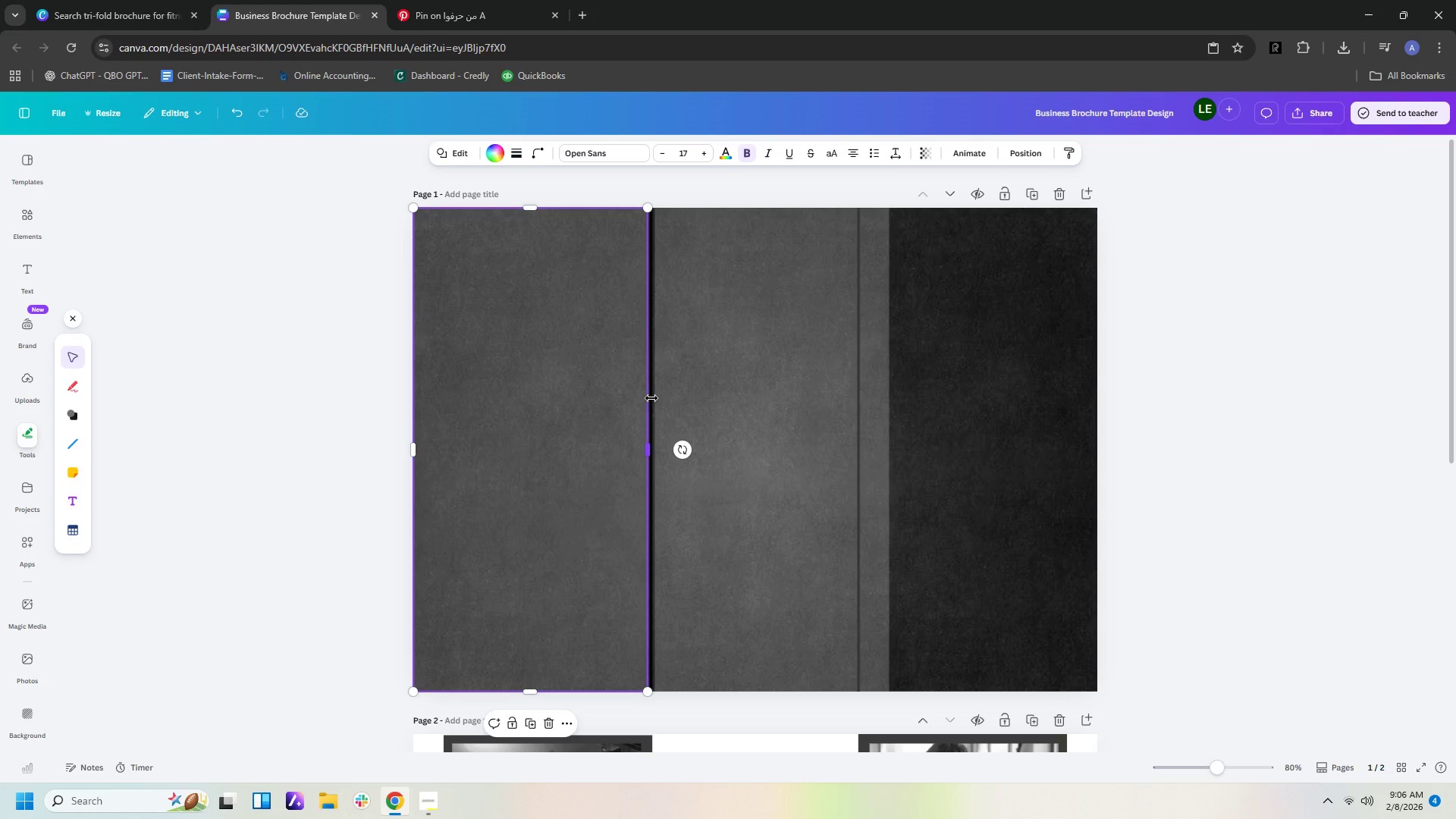 
left_click([688, 397])
 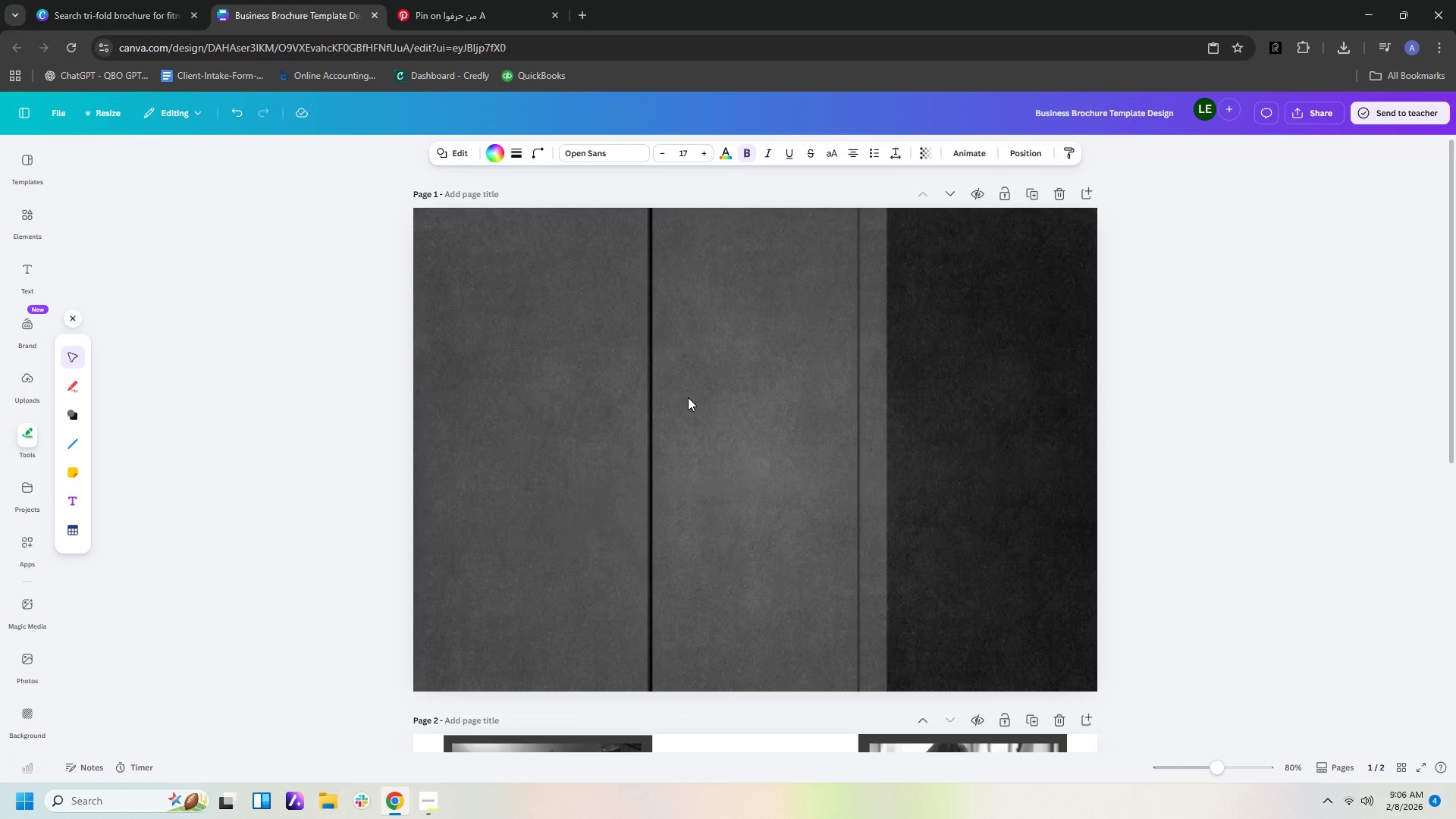 
key(ArrowLeft)
 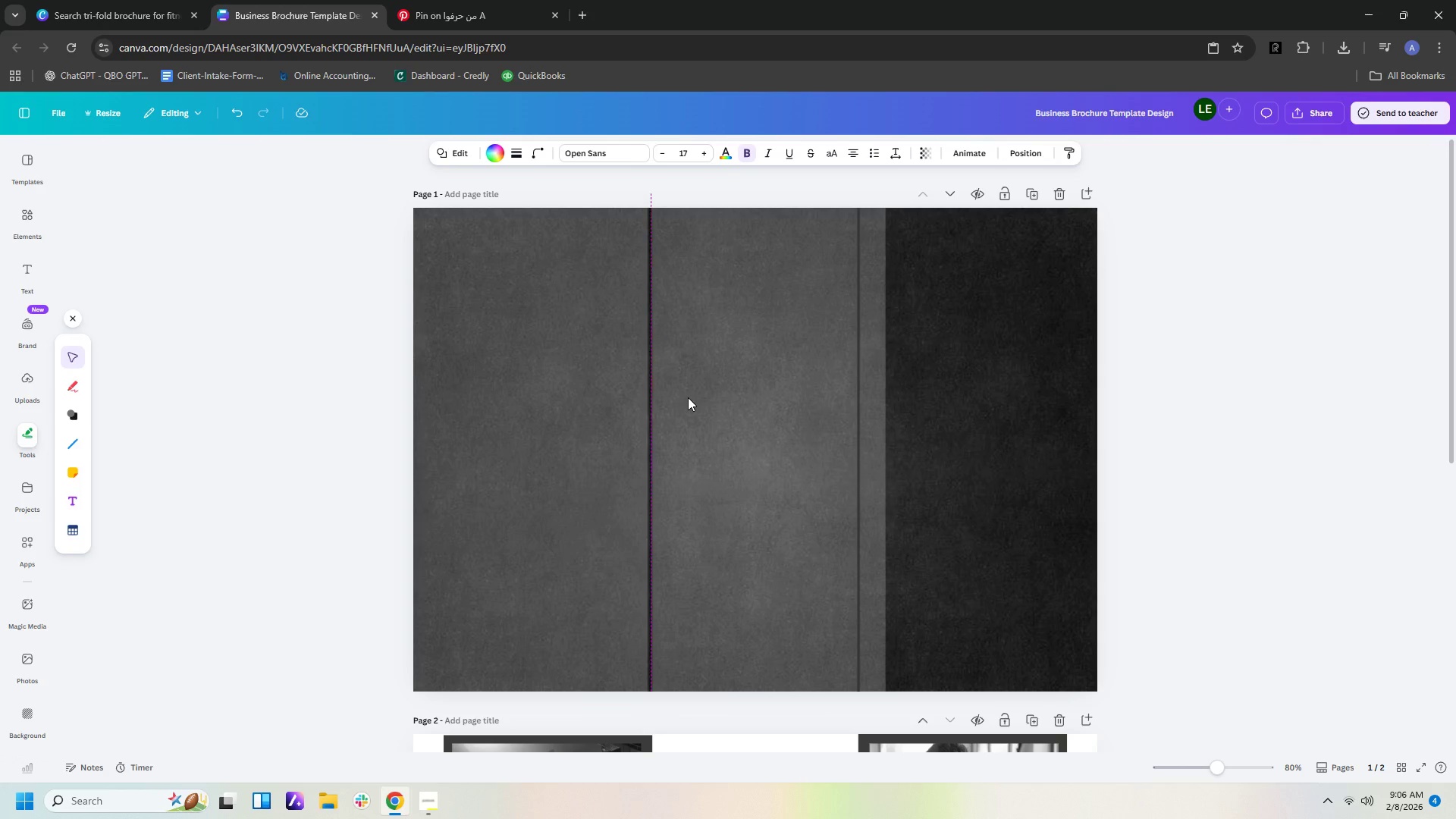 
key(ArrowLeft)
 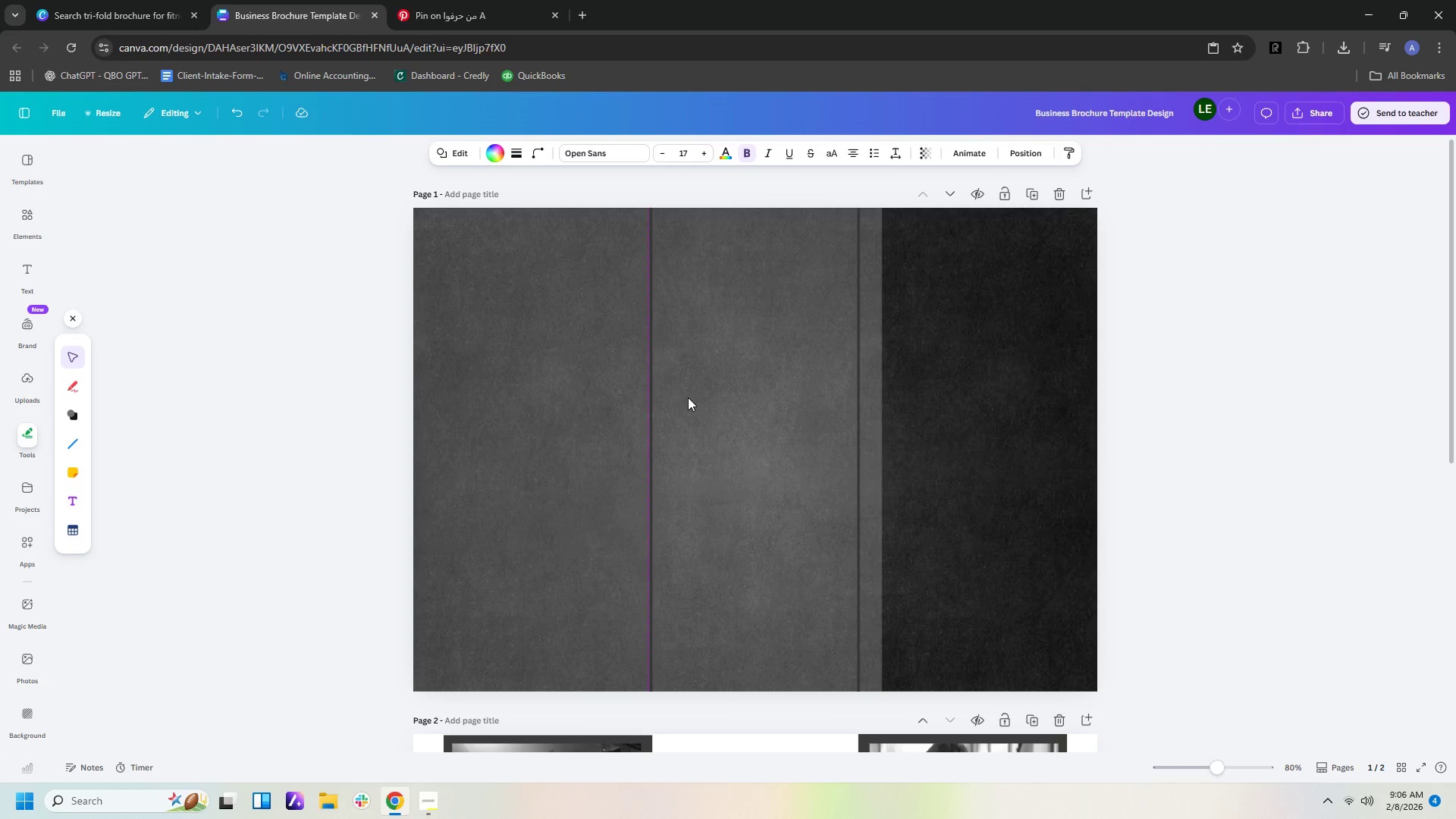 
key(ArrowLeft)
 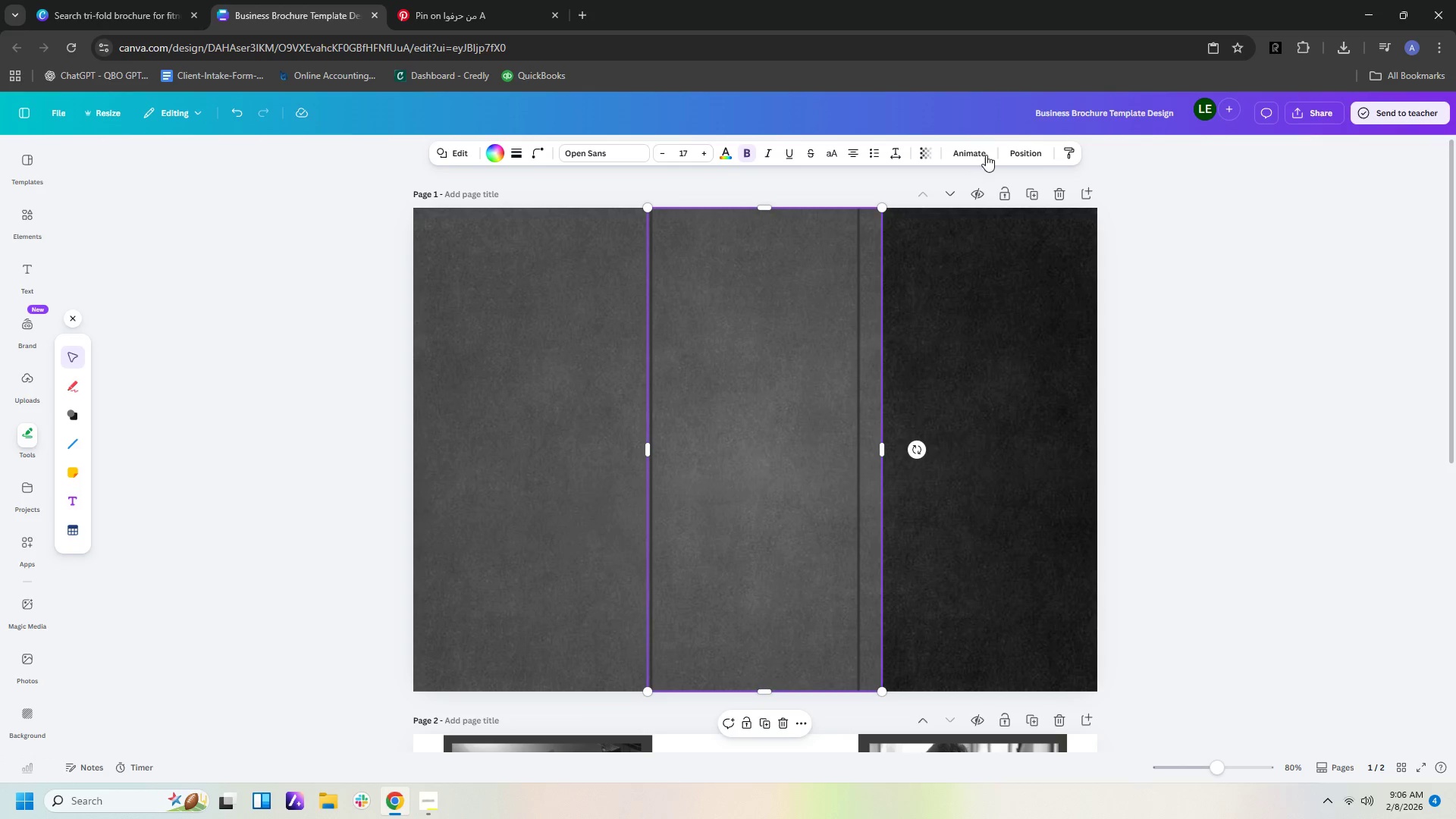 
left_click([920, 153])
 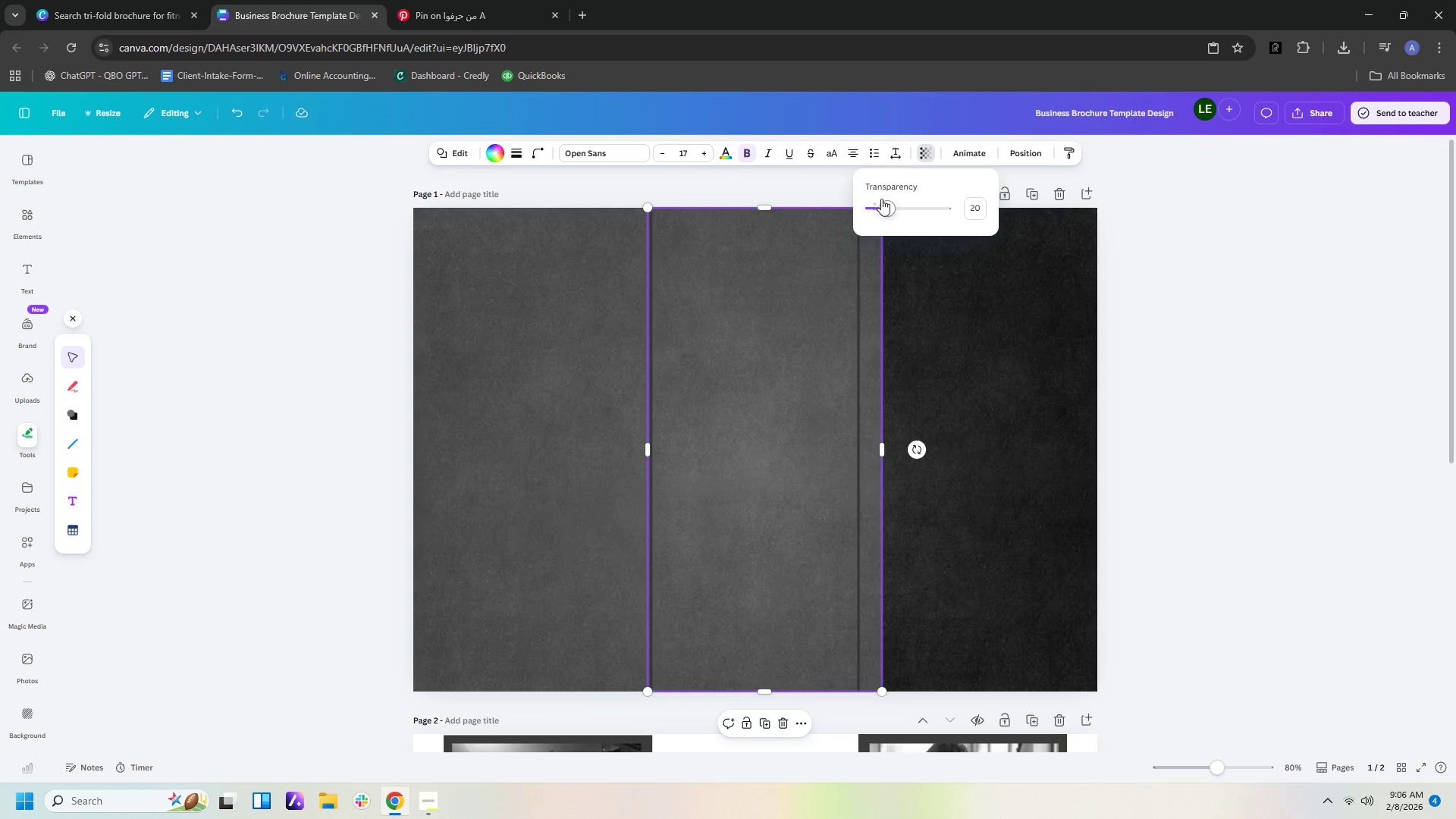 
left_click_drag(start_coordinate=[886, 204], to_coordinate=[879, 206])
 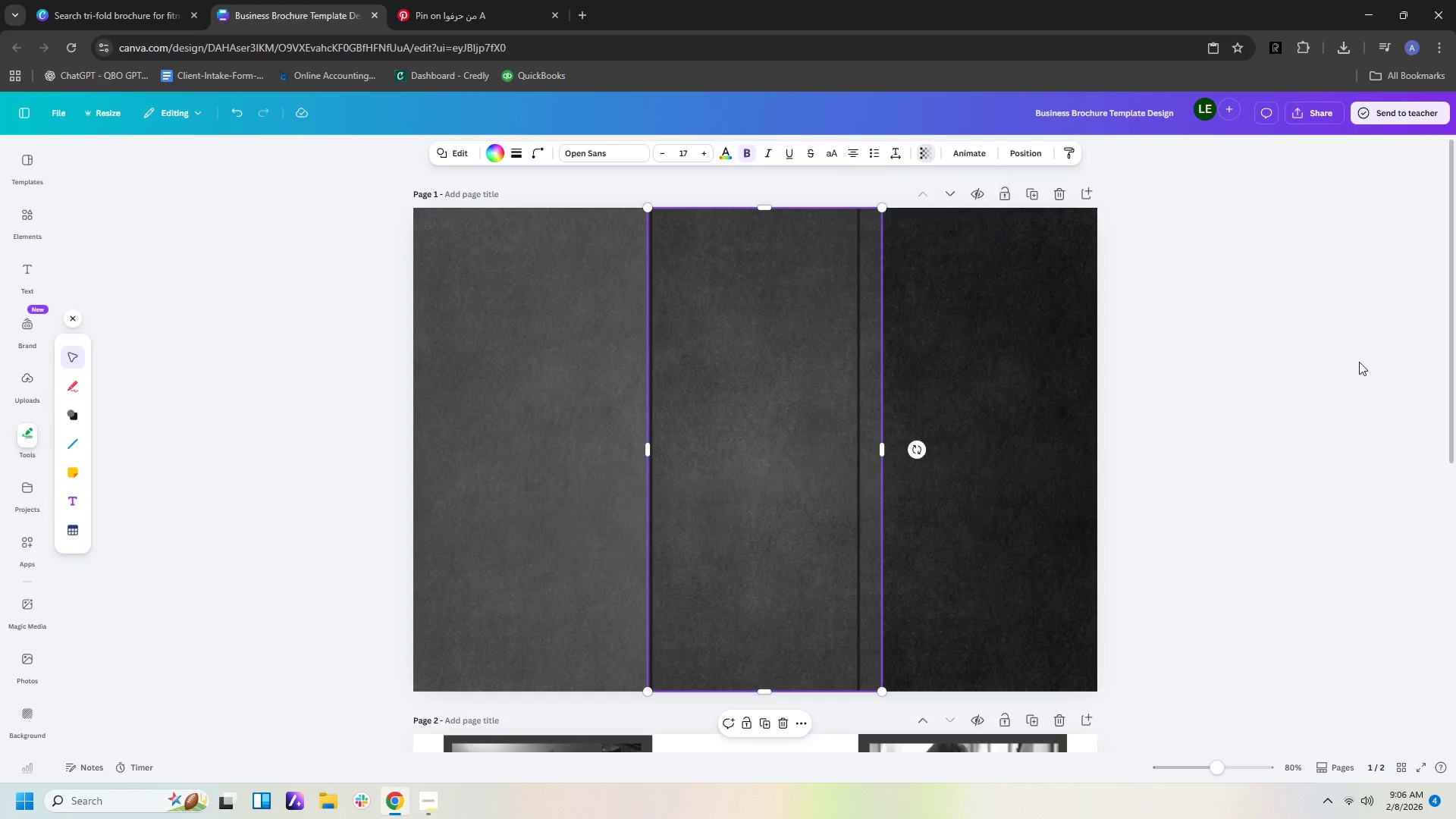 
left_click([1359, 362])
 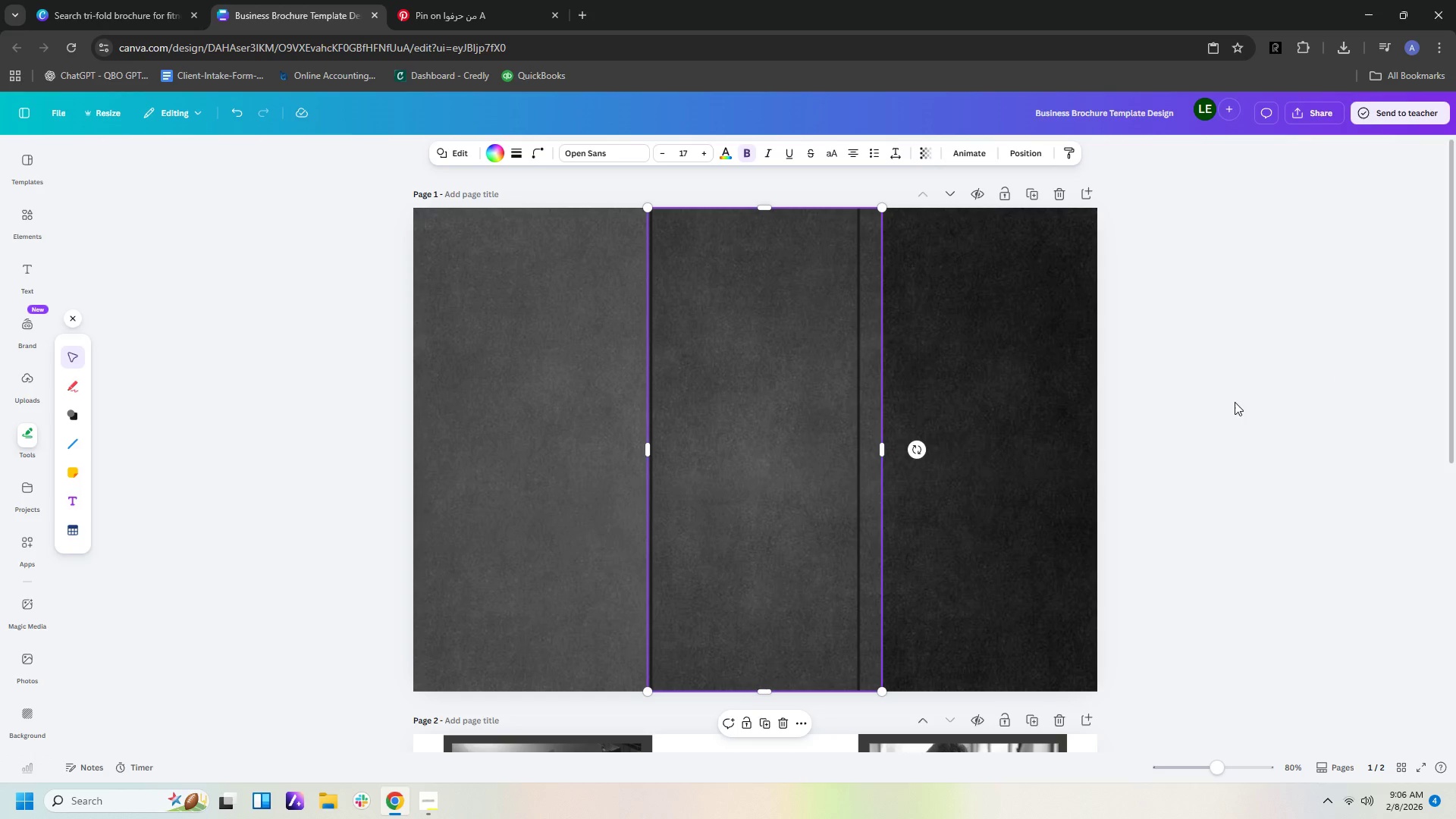 
left_click([1235, 402])
 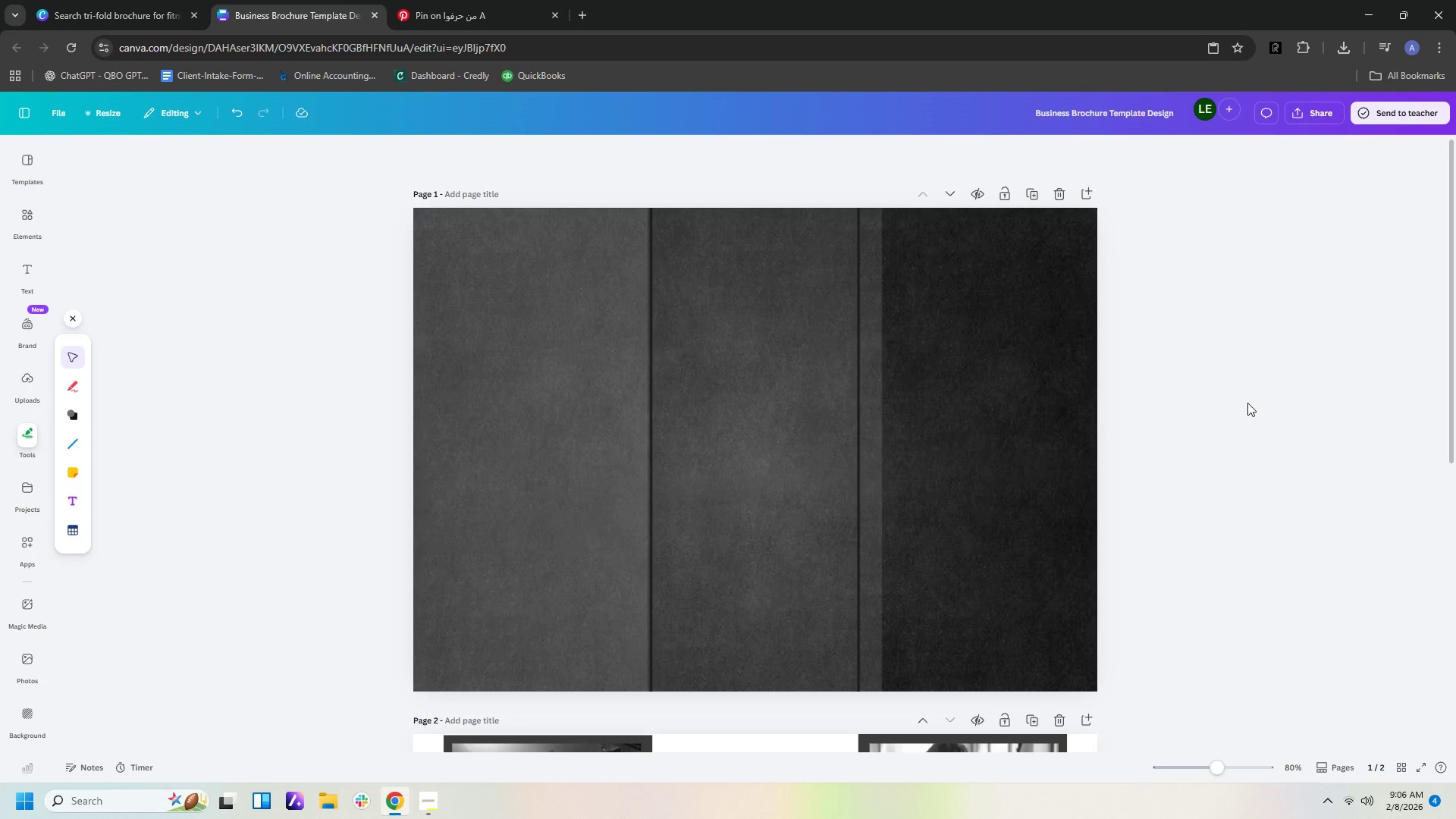 
wait(8.75)
 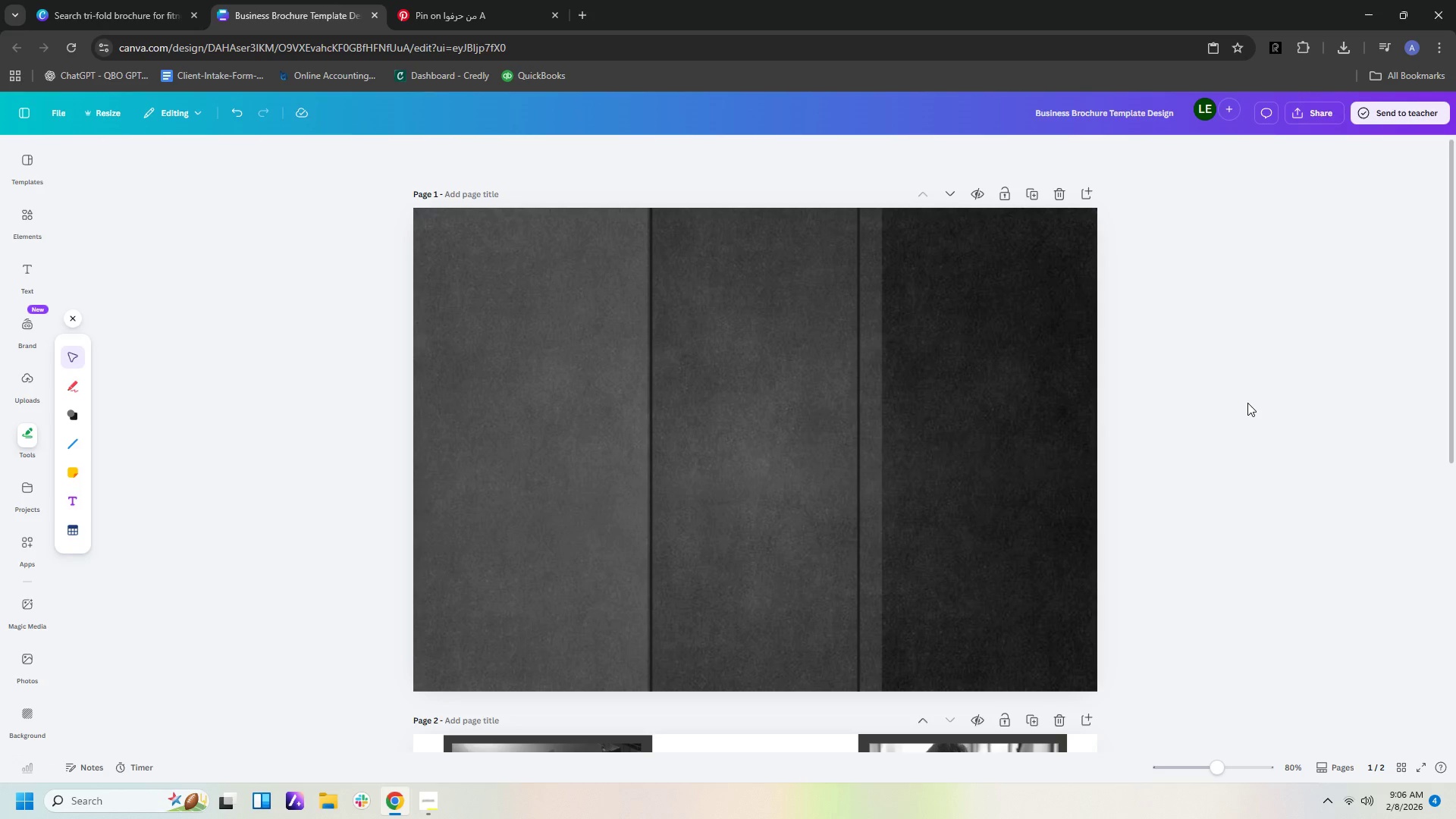 
double_click([1198, 526])
 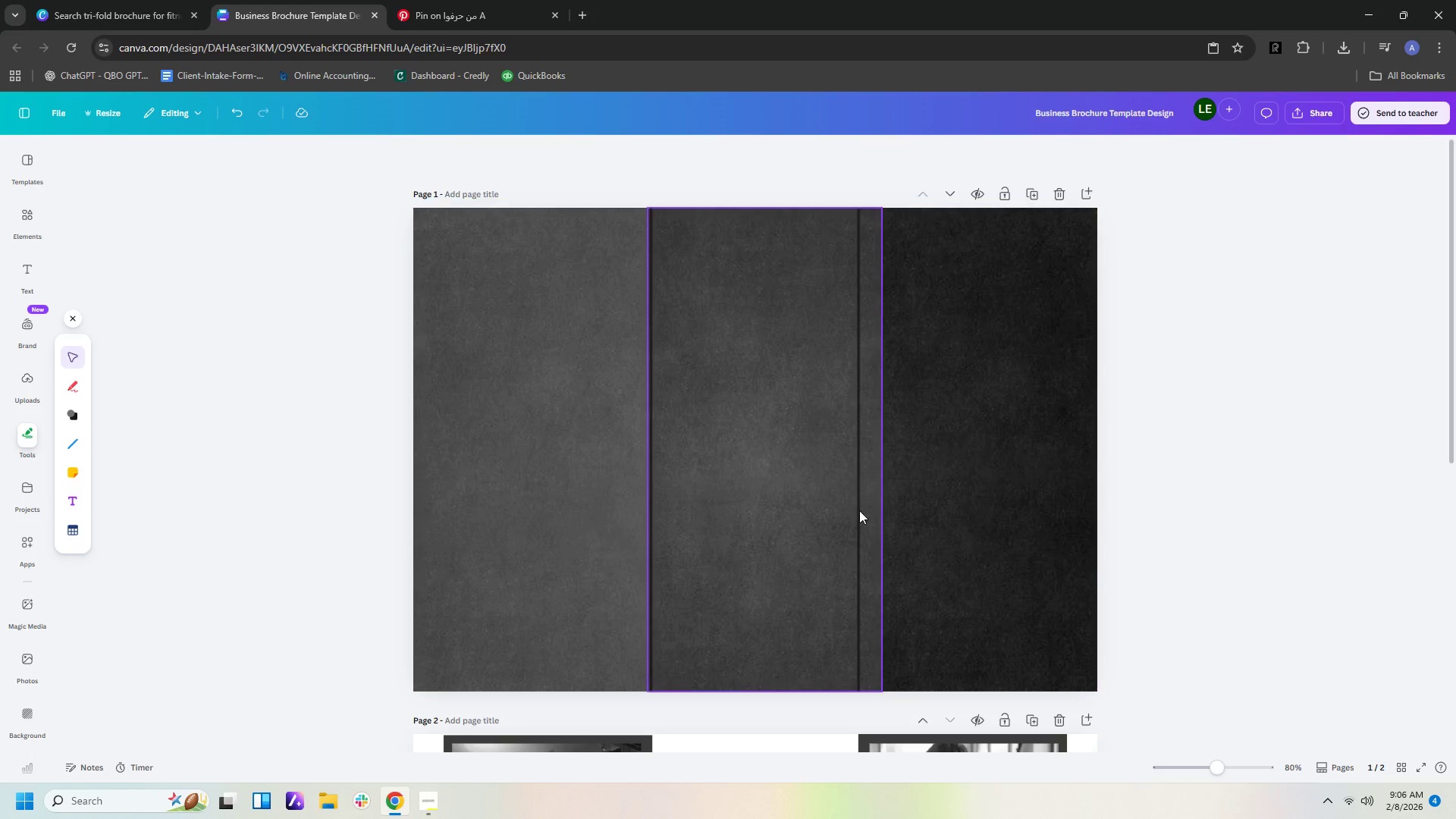 
left_click([802, 490])
 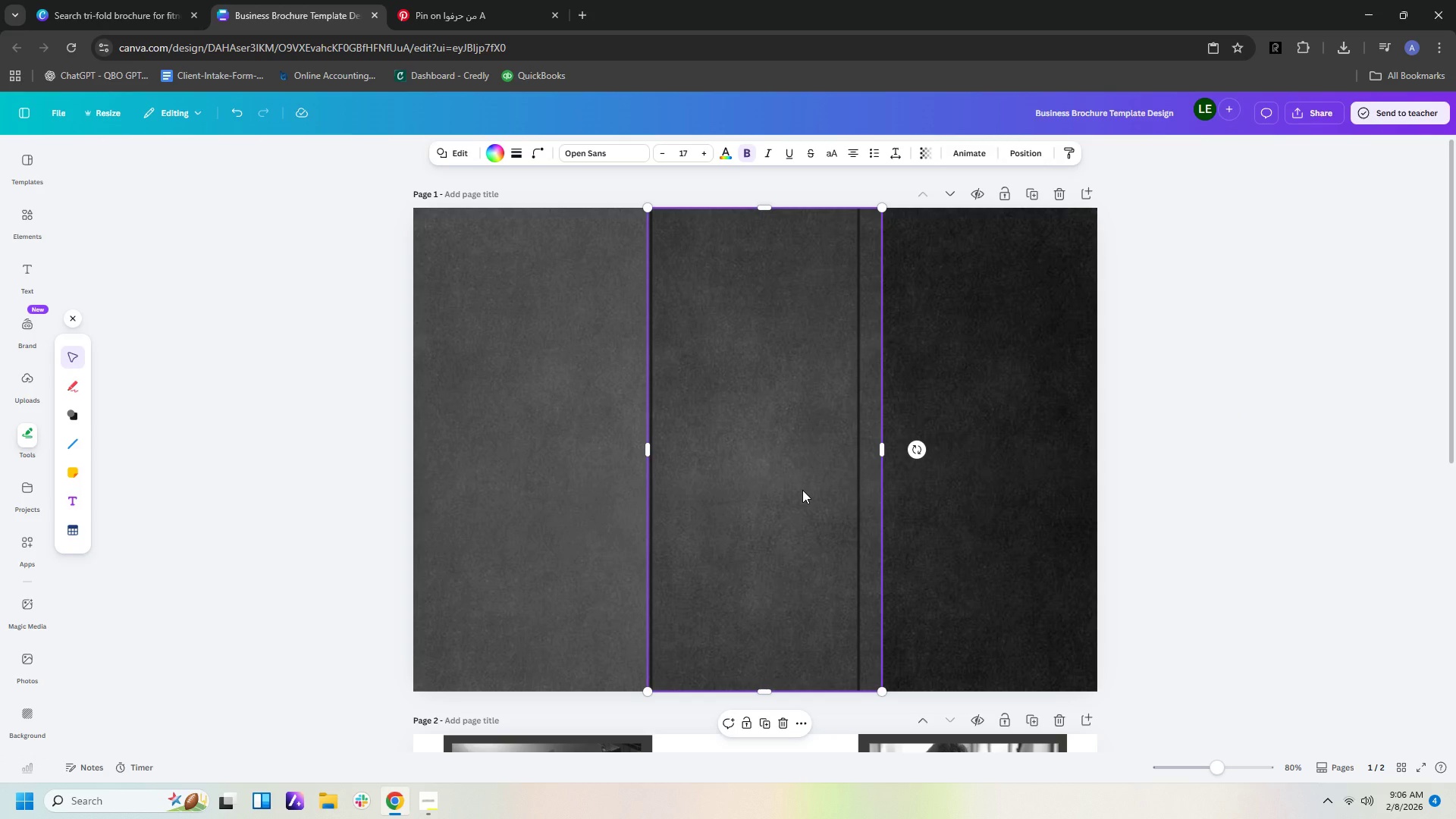 
key(Control+C)
 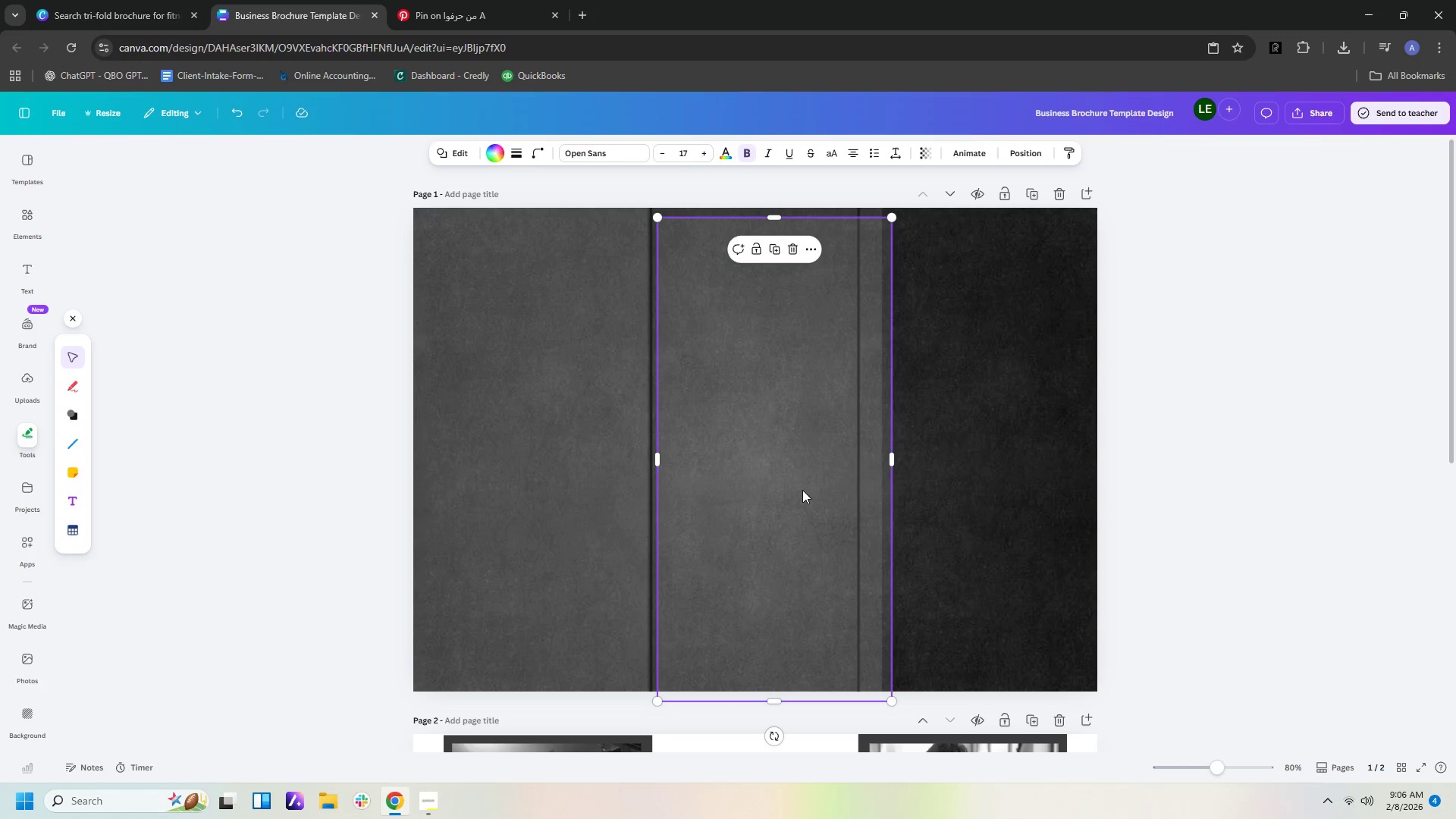 
key(Control+V)
 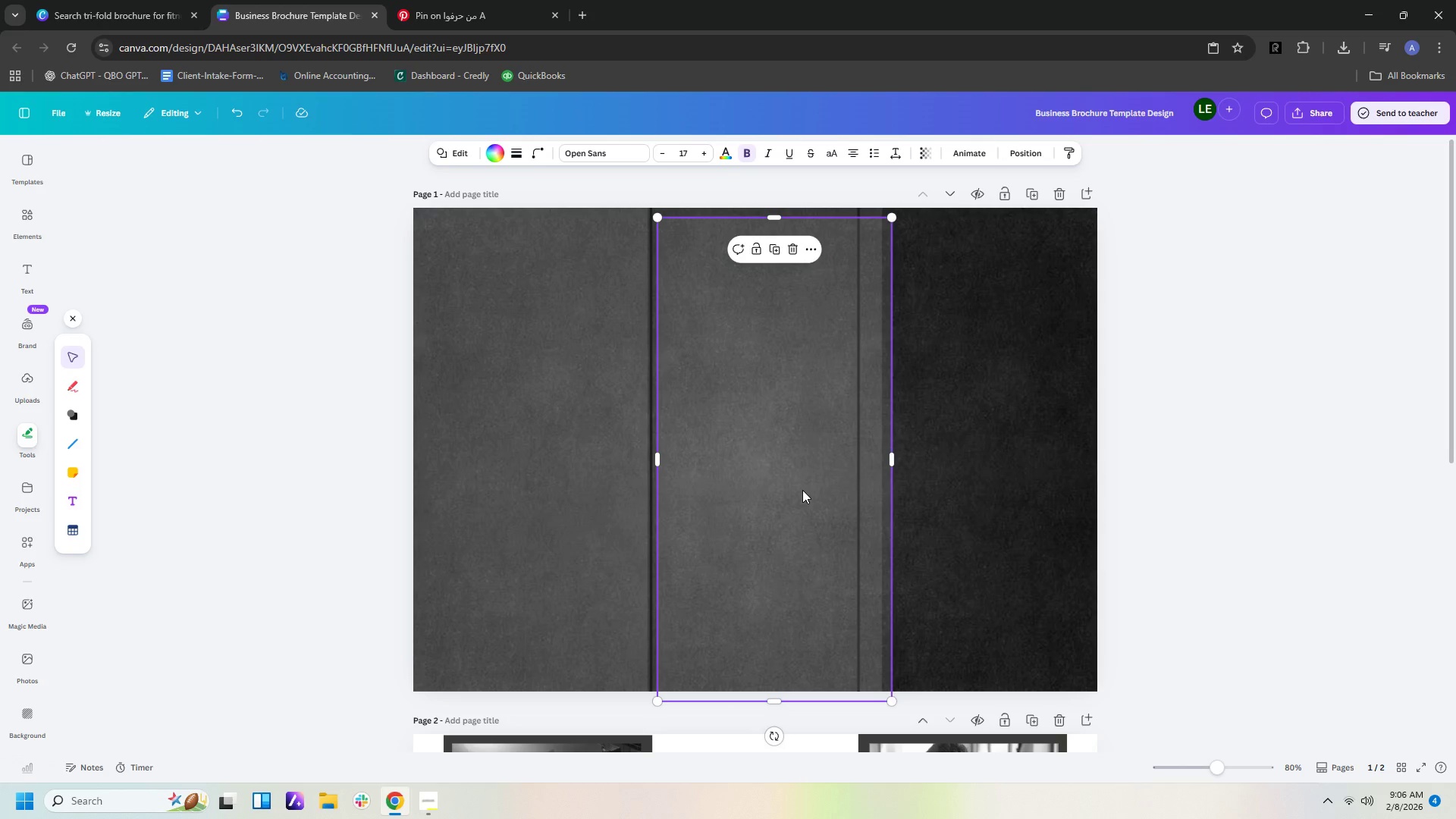 
left_click_drag(start_coordinate=[802, 490], to_coordinate=[1030, 488])
 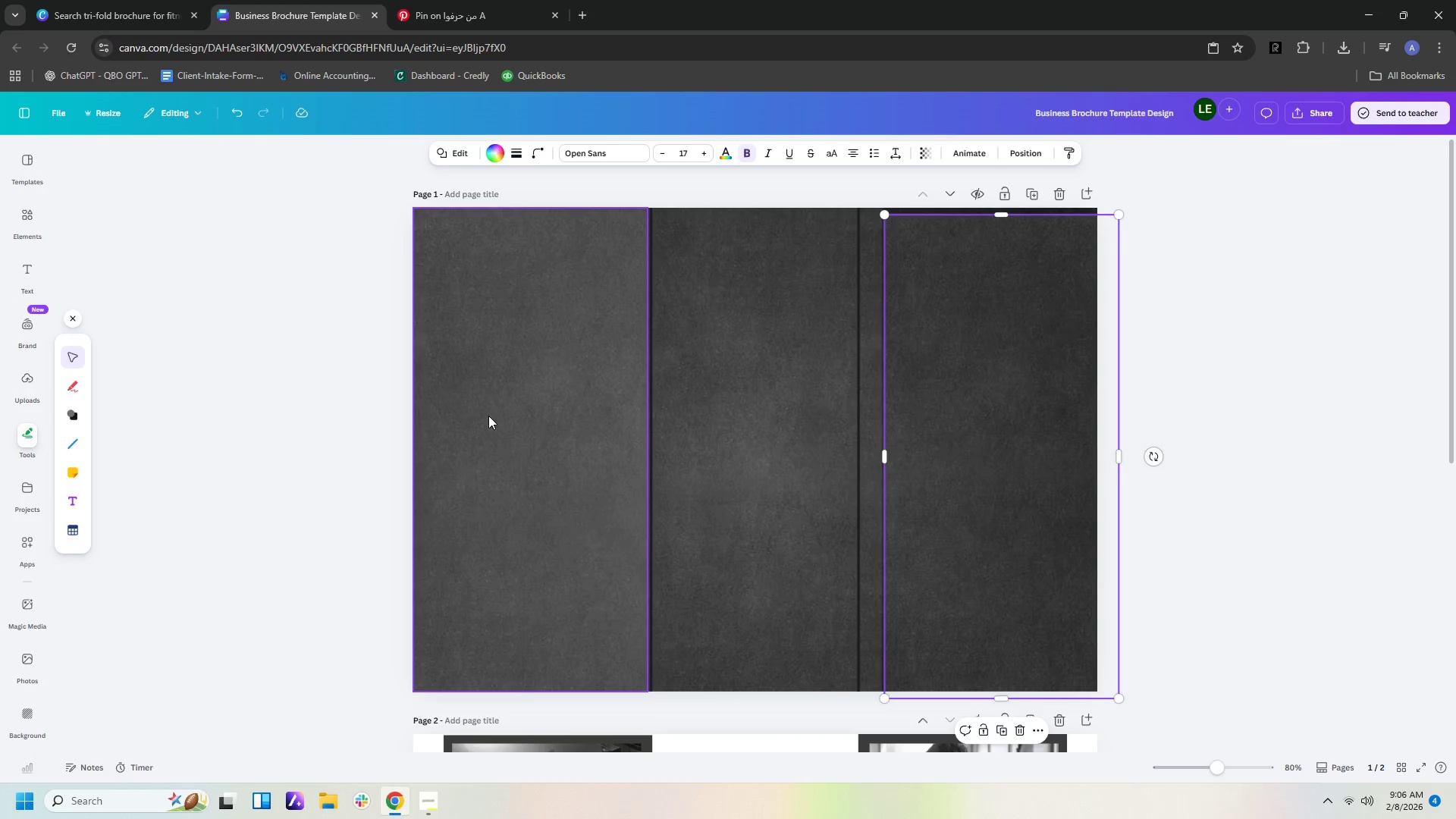 
left_click([488, 416])
 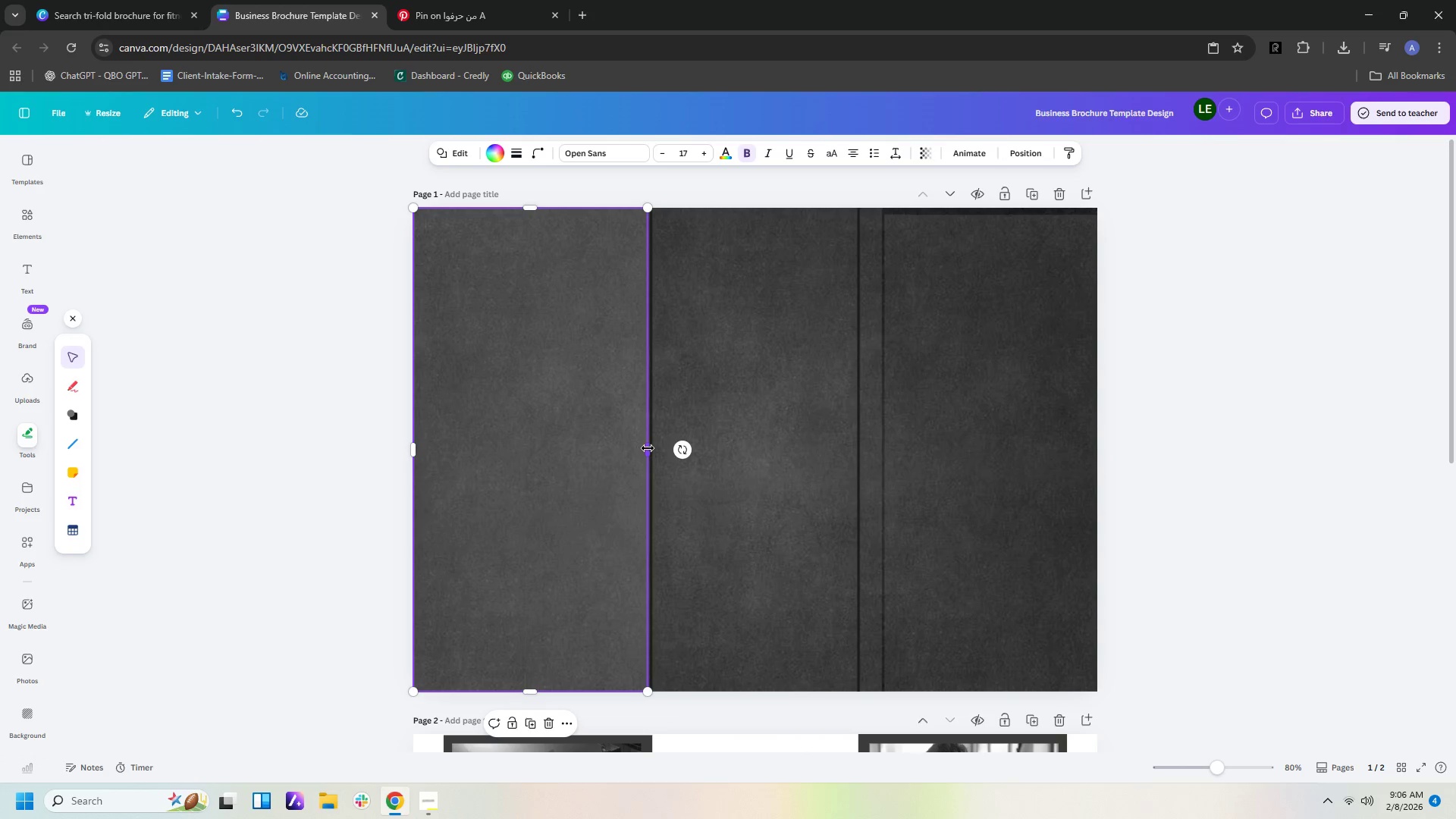 
left_click_drag(start_coordinate=[648, 448], to_coordinate=[639, 449])
 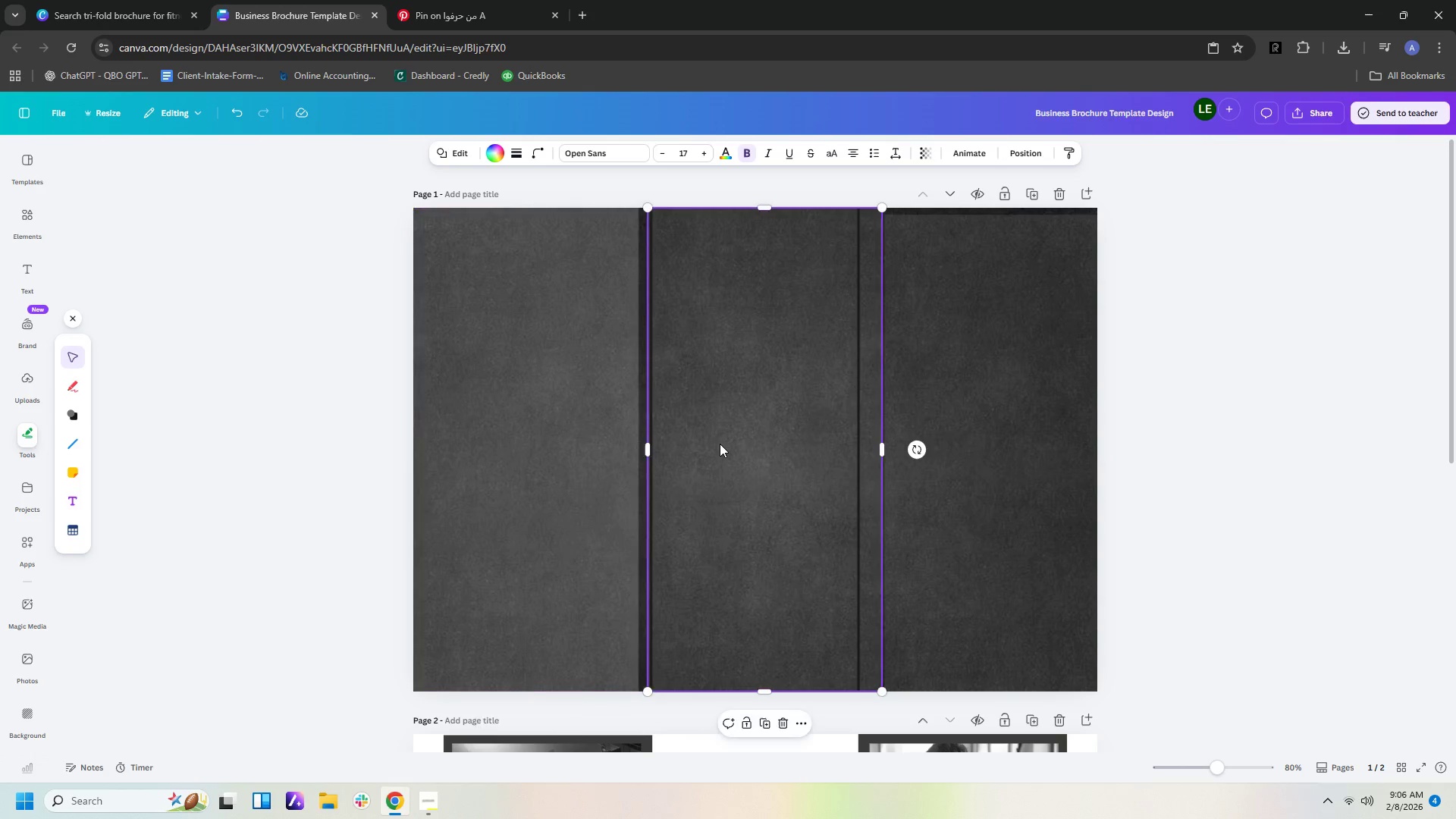 
left_click([720, 444])
 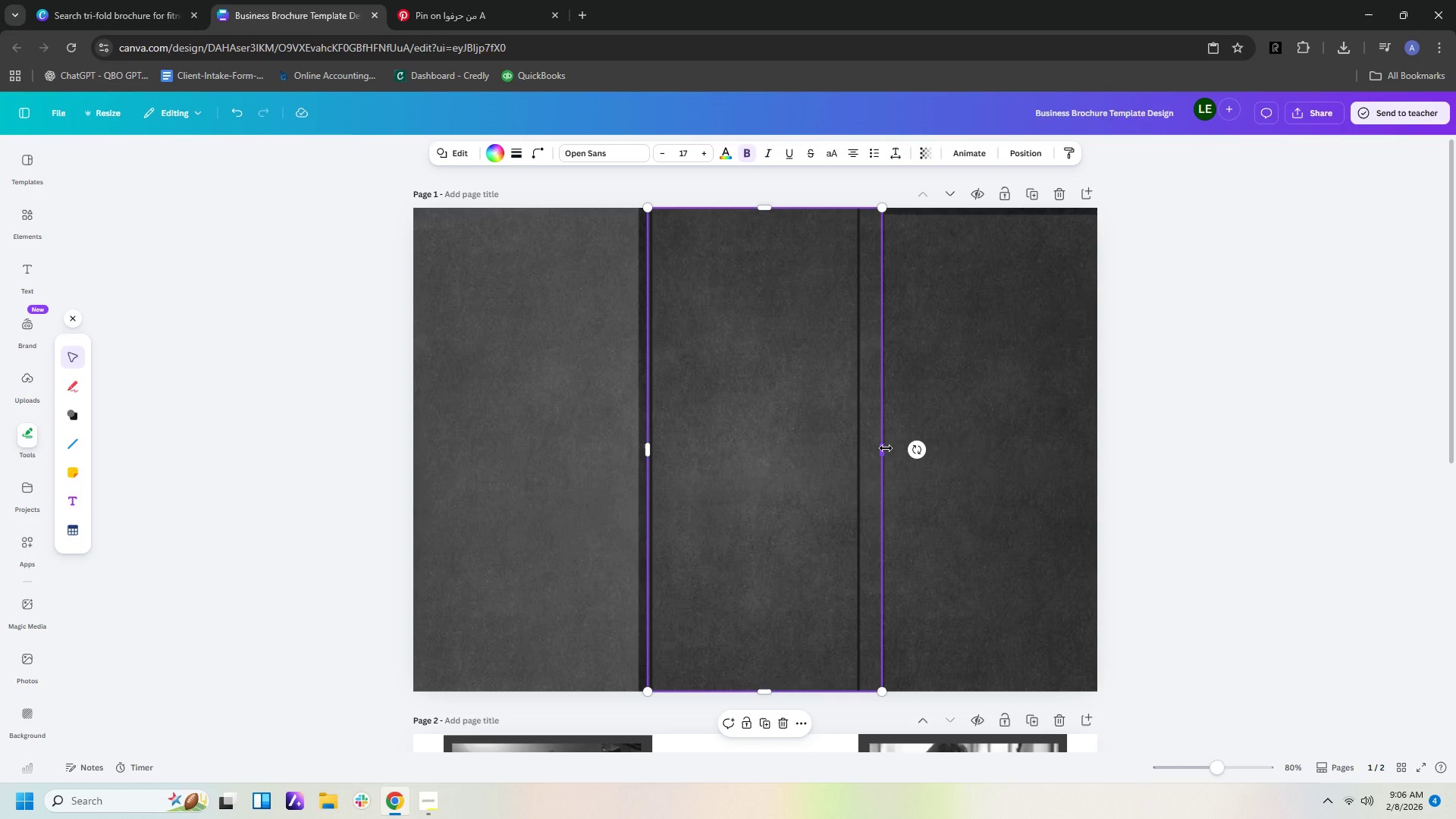 
left_click_drag(start_coordinate=[886, 448], to_coordinate=[877, 447])
 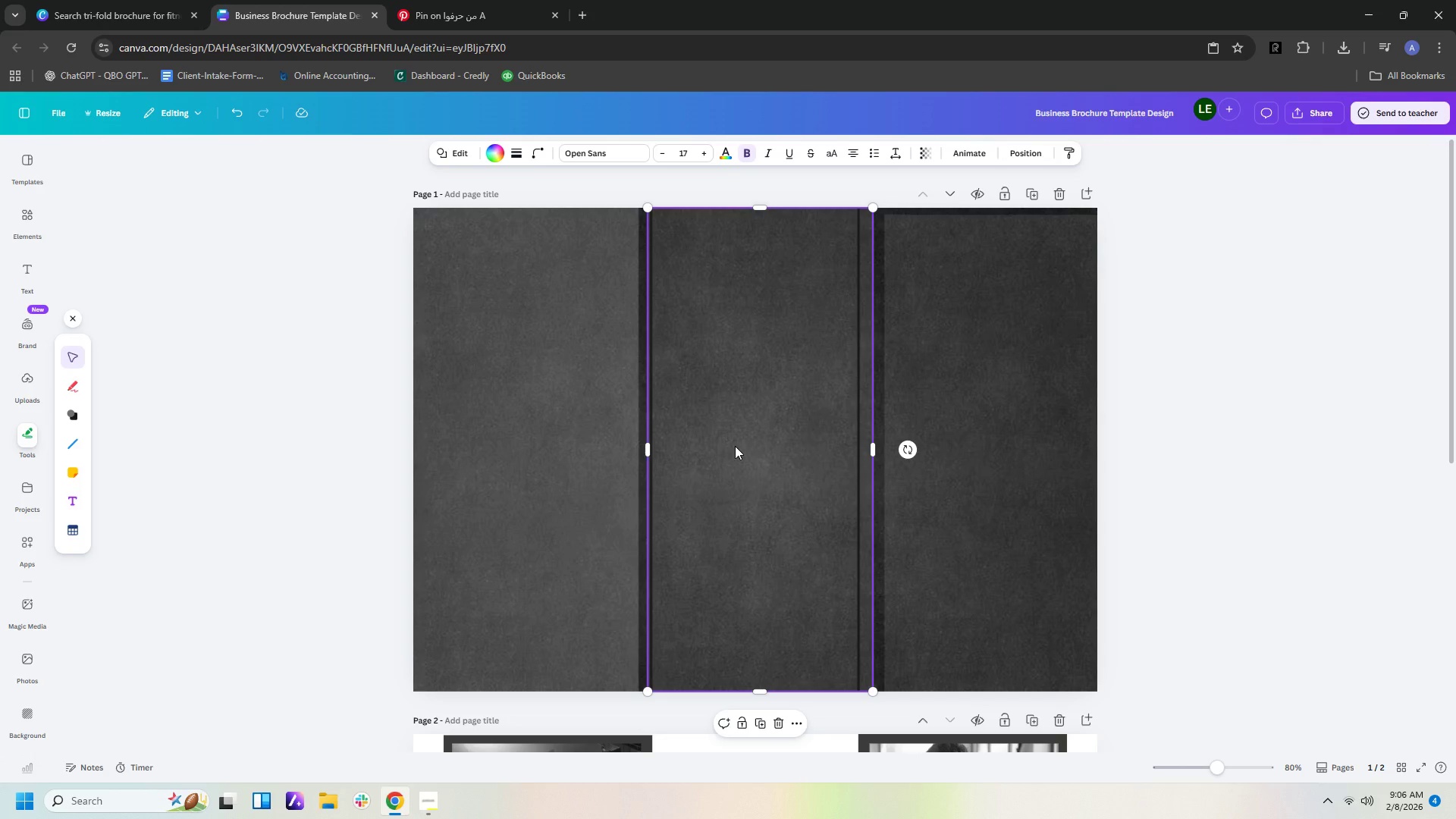 
hold_key(key=ArrowLeft, duration=0.72)
 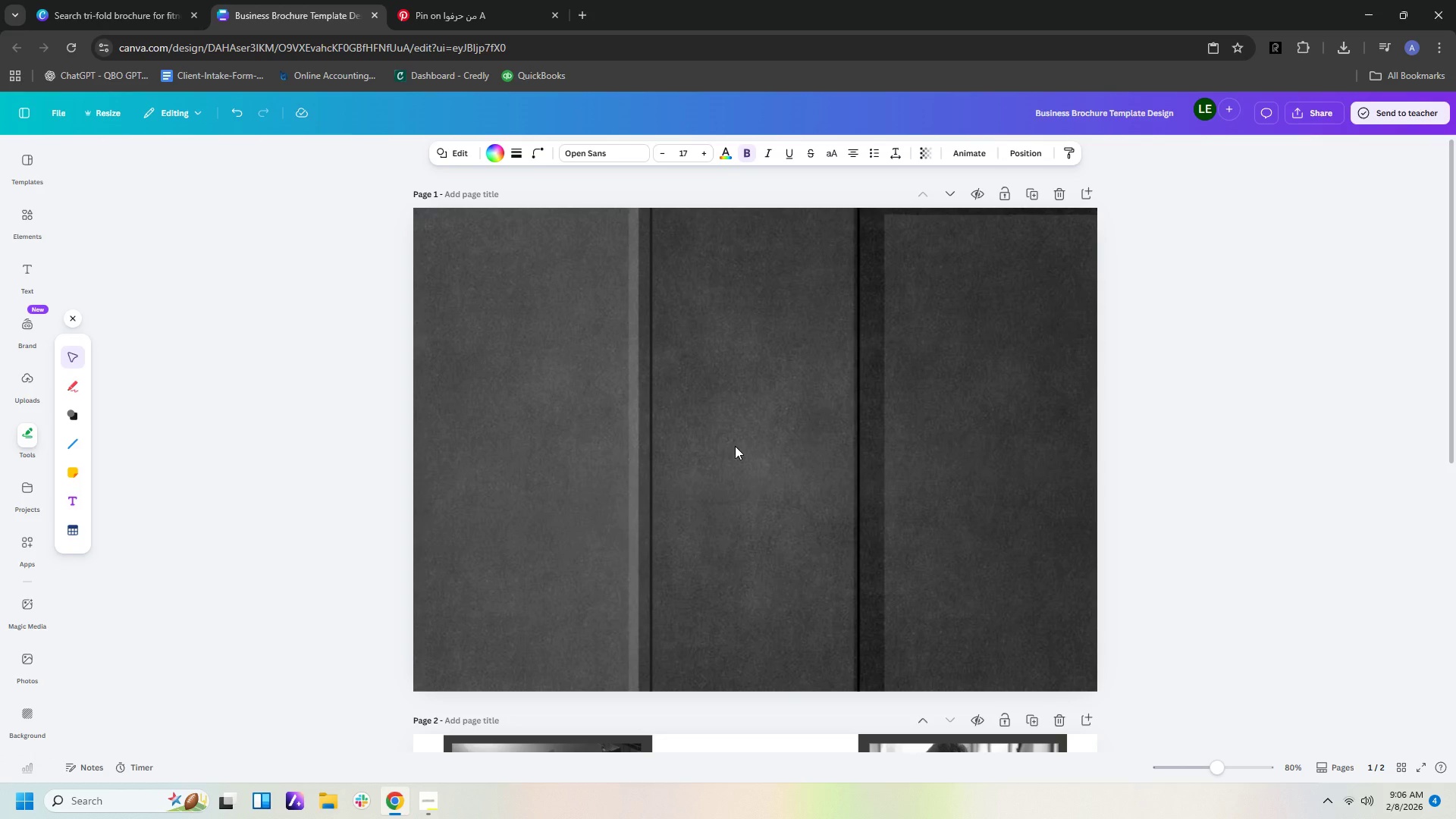 
key(ArrowRight)
 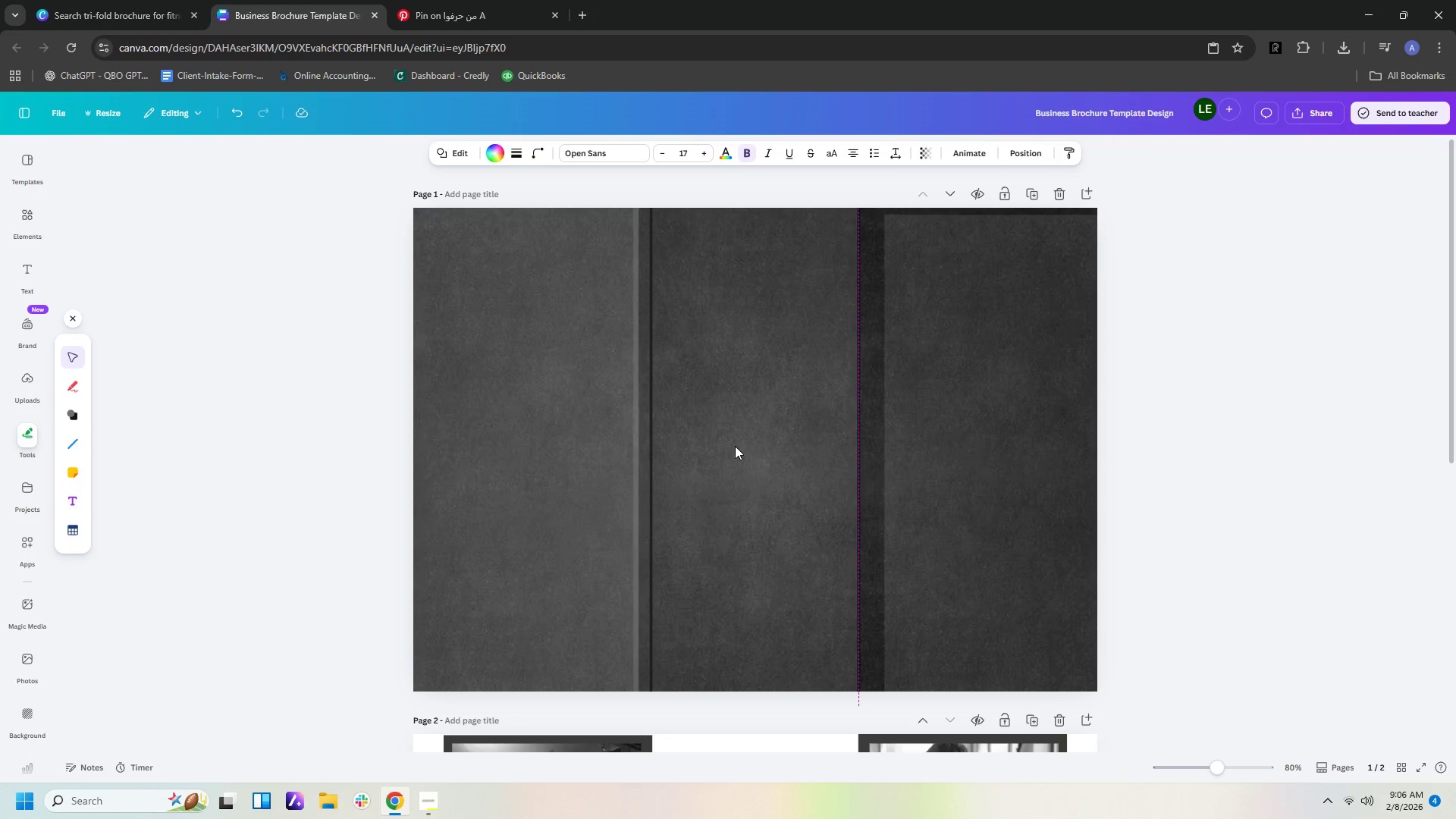 
key(ArrowRight)
 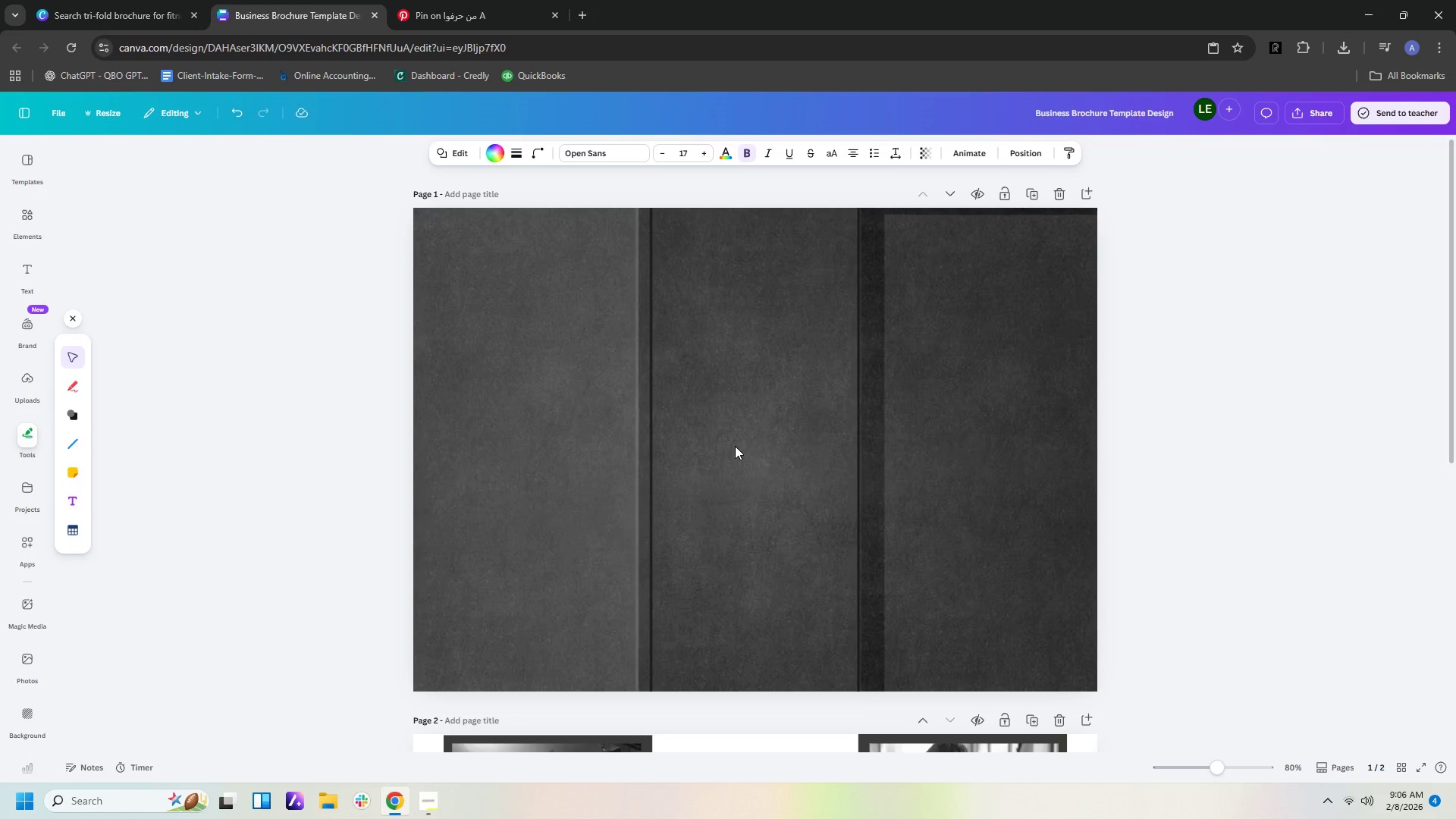 
key(ArrowRight)
 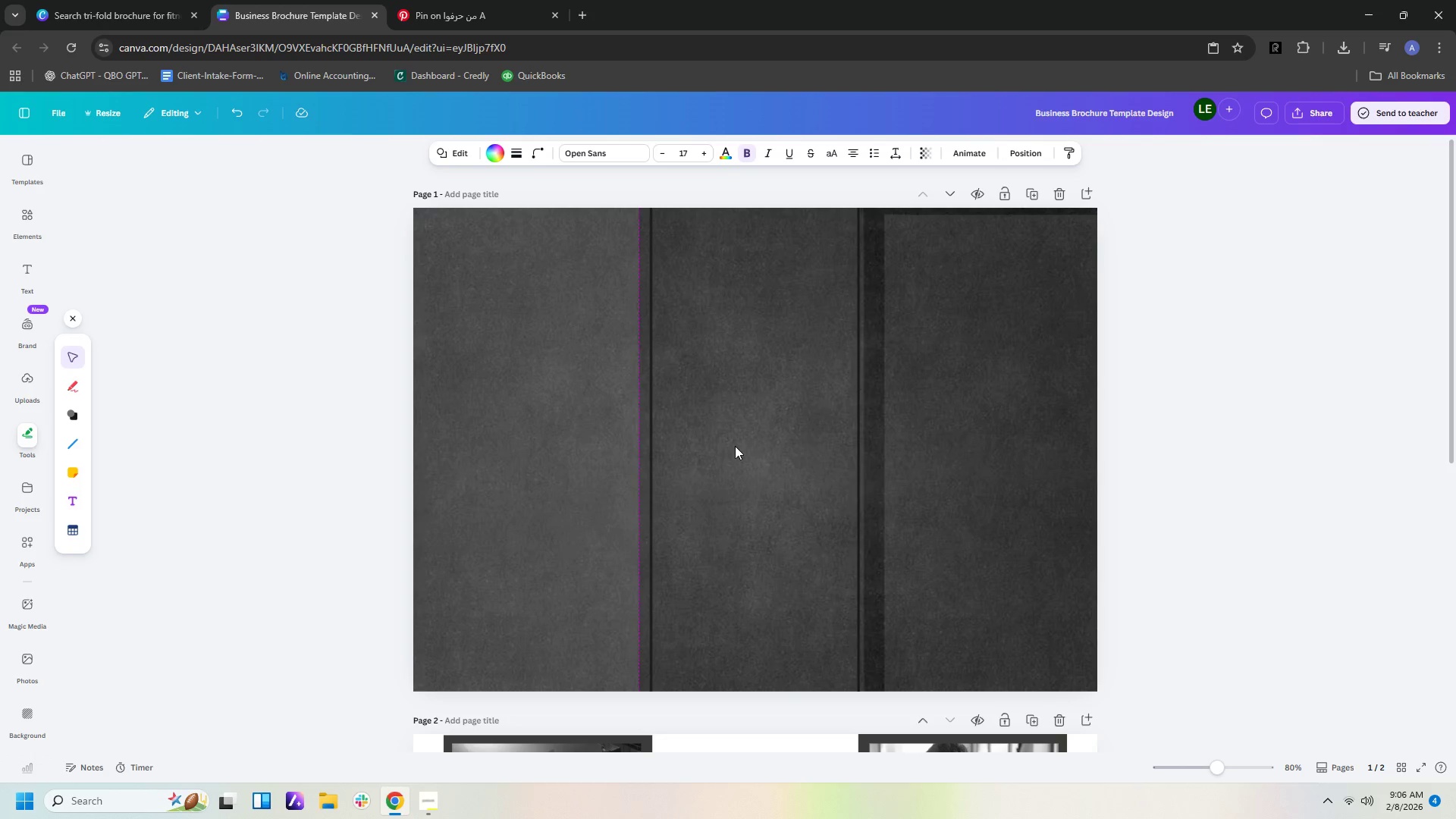 
key(ArrowRight)
 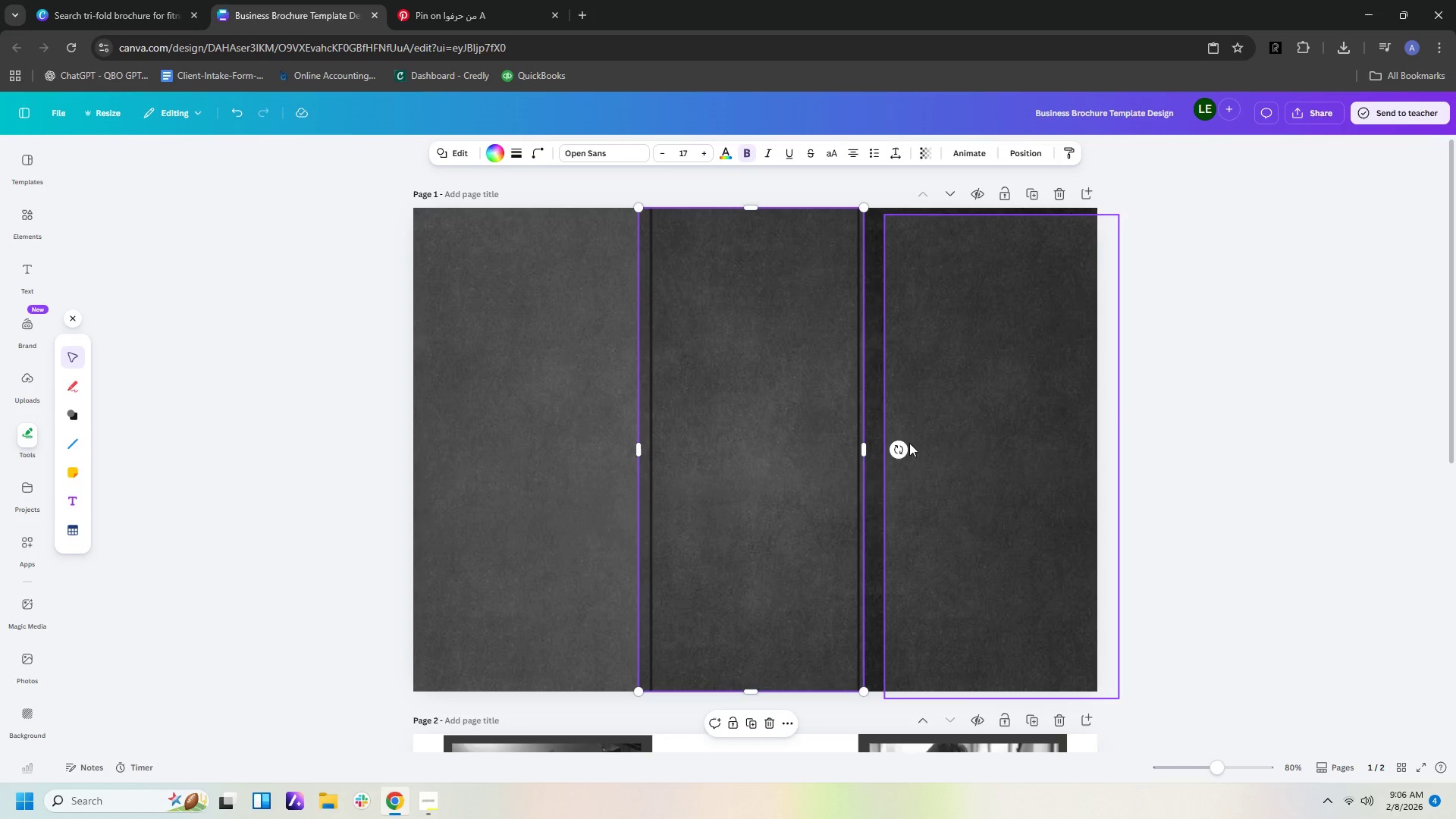 
left_click([934, 442])
 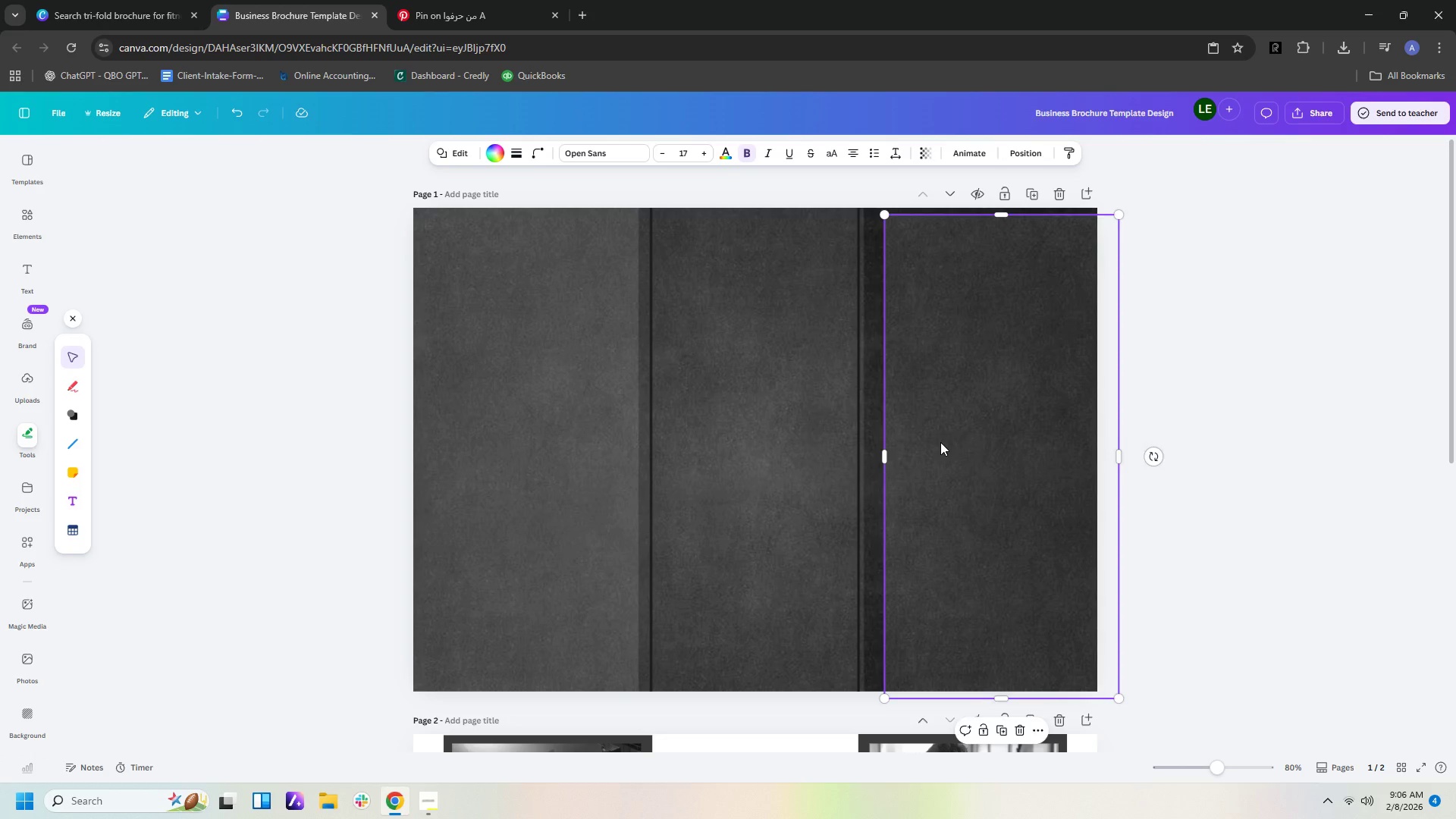 
hold_key(key=ArrowLeft, duration=0.72)
 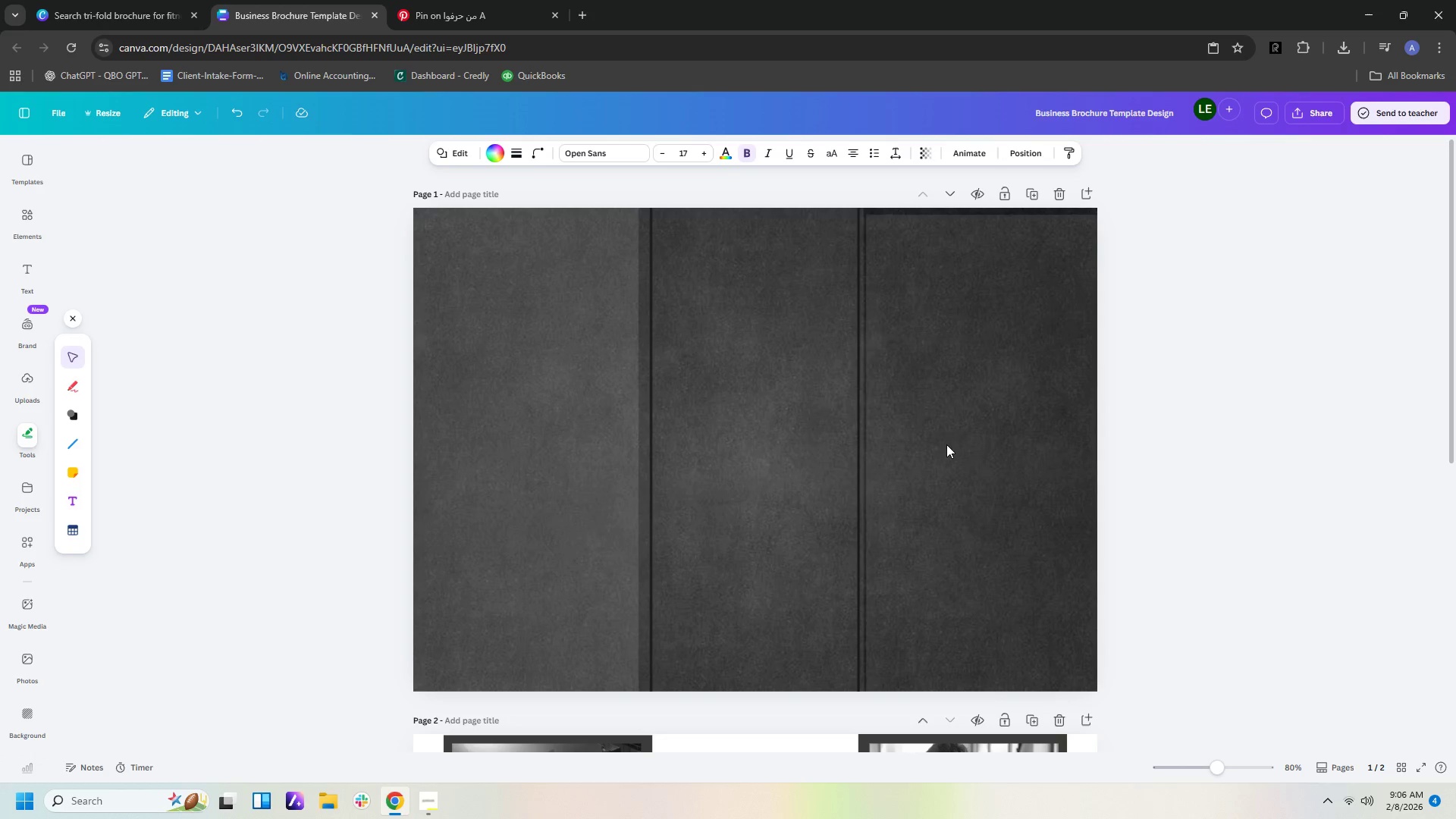 
key(ArrowLeft)
 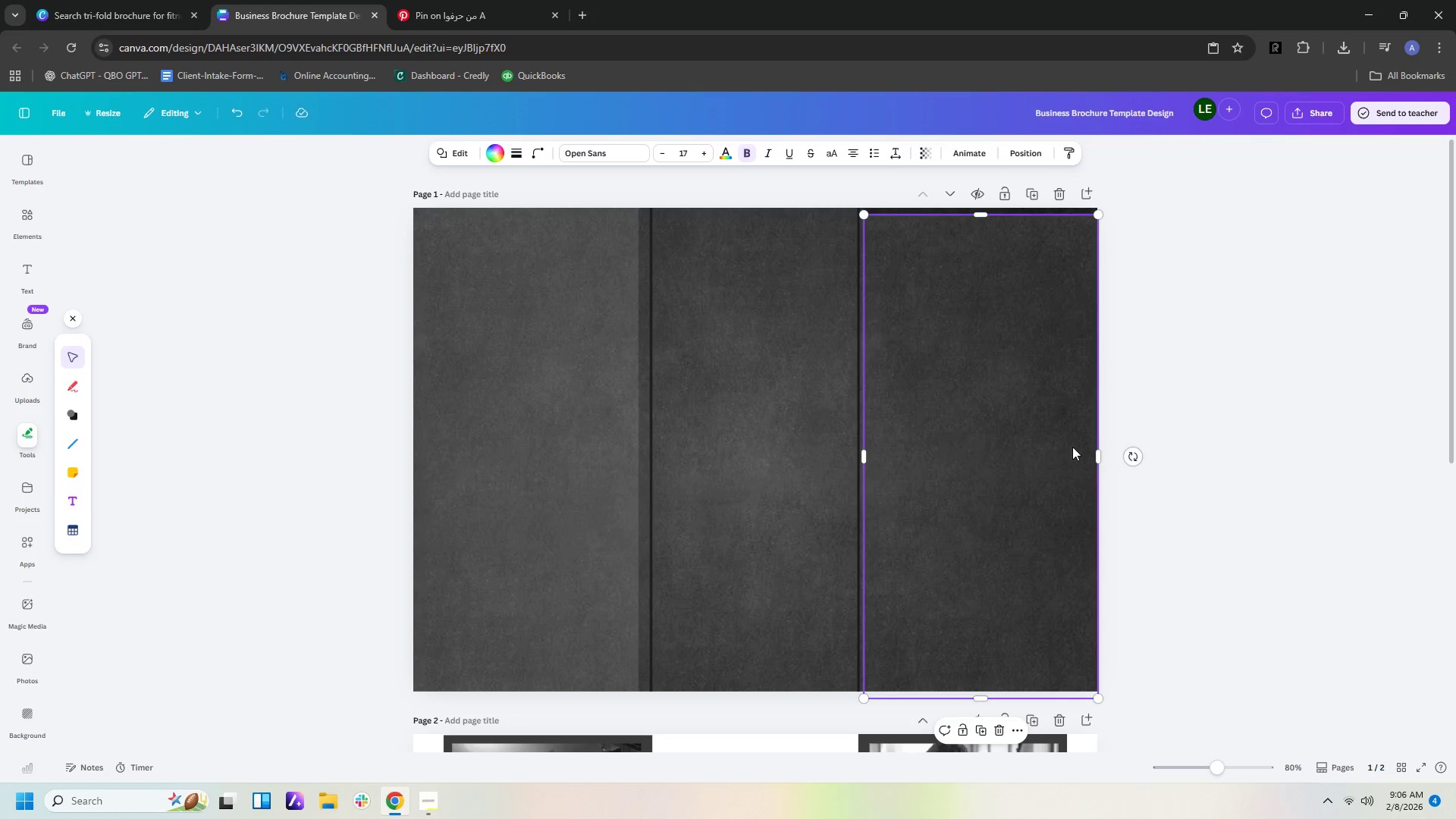 
left_click([1057, 447])
 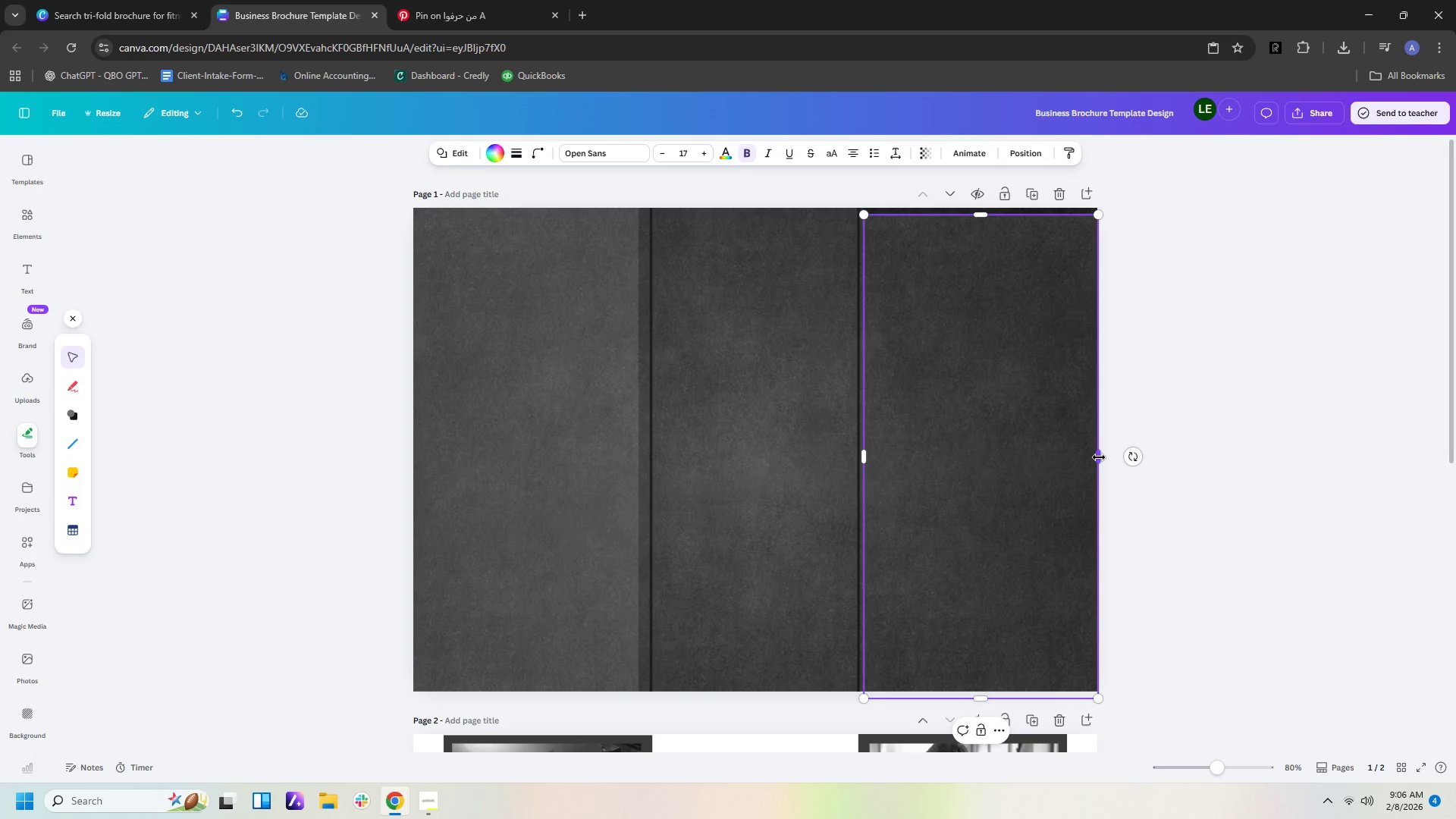 
left_click_drag(start_coordinate=[1099, 457], to_coordinate=[1092, 460])
 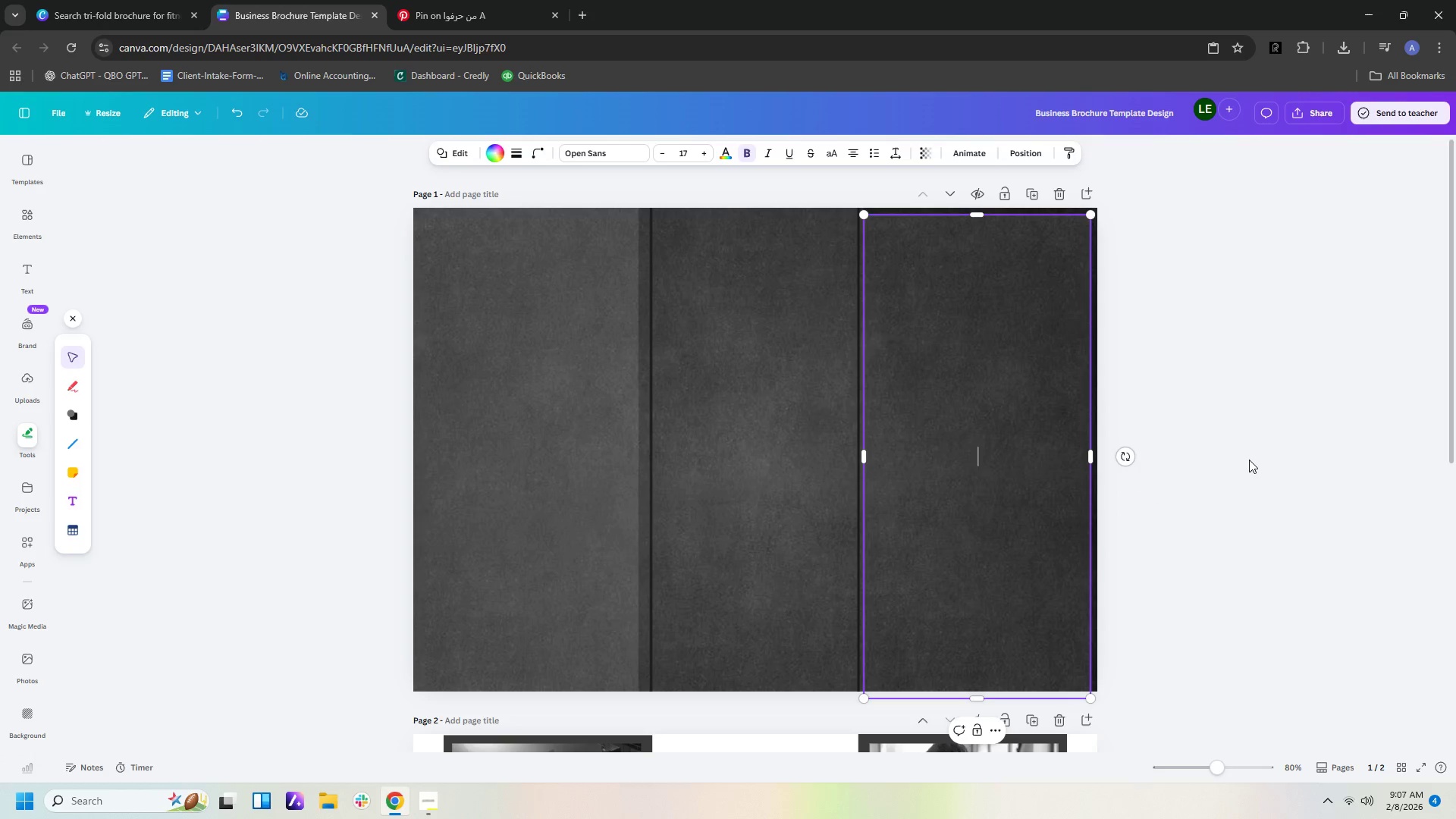 
left_click([1249, 460])
 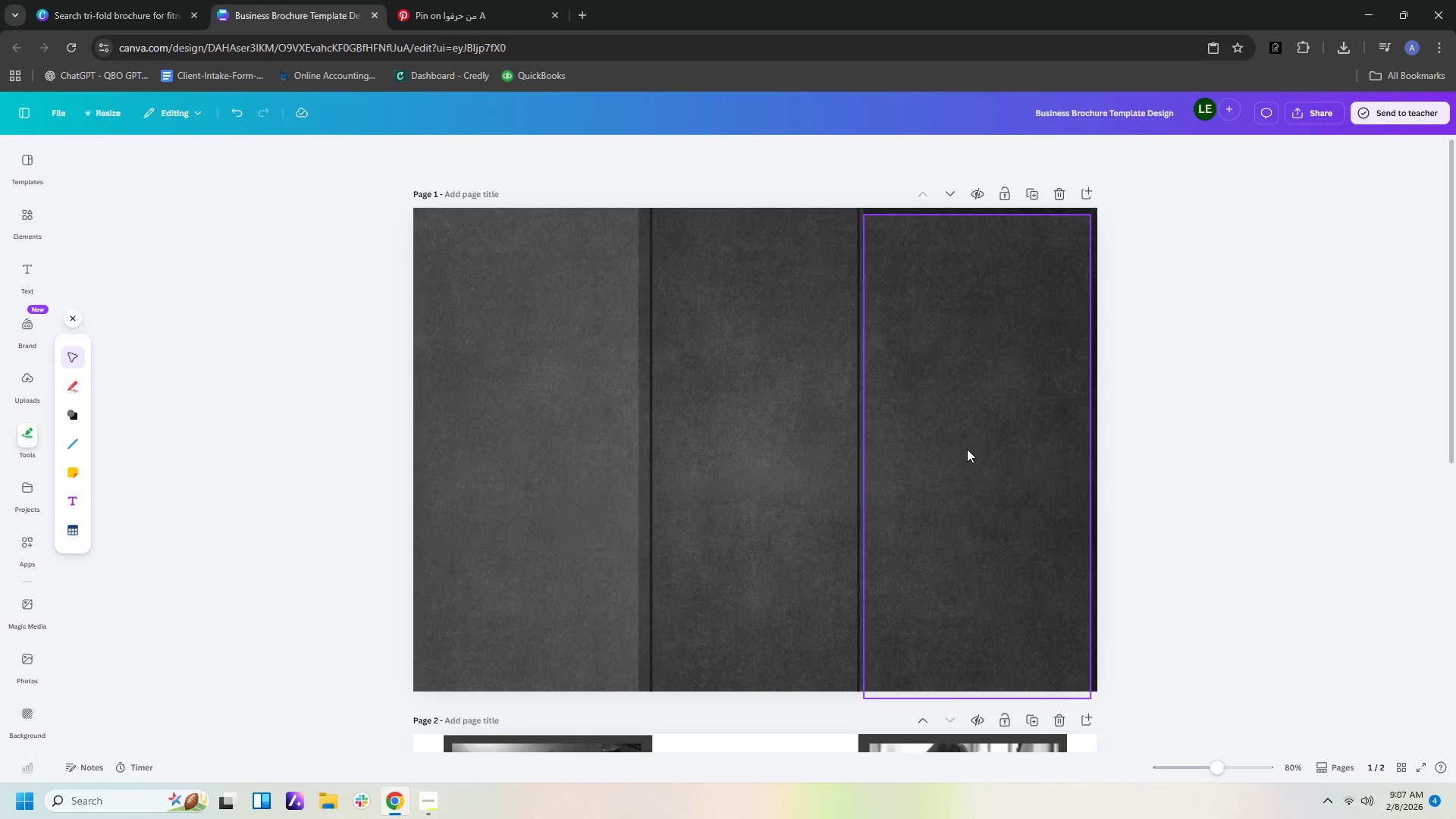 
left_click([967, 449])
 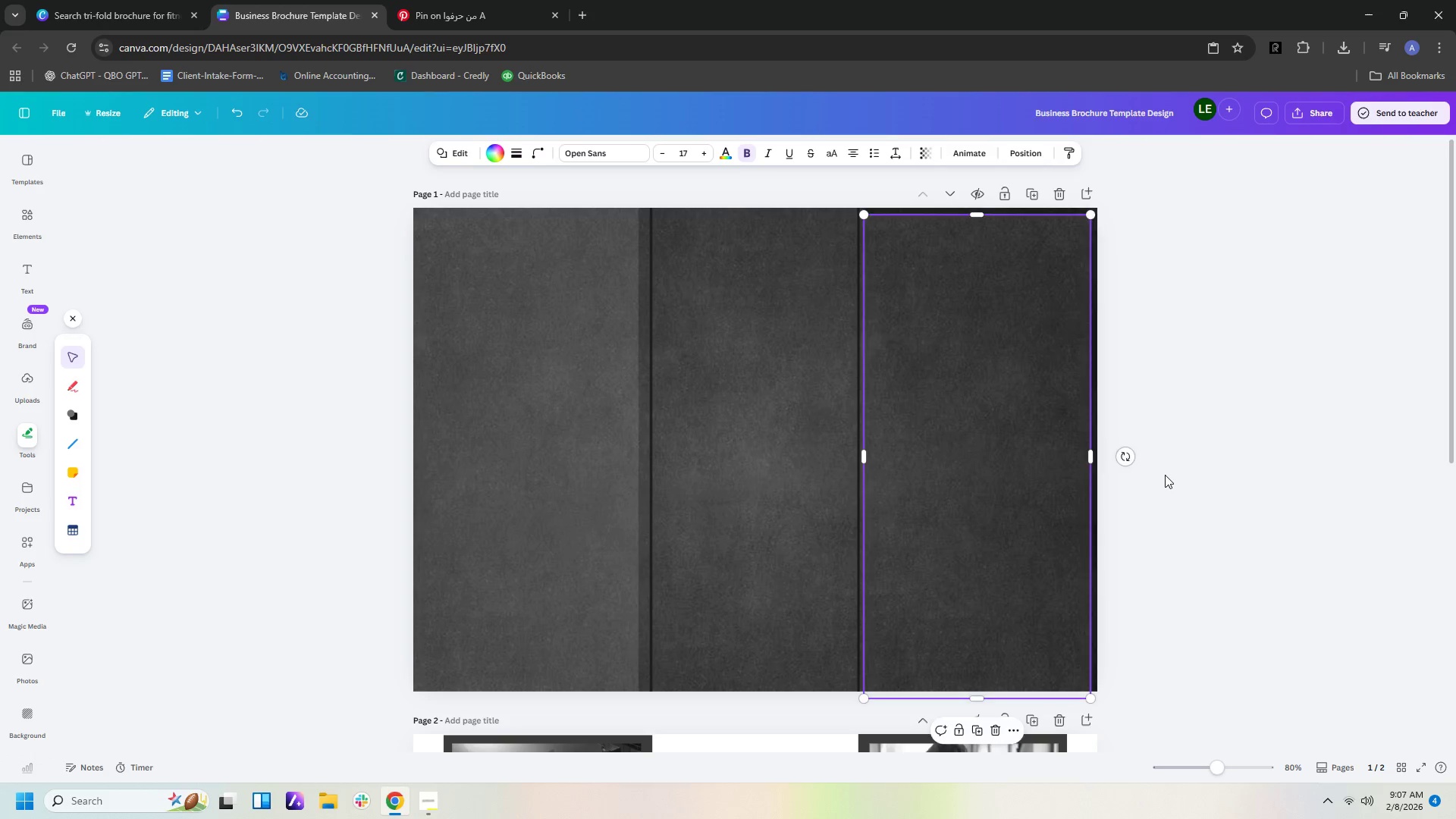 
key(ArrowRight)
 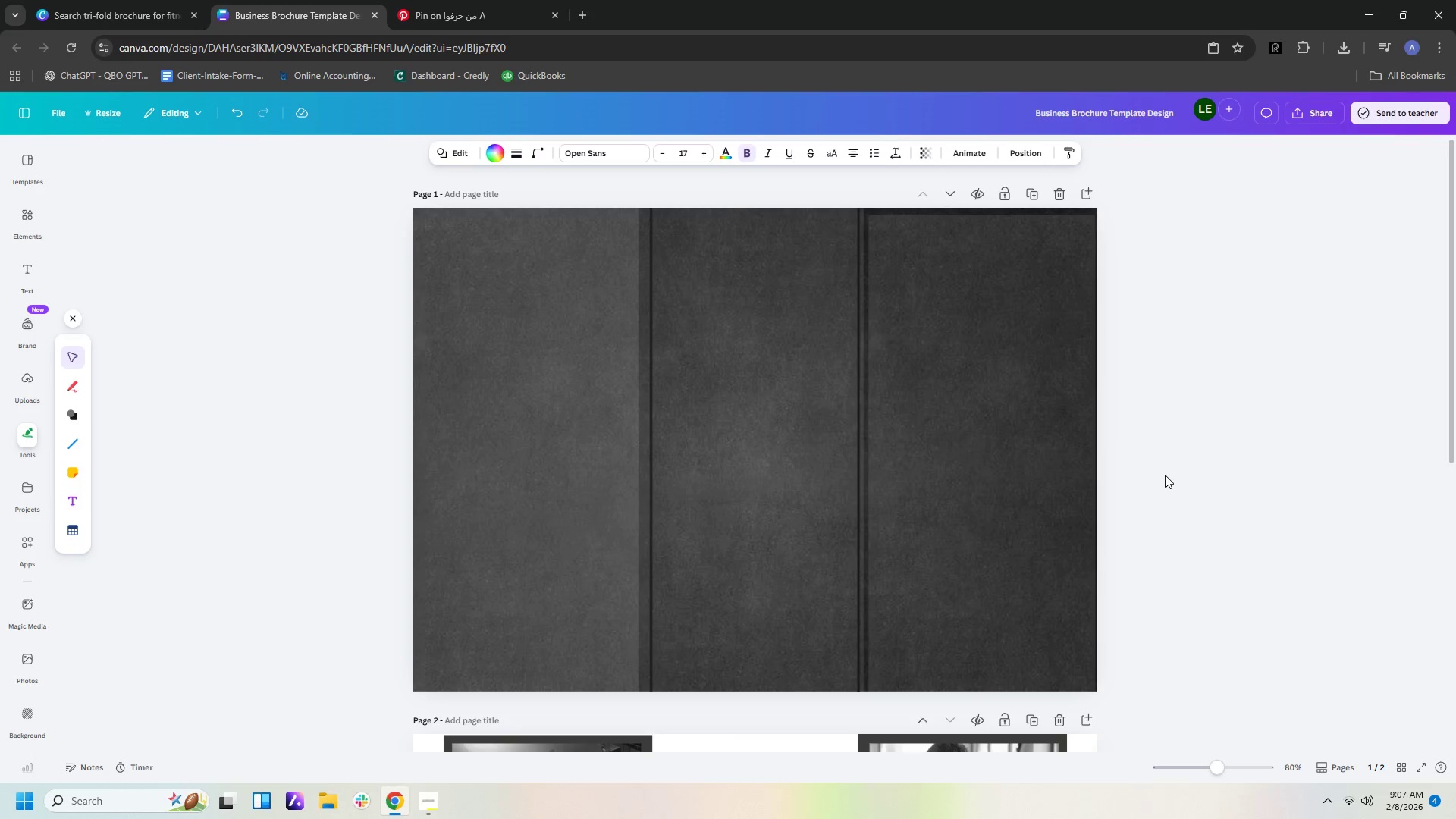 
key(ArrowRight)
 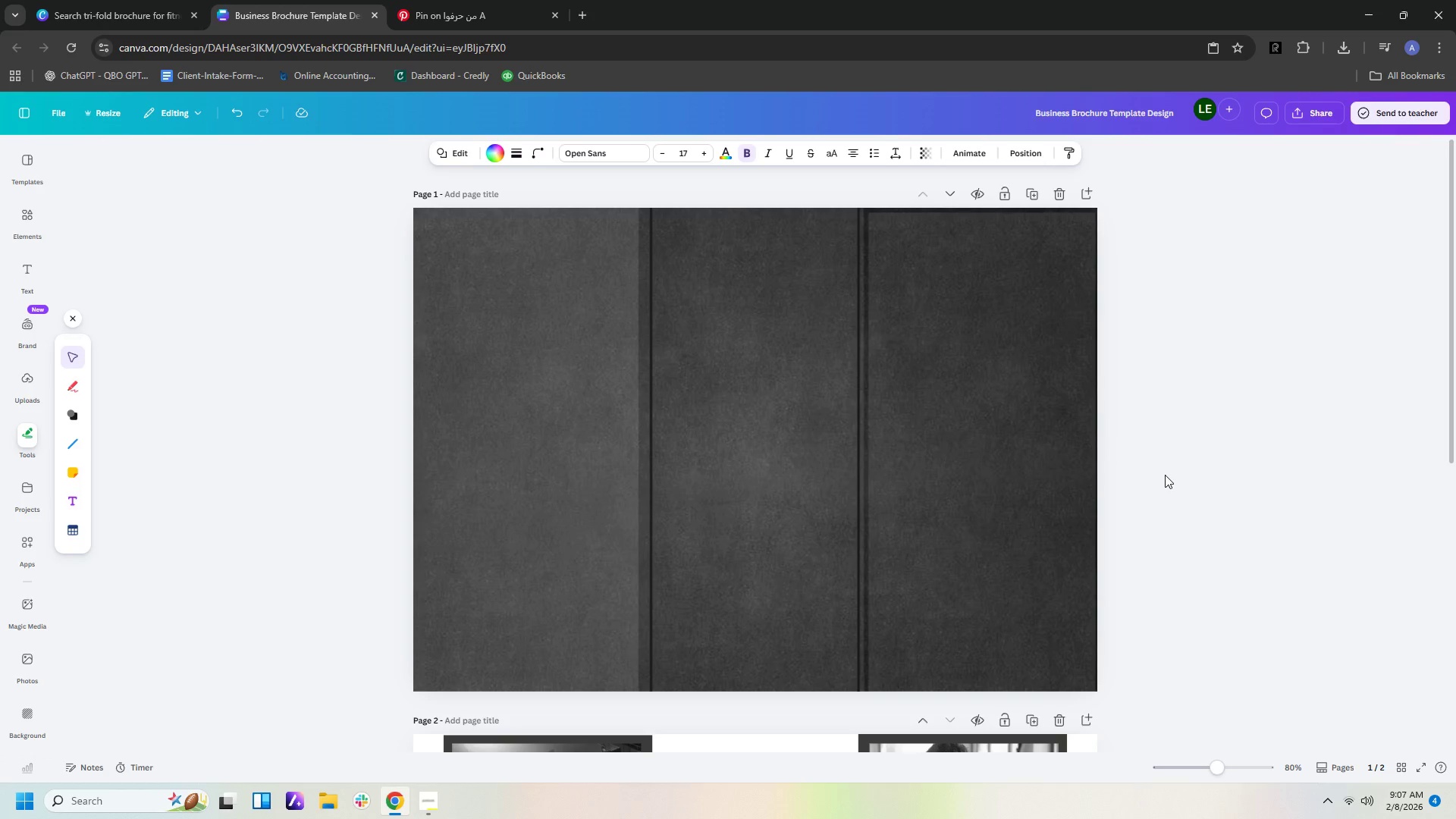 
key(ArrowUp)
 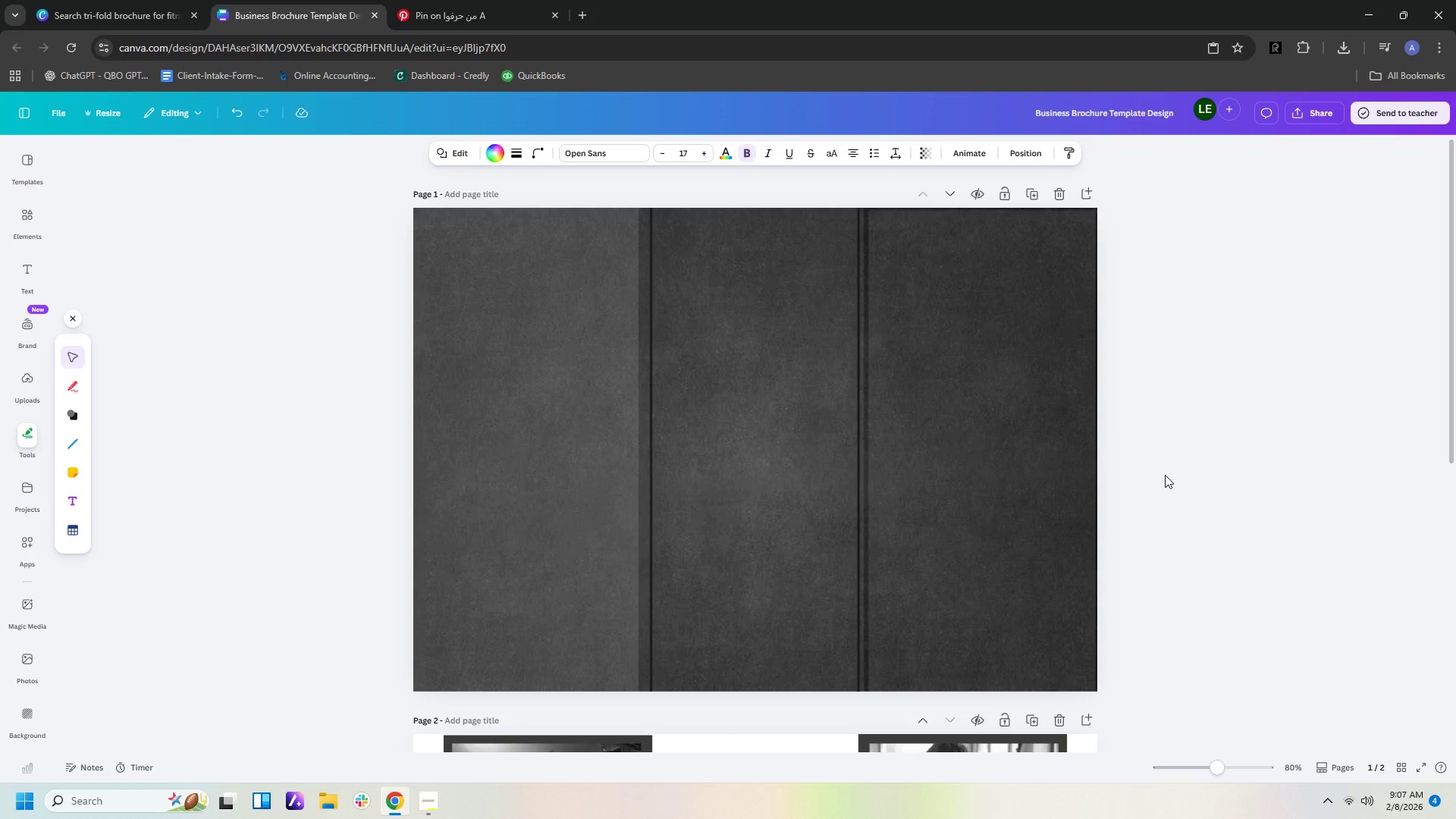 
key(ArrowUp)
 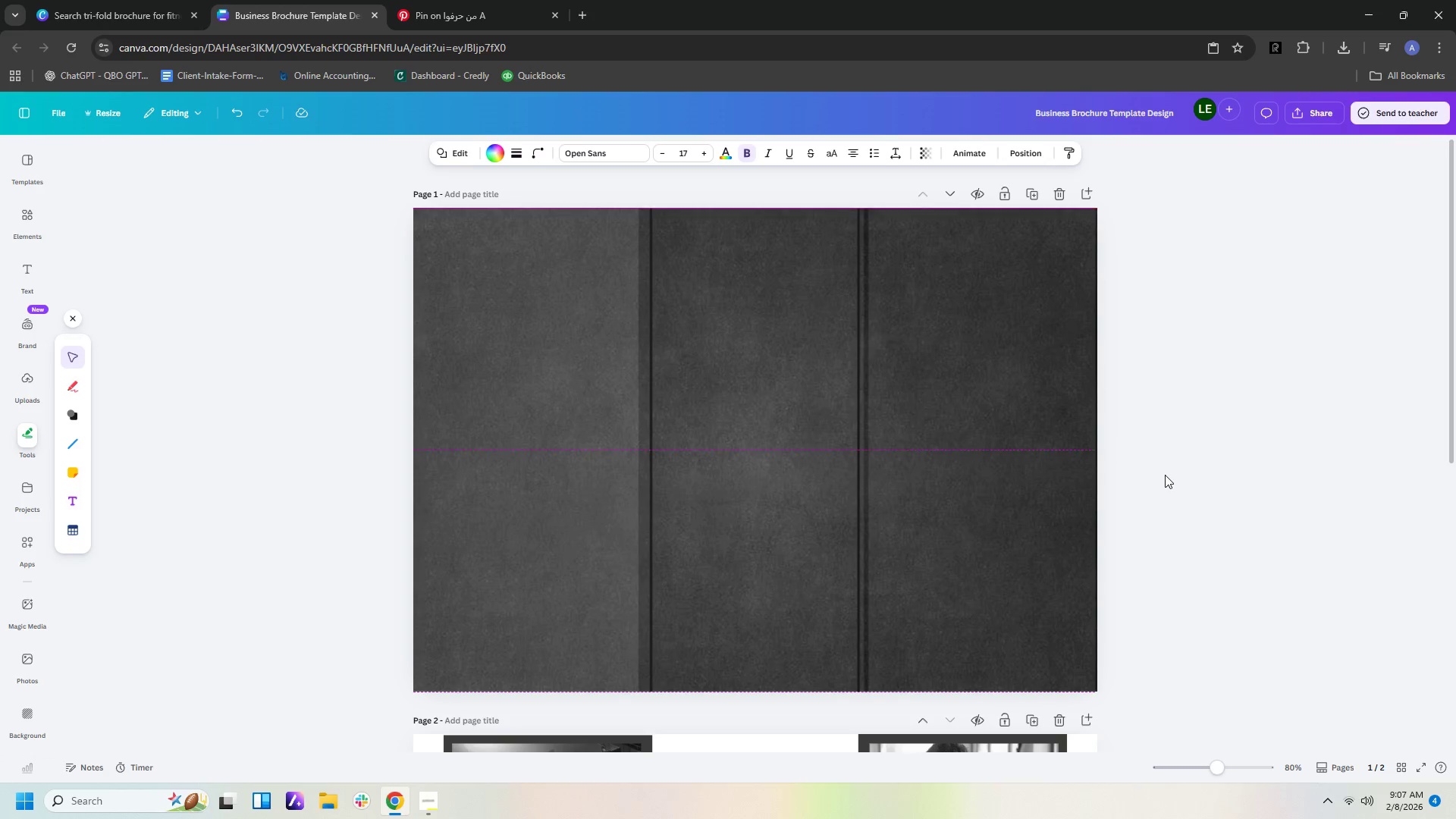 
key(ArrowUp)
 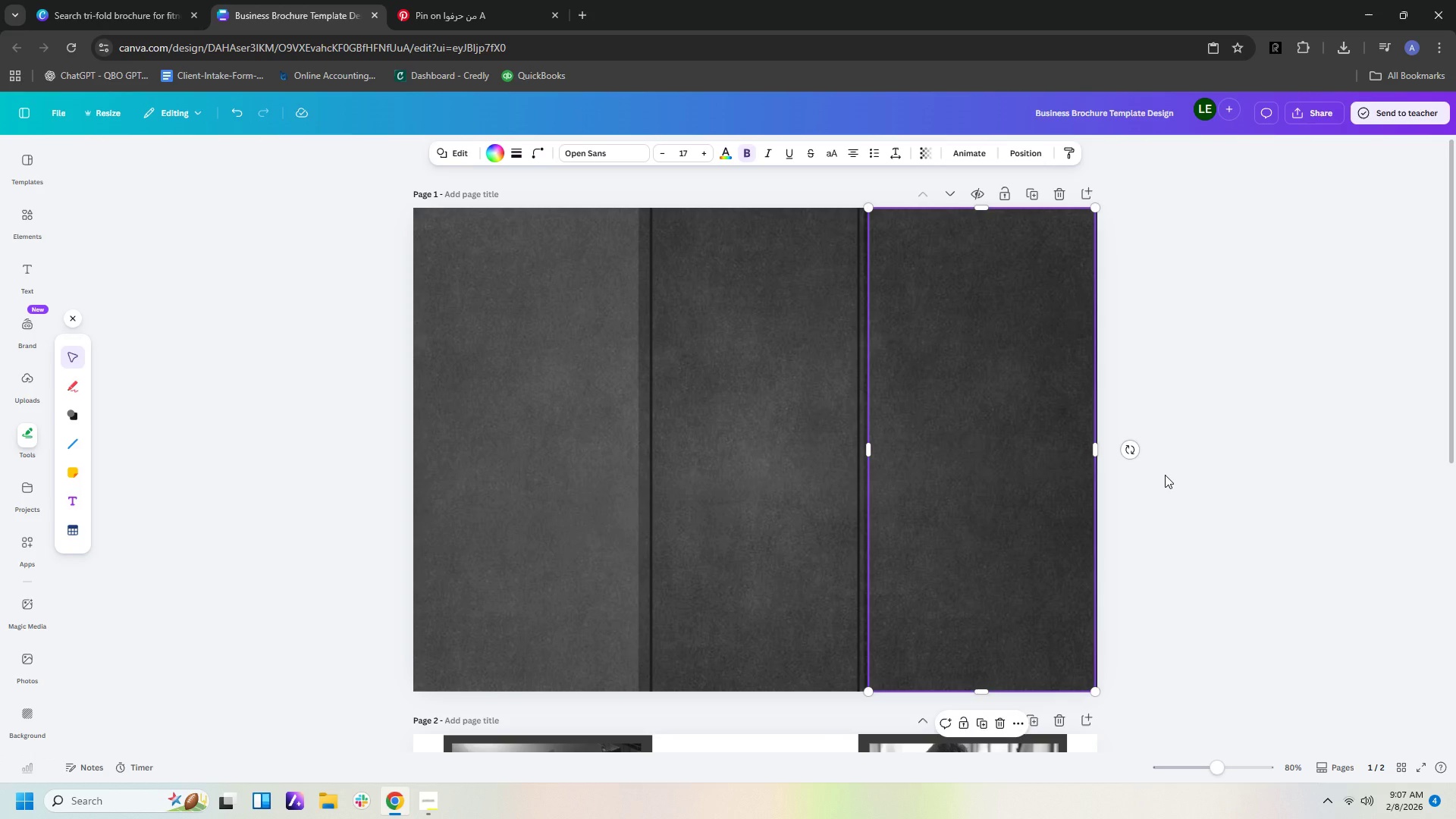 
key(ArrowRight)
 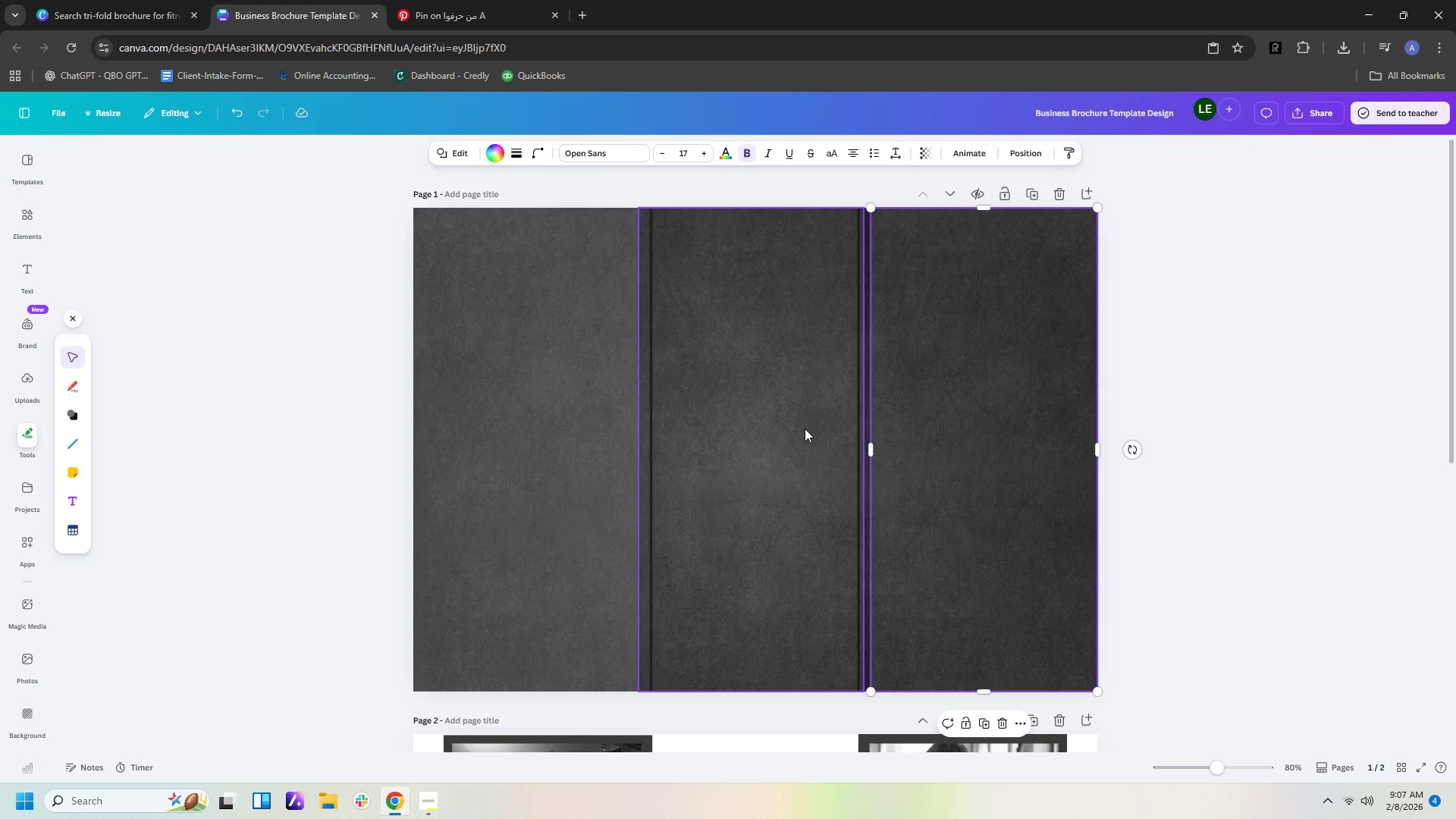 
left_click([805, 428])
 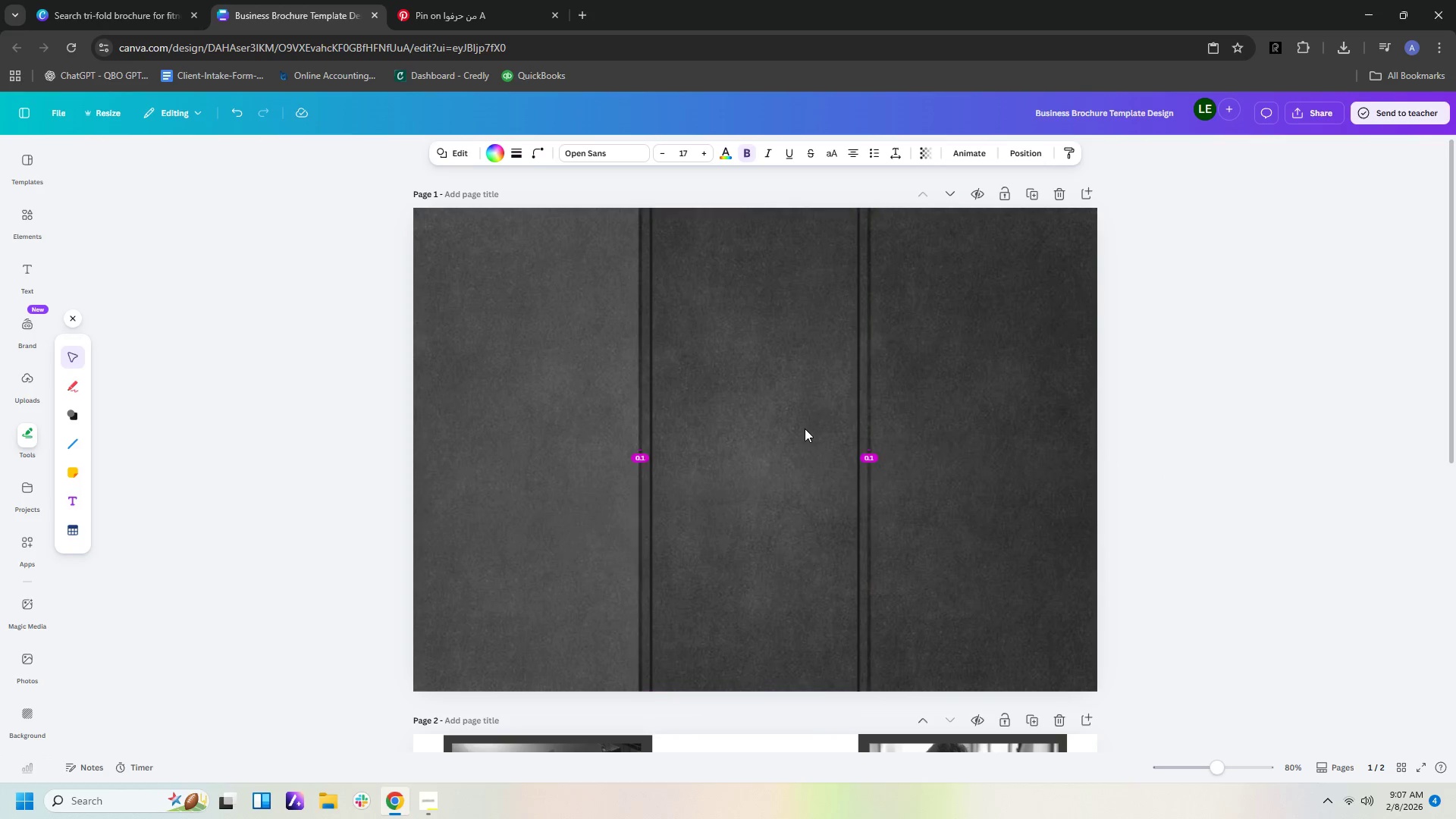 
key(ArrowRight)
 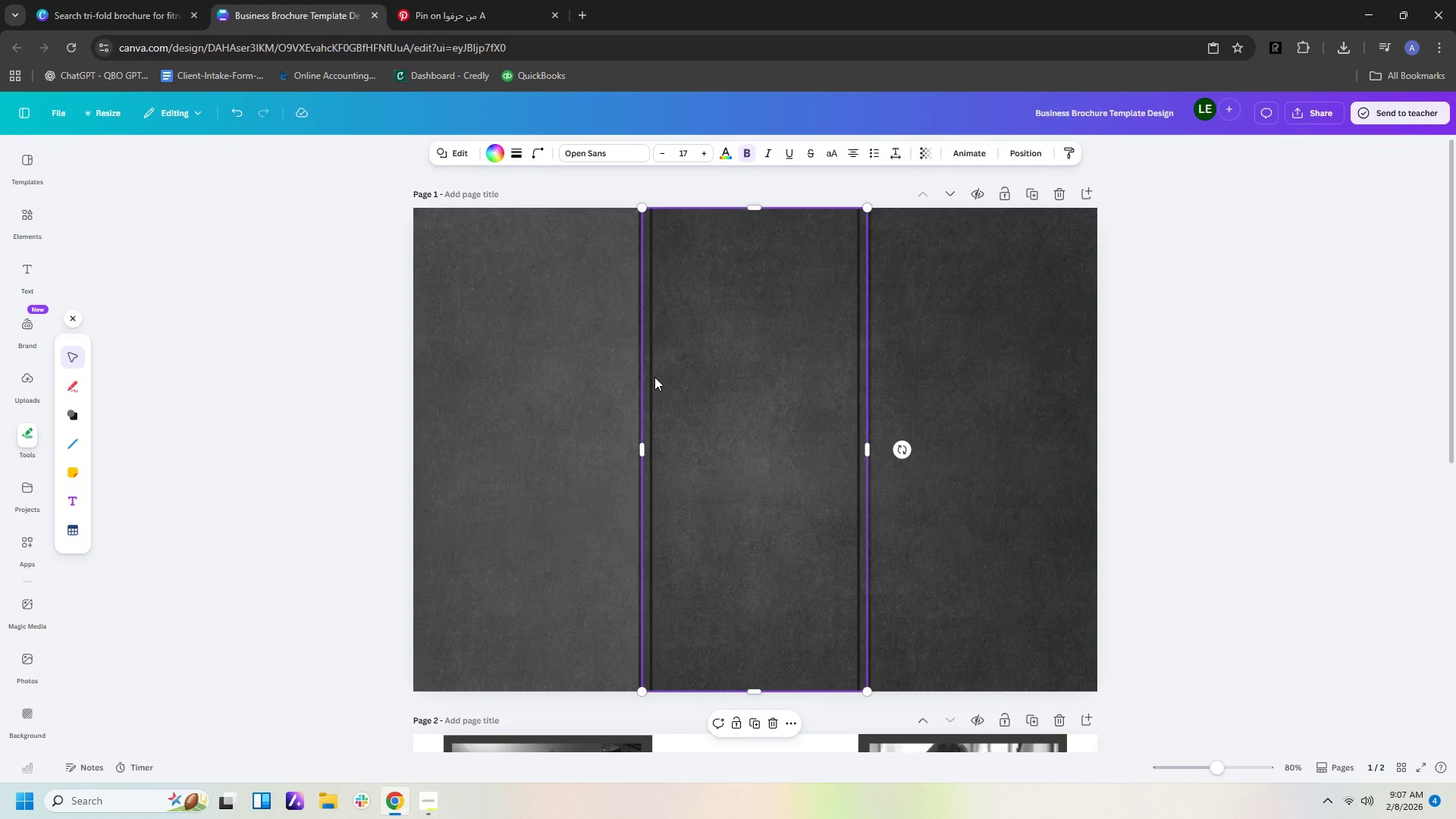 
left_click([650, 377])
 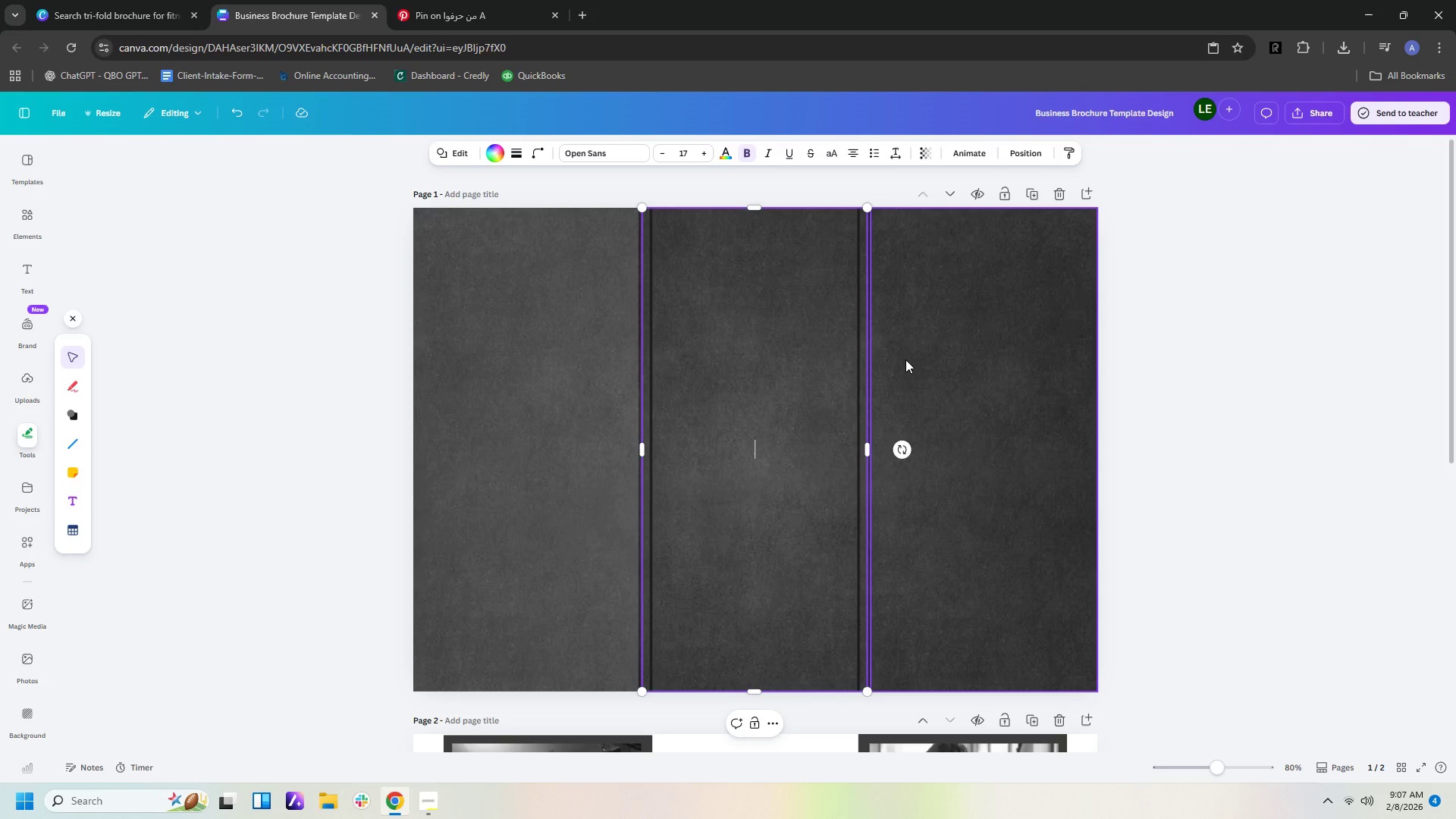 
left_click([1361, 402])
 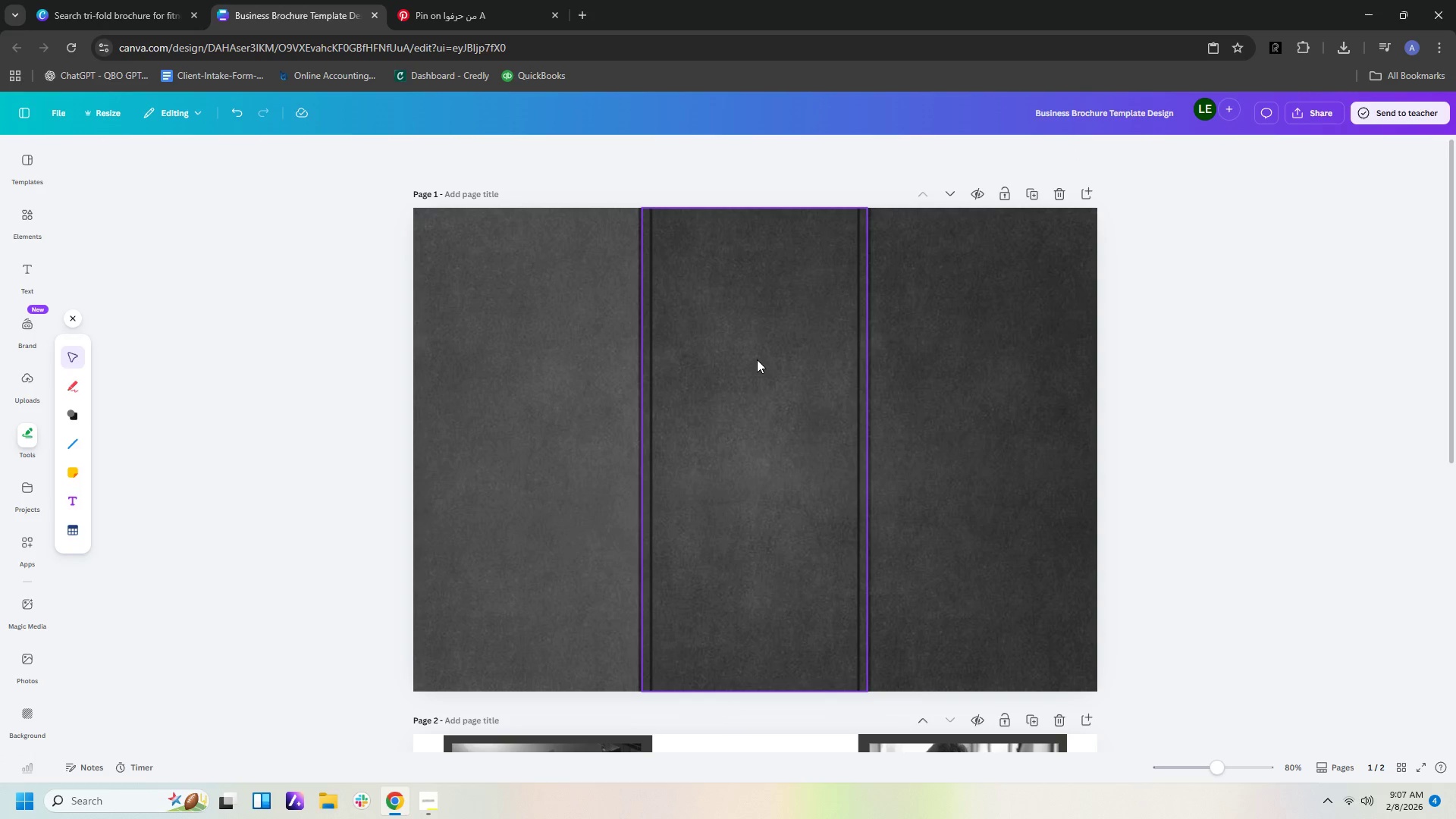 
left_click([757, 359])
 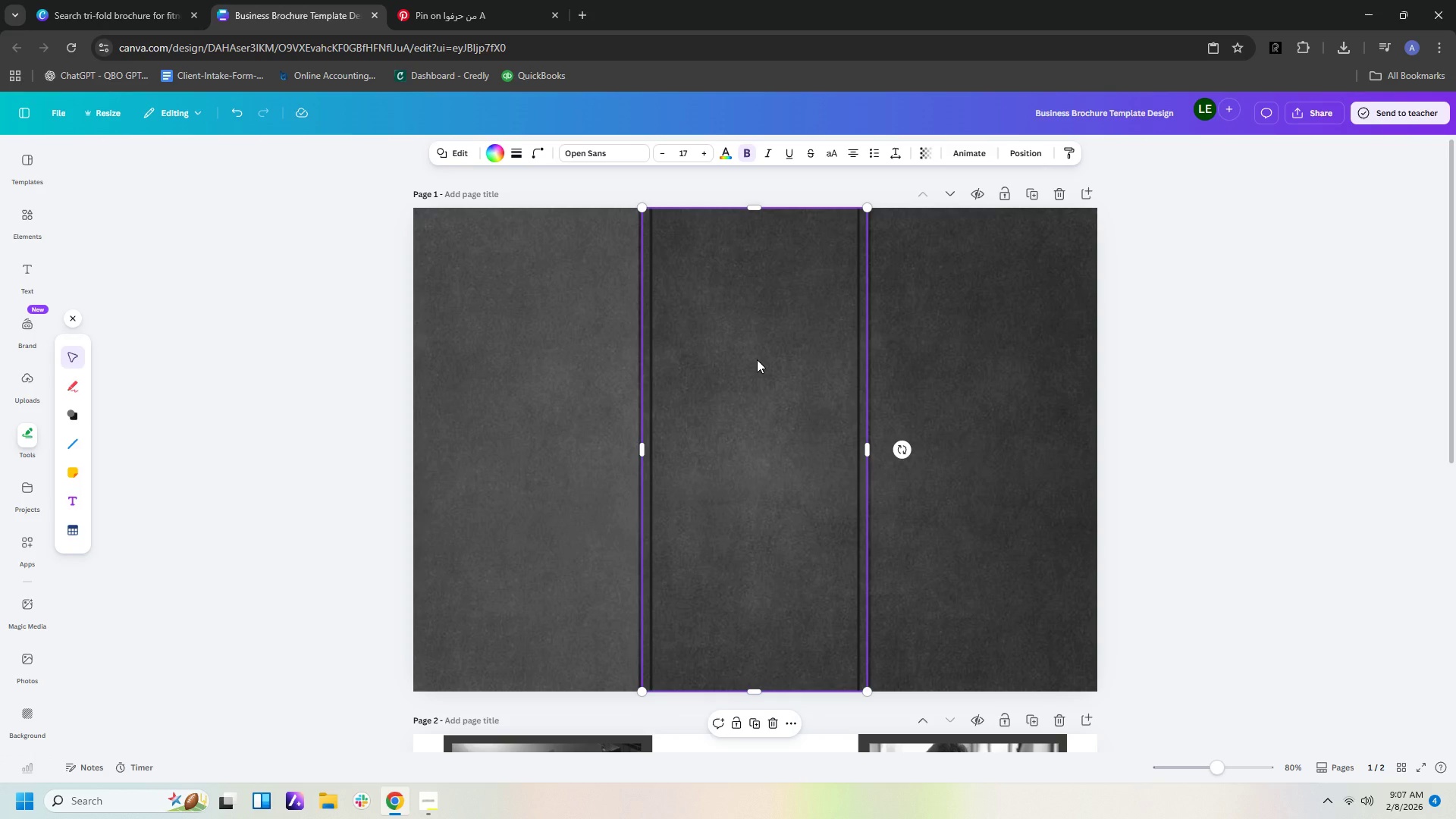 
right_click([757, 359])
 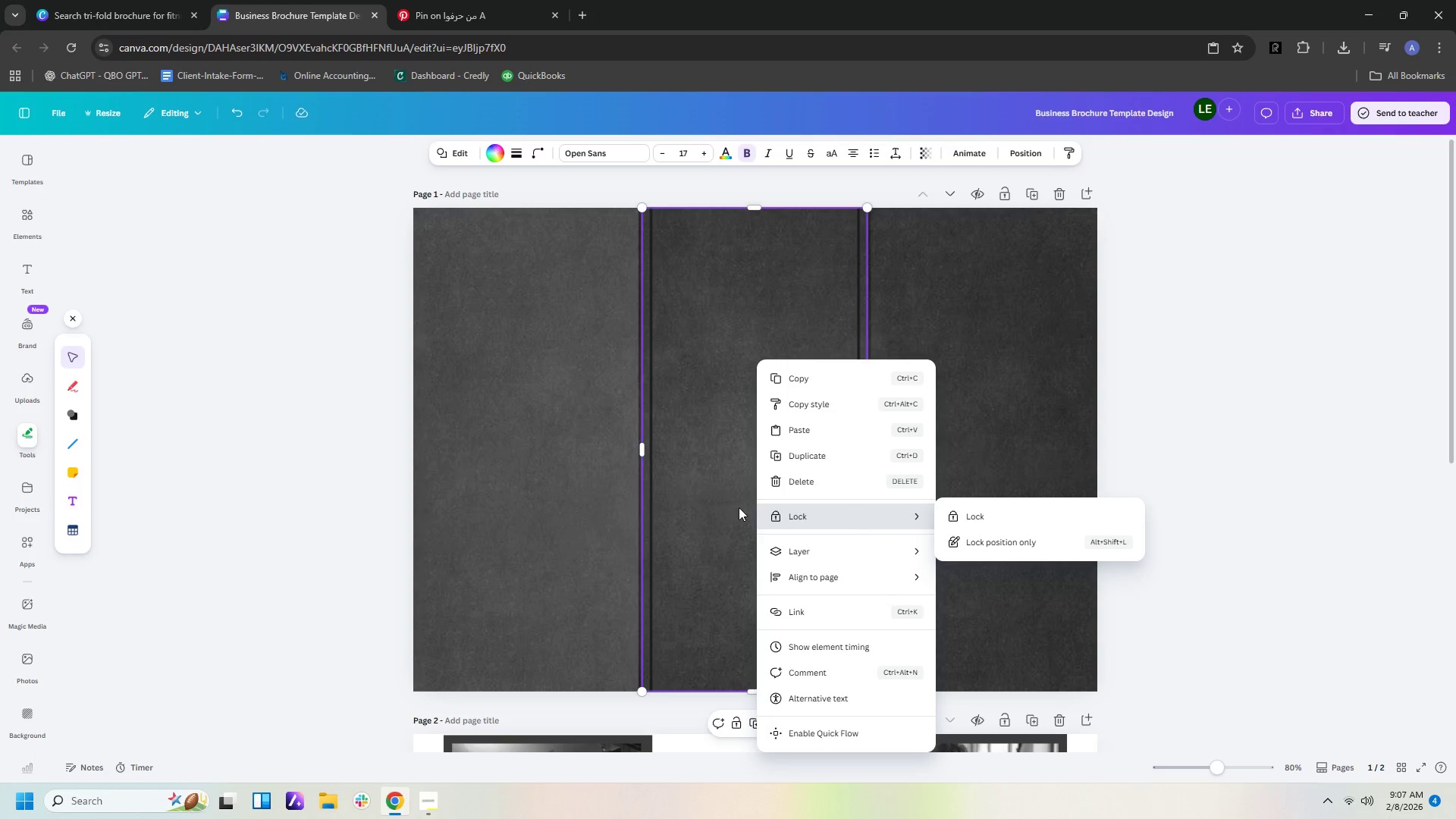 
left_click([562, 459])
 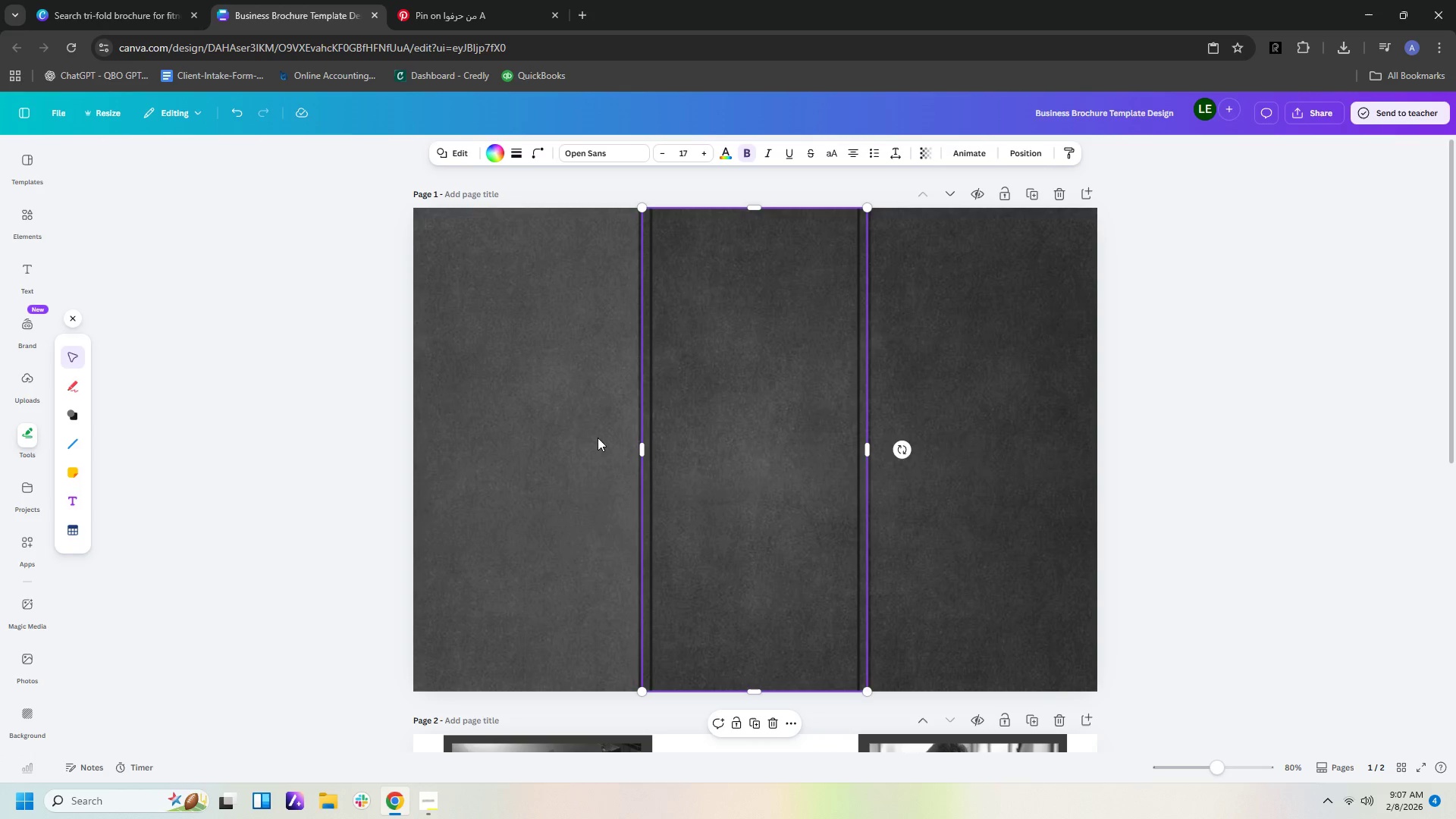 
left_click([559, 410])
 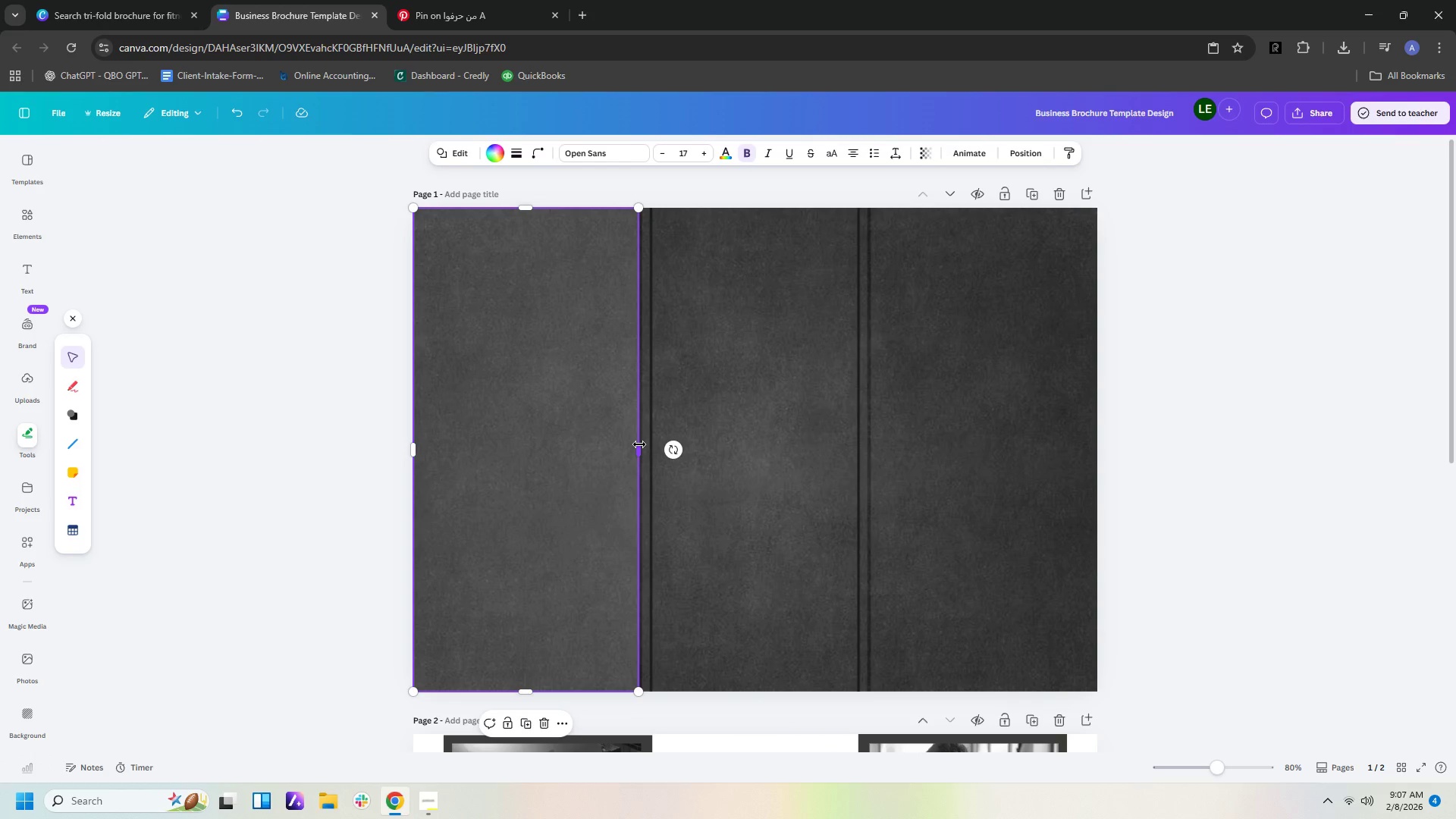 
left_click_drag(start_coordinate=[639, 444], to_coordinate=[644, 443])
 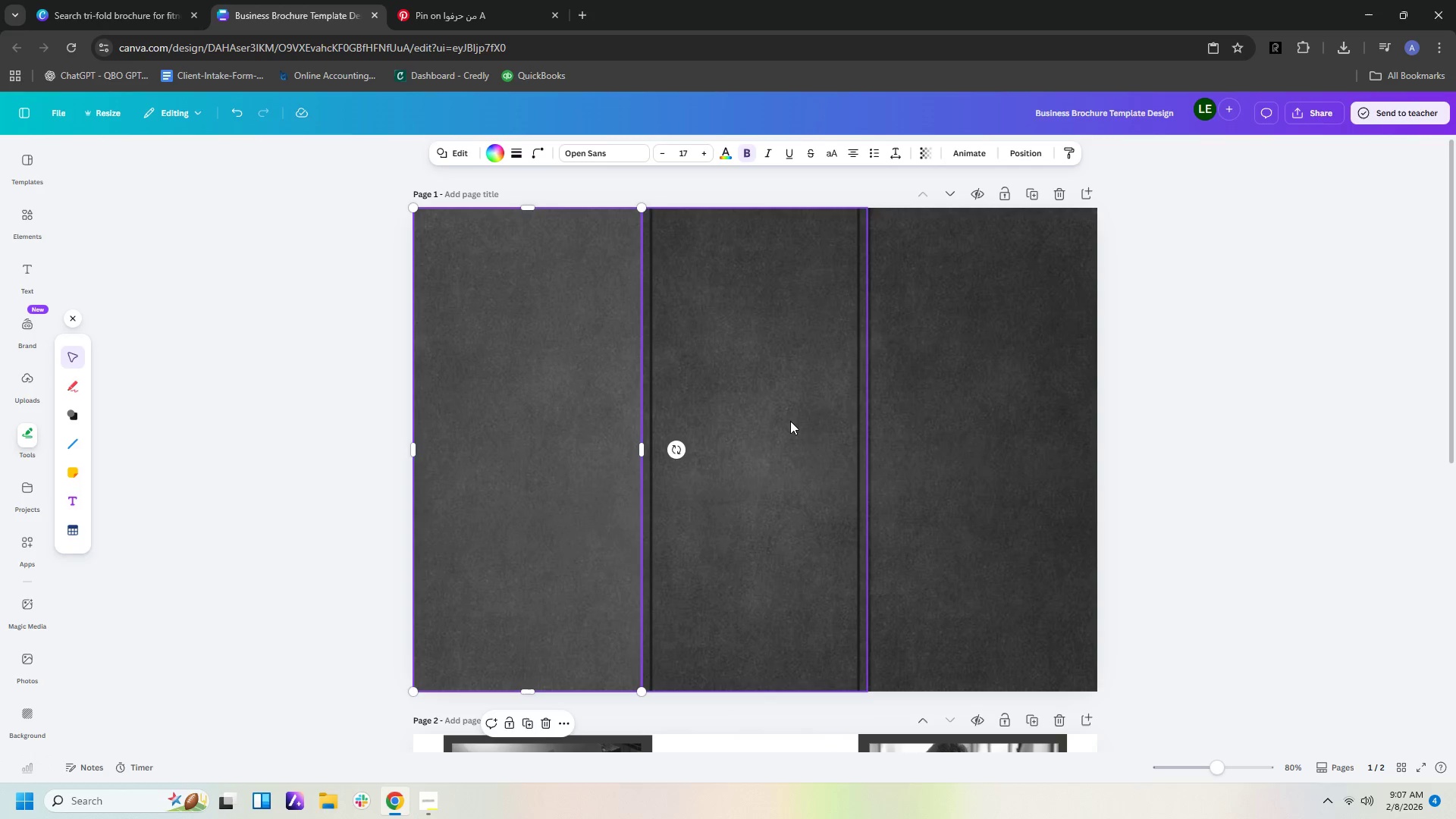 
left_click([790, 421])
 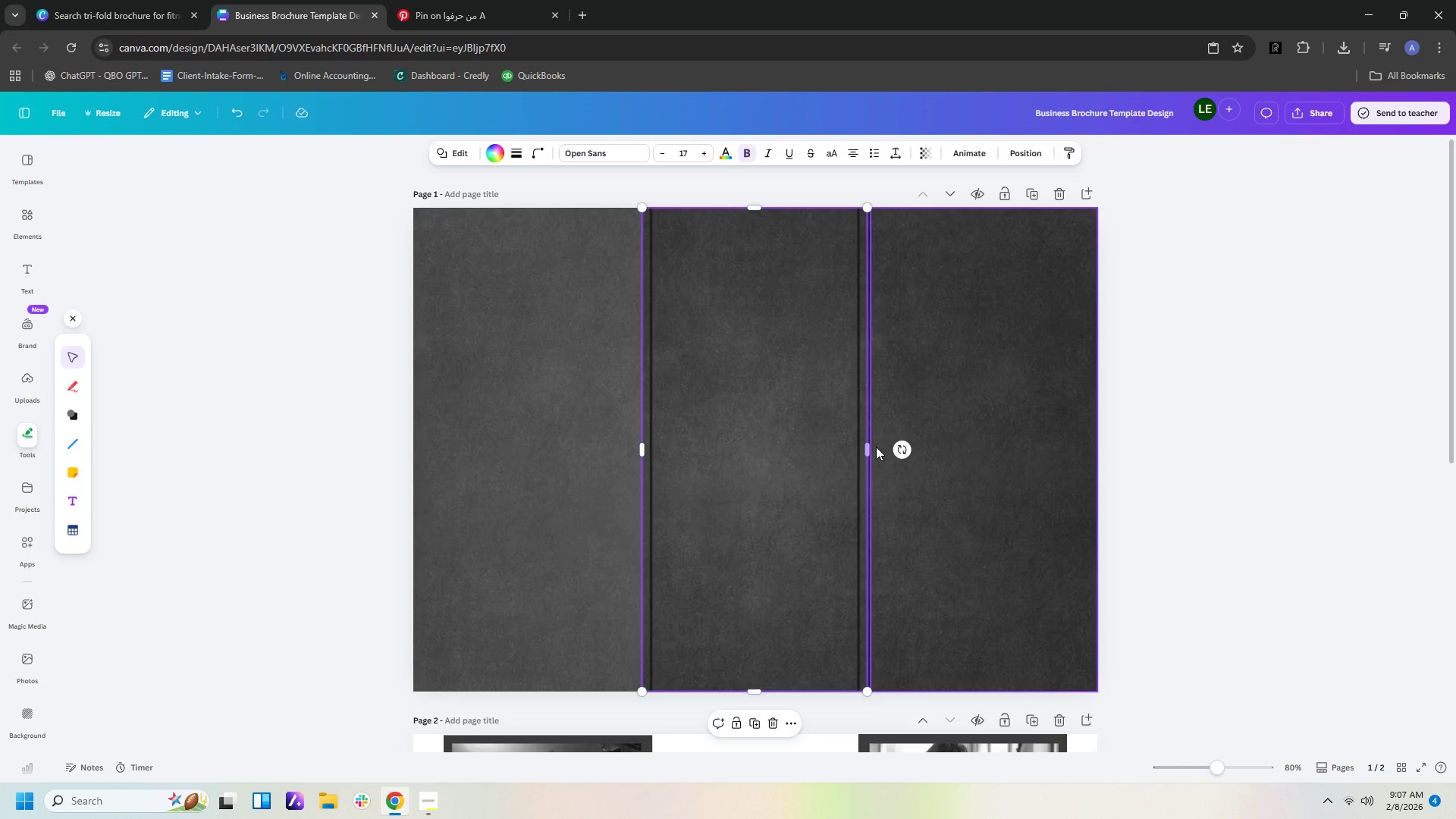 
mouse_move([892, 452])
 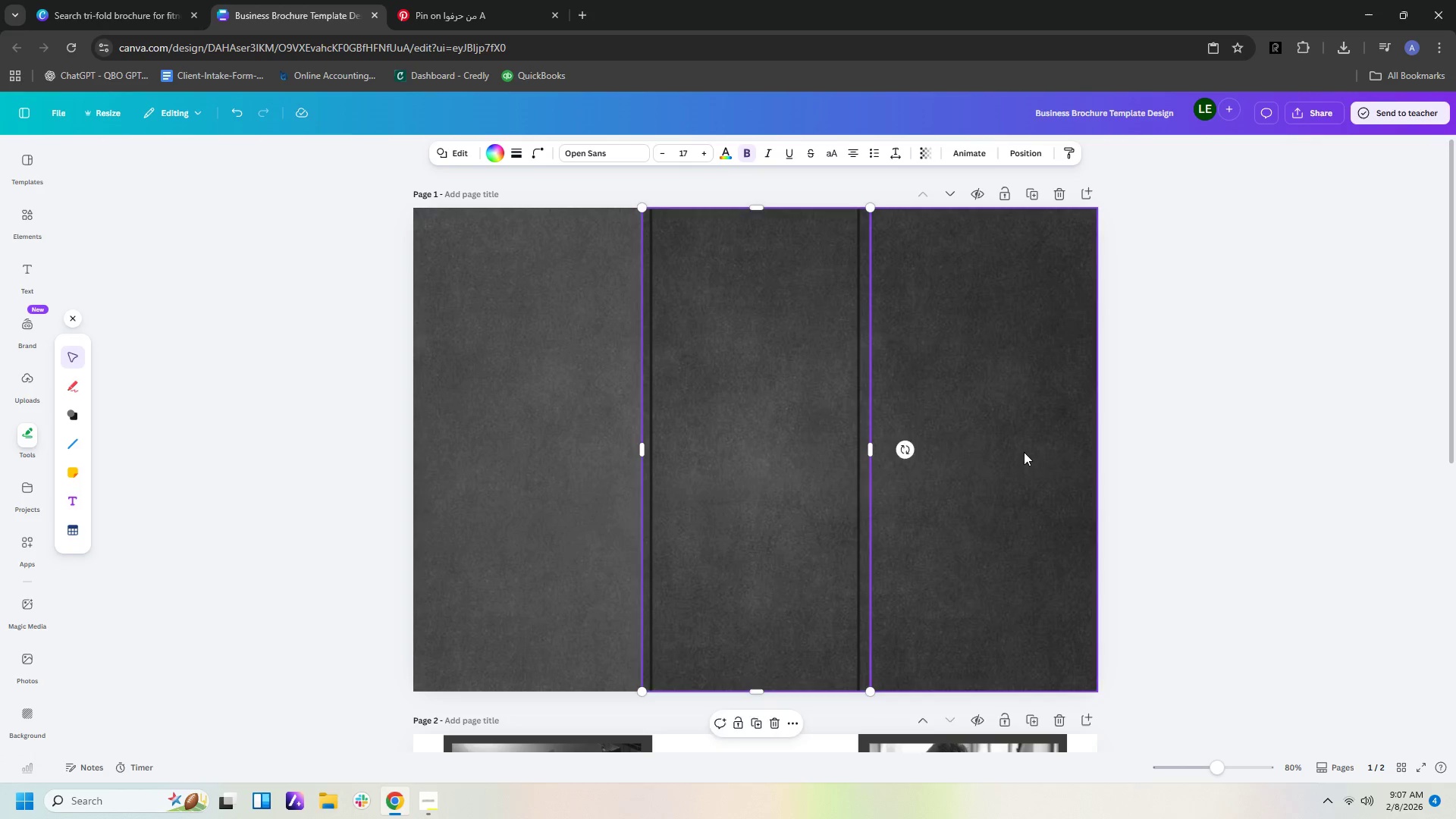 
left_click([1024, 452])
 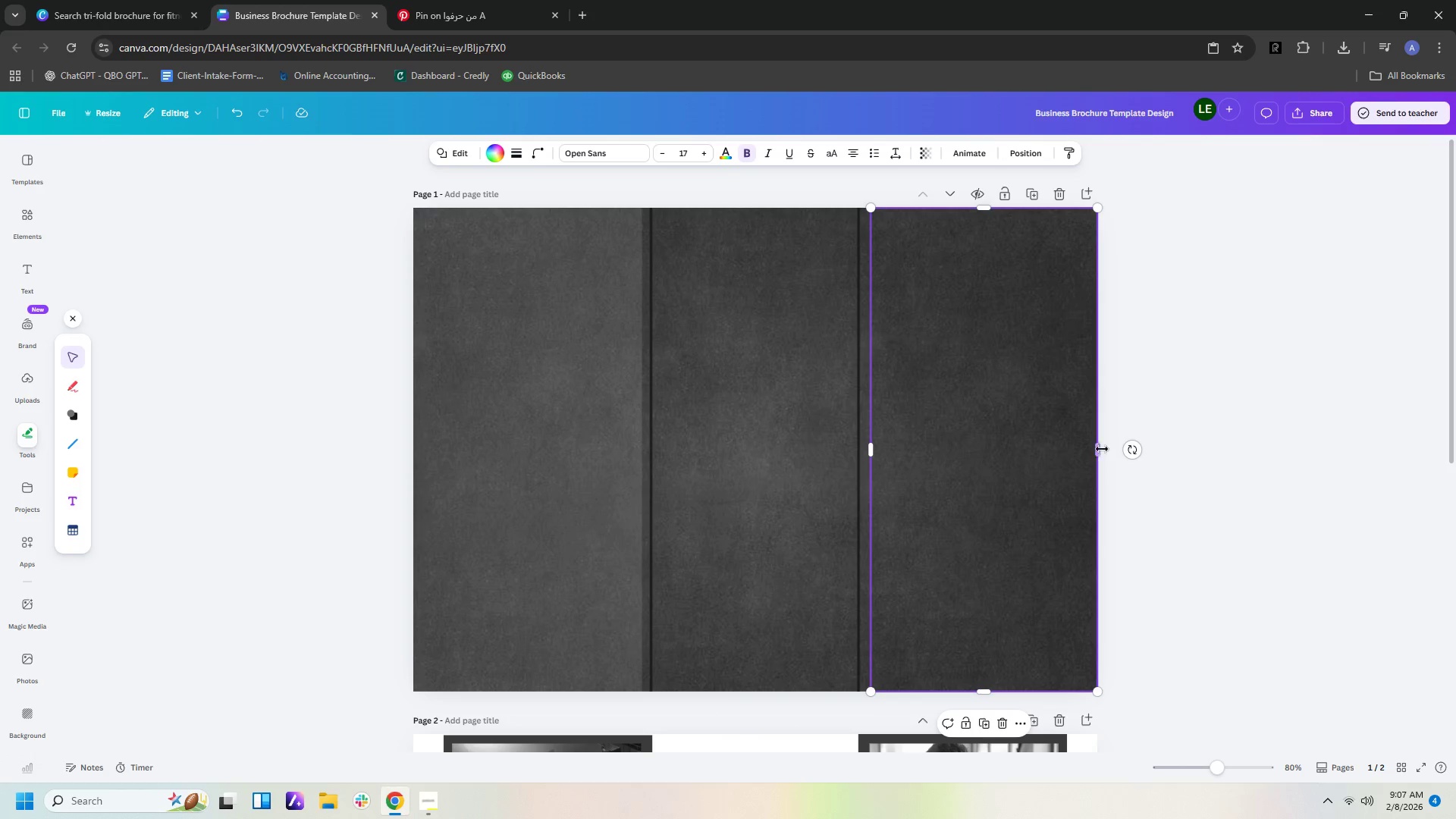 
left_click_drag(start_coordinate=[1100, 449], to_coordinate=[1104, 447])
 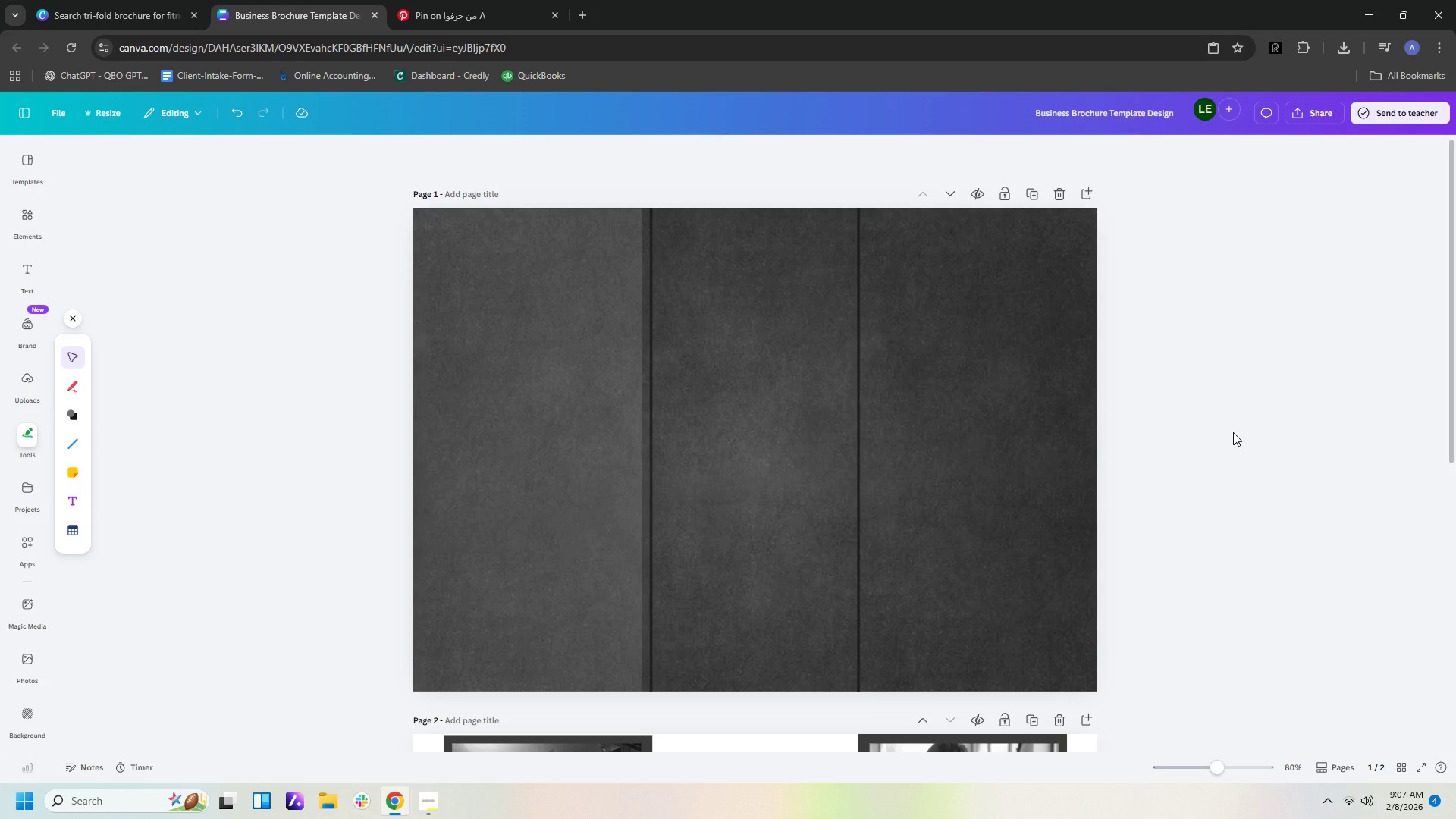 
left_click([1233, 432])
 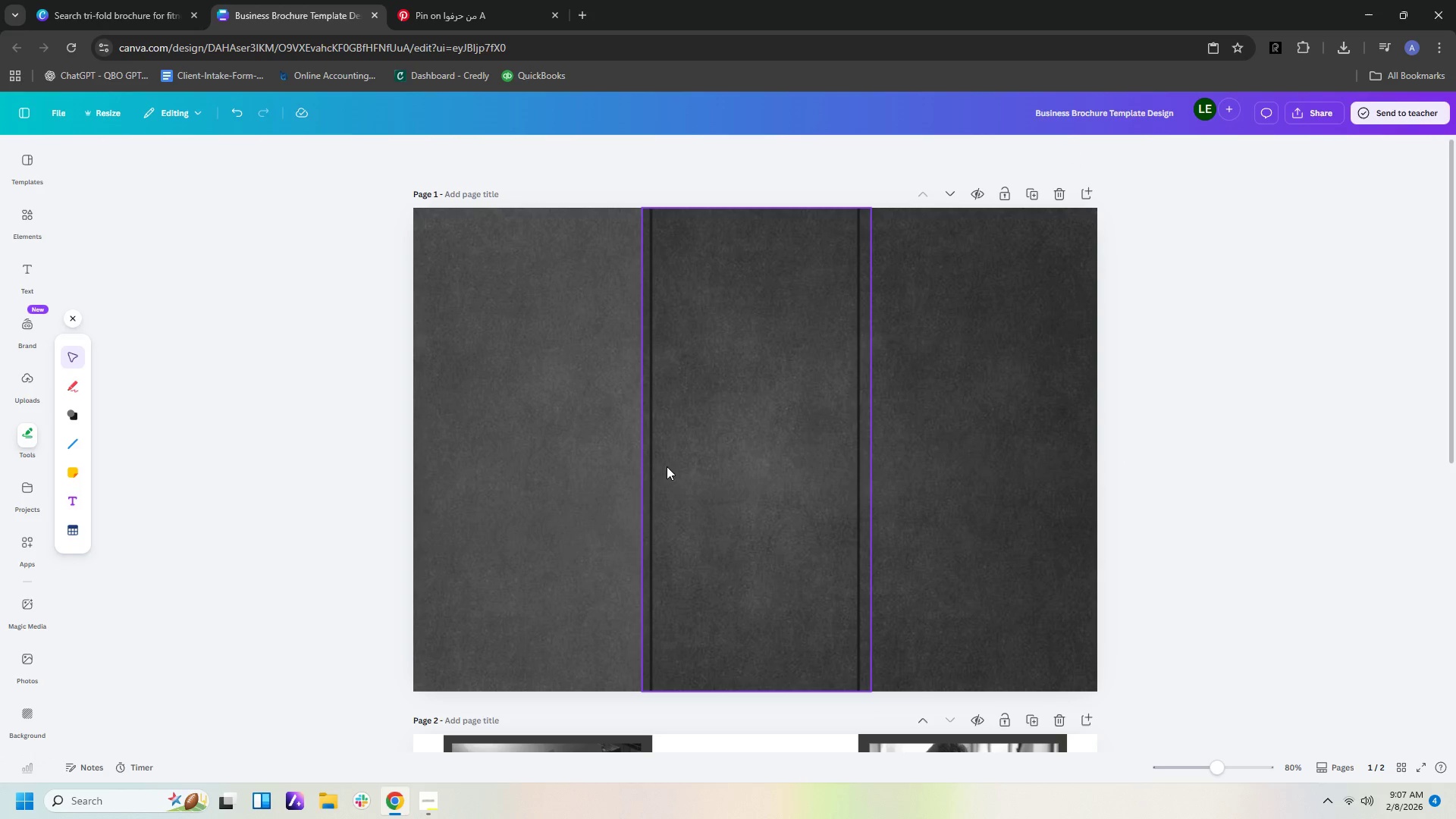 
left_click_drag(start_coordinate=[673, 461], to_coordinate=[506, 535])
 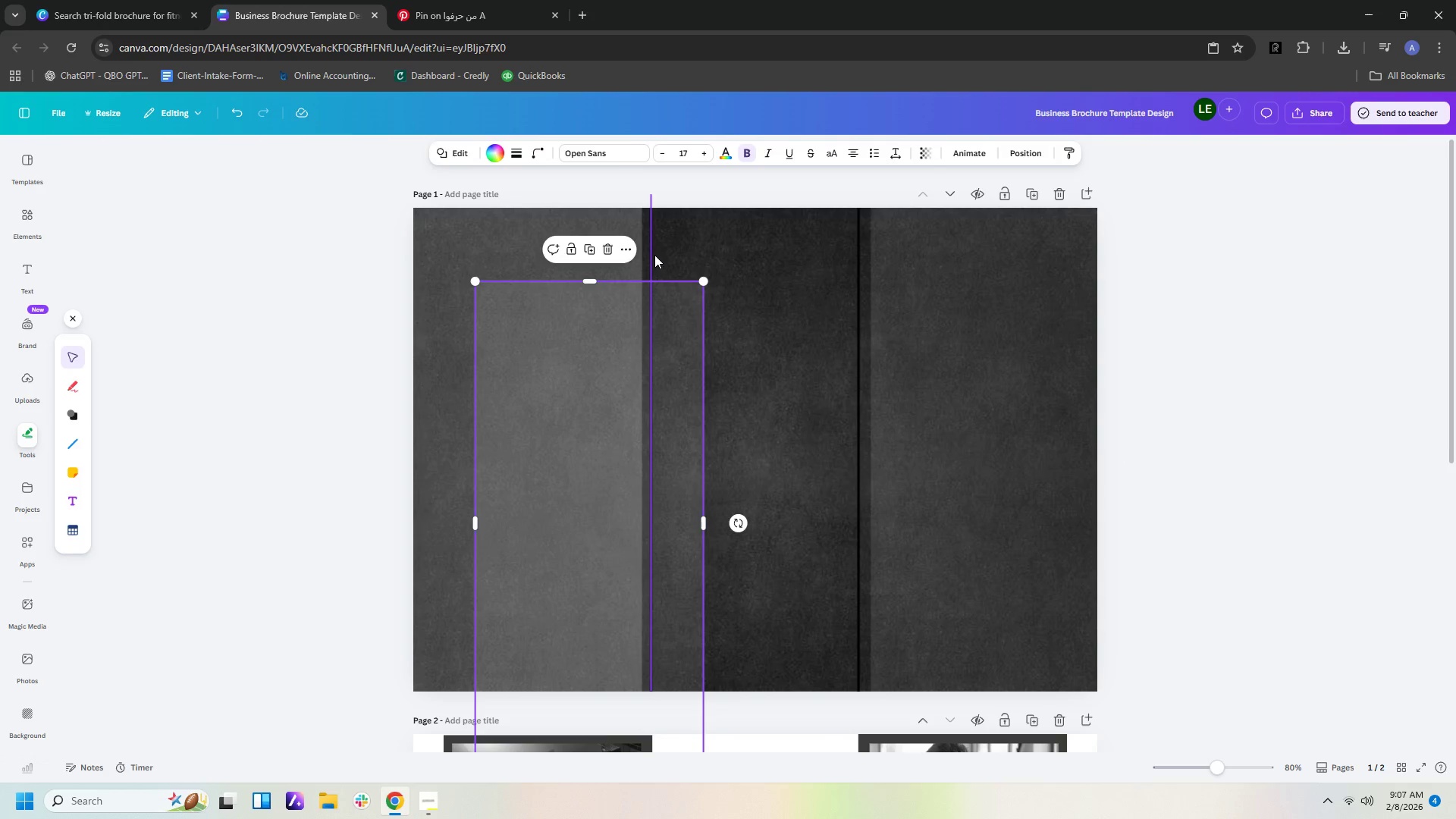 
left_click([653, 255])
 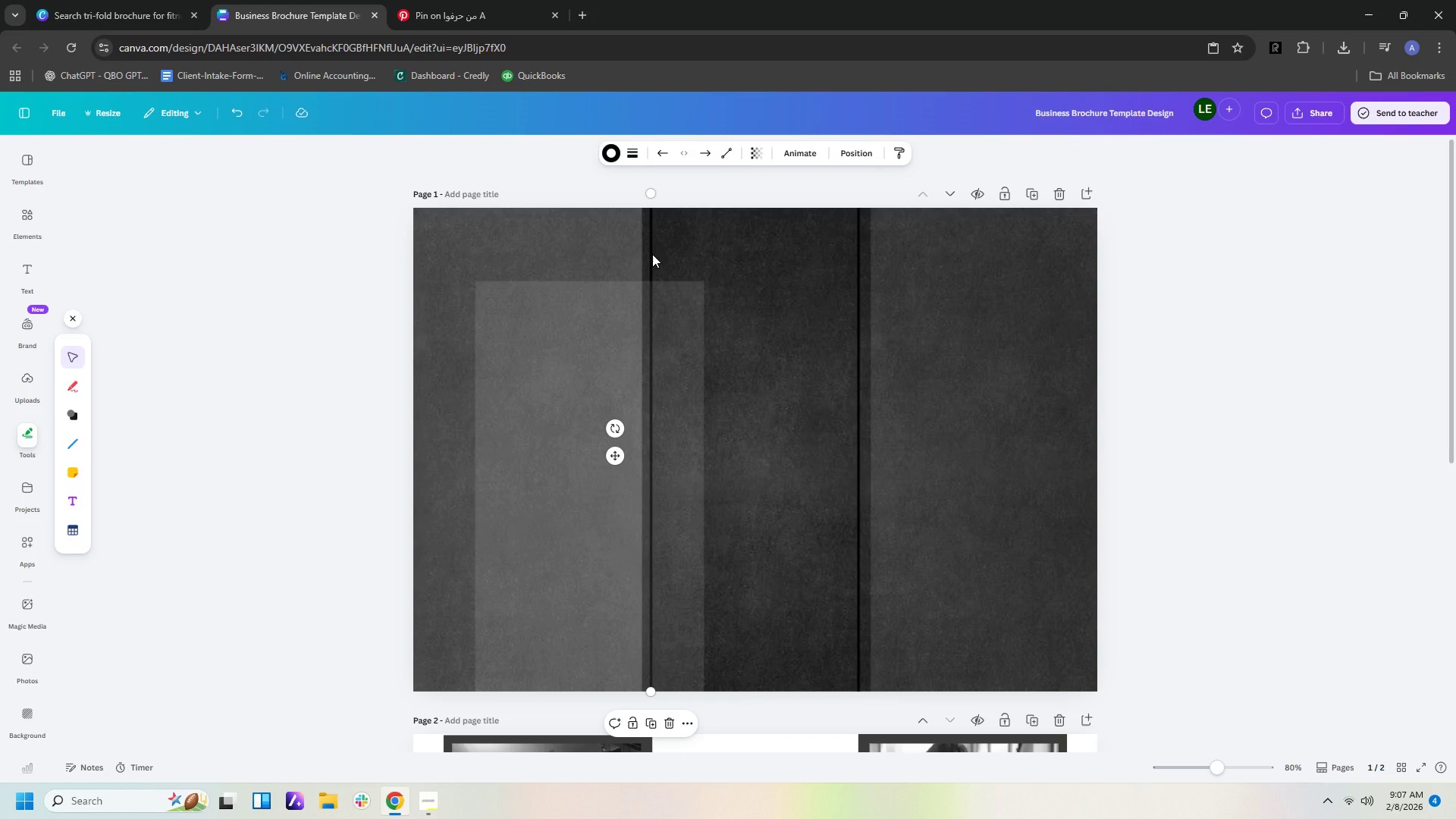 
left_click([652, 254])
 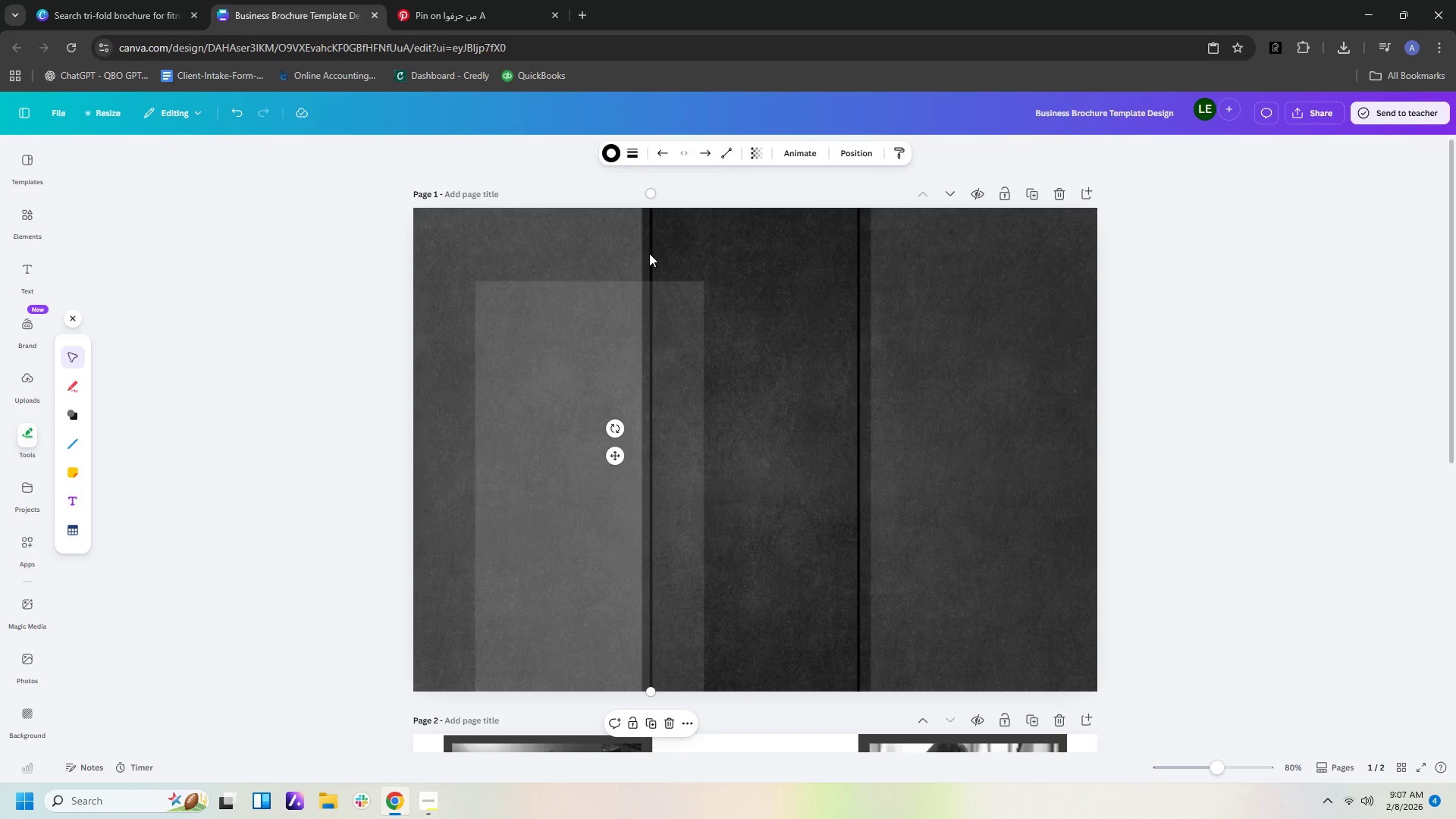 
left_click([649, 253])
 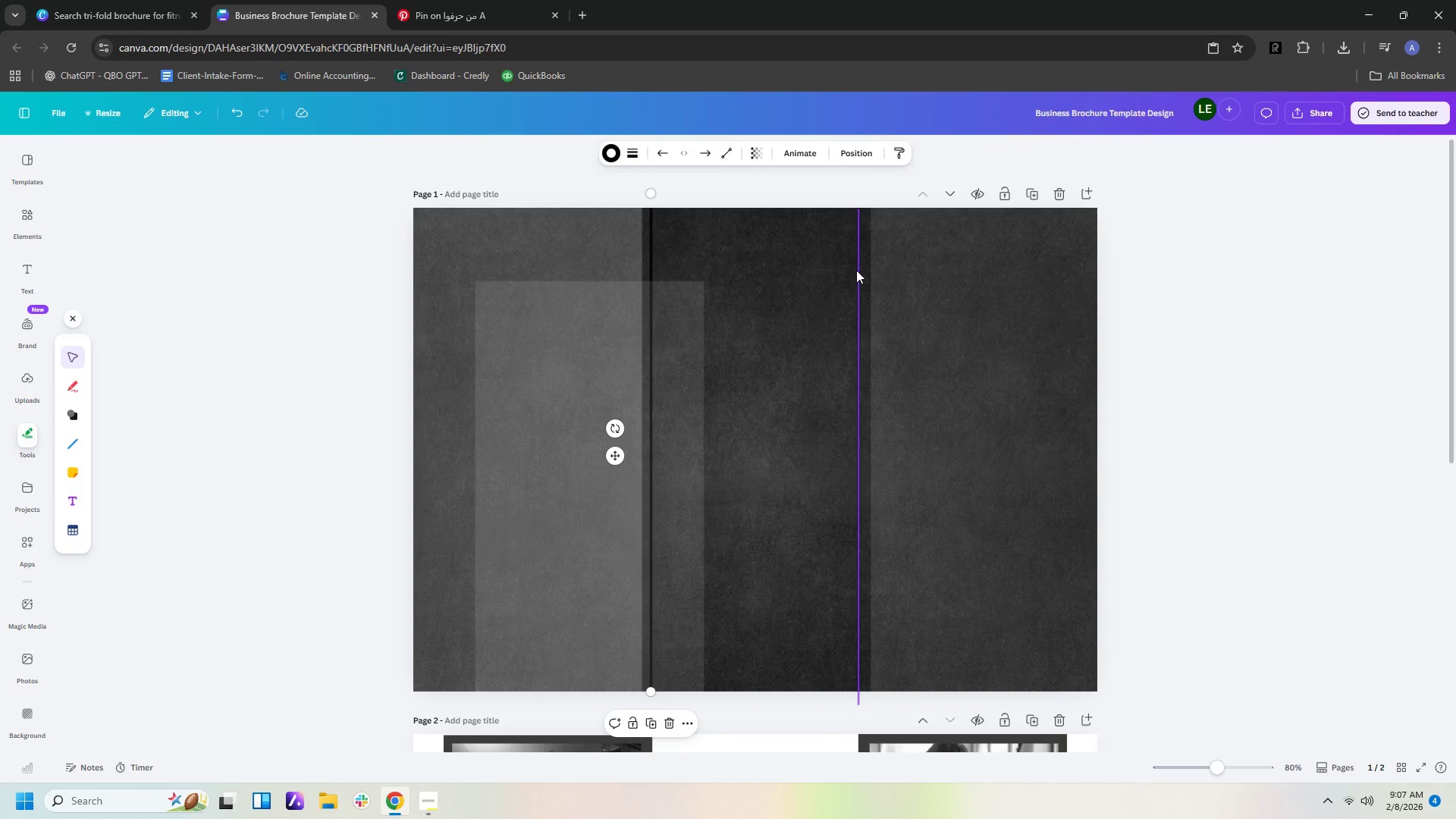 
left_click([856, 270])
 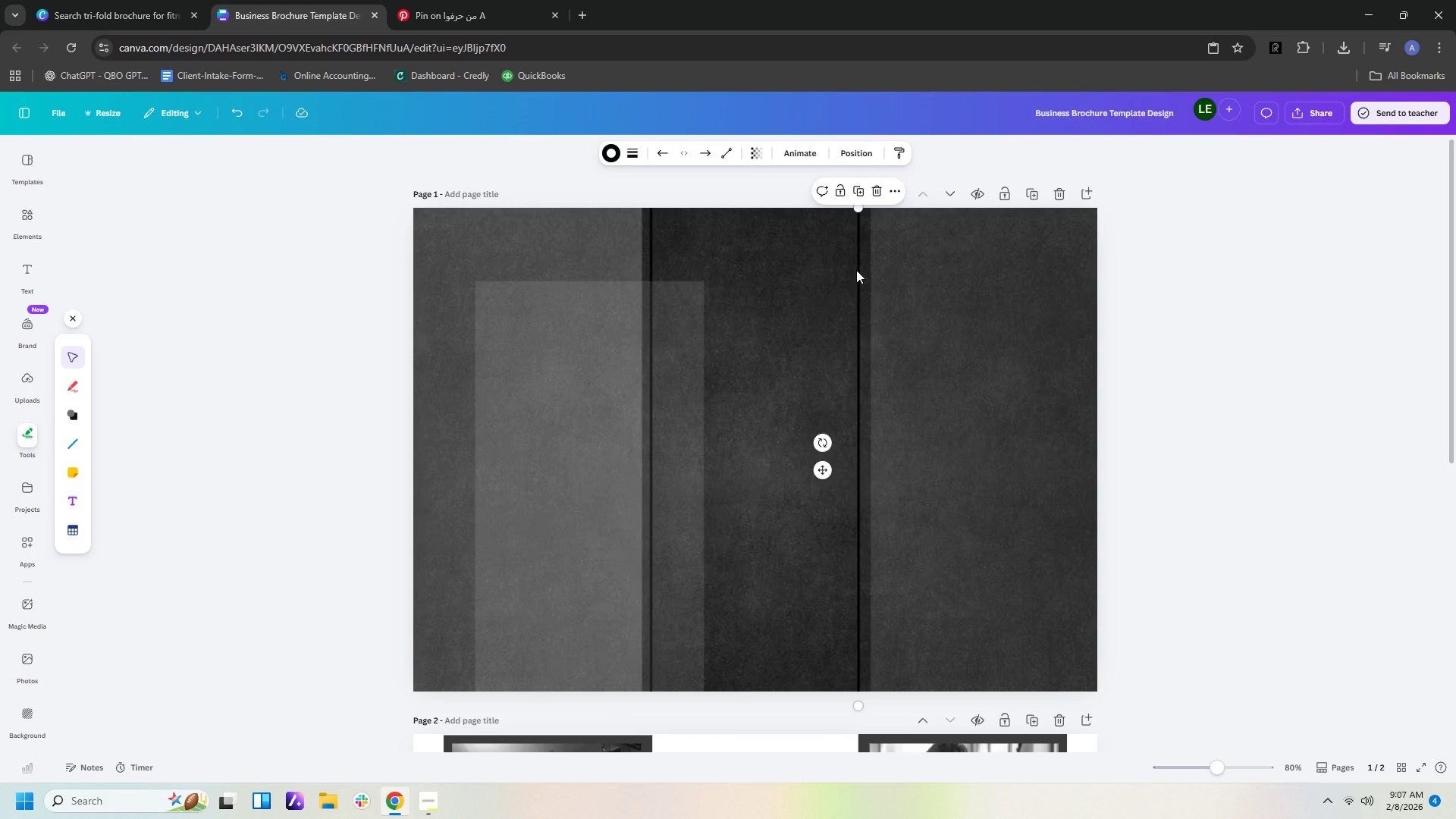 
key(Delete)
 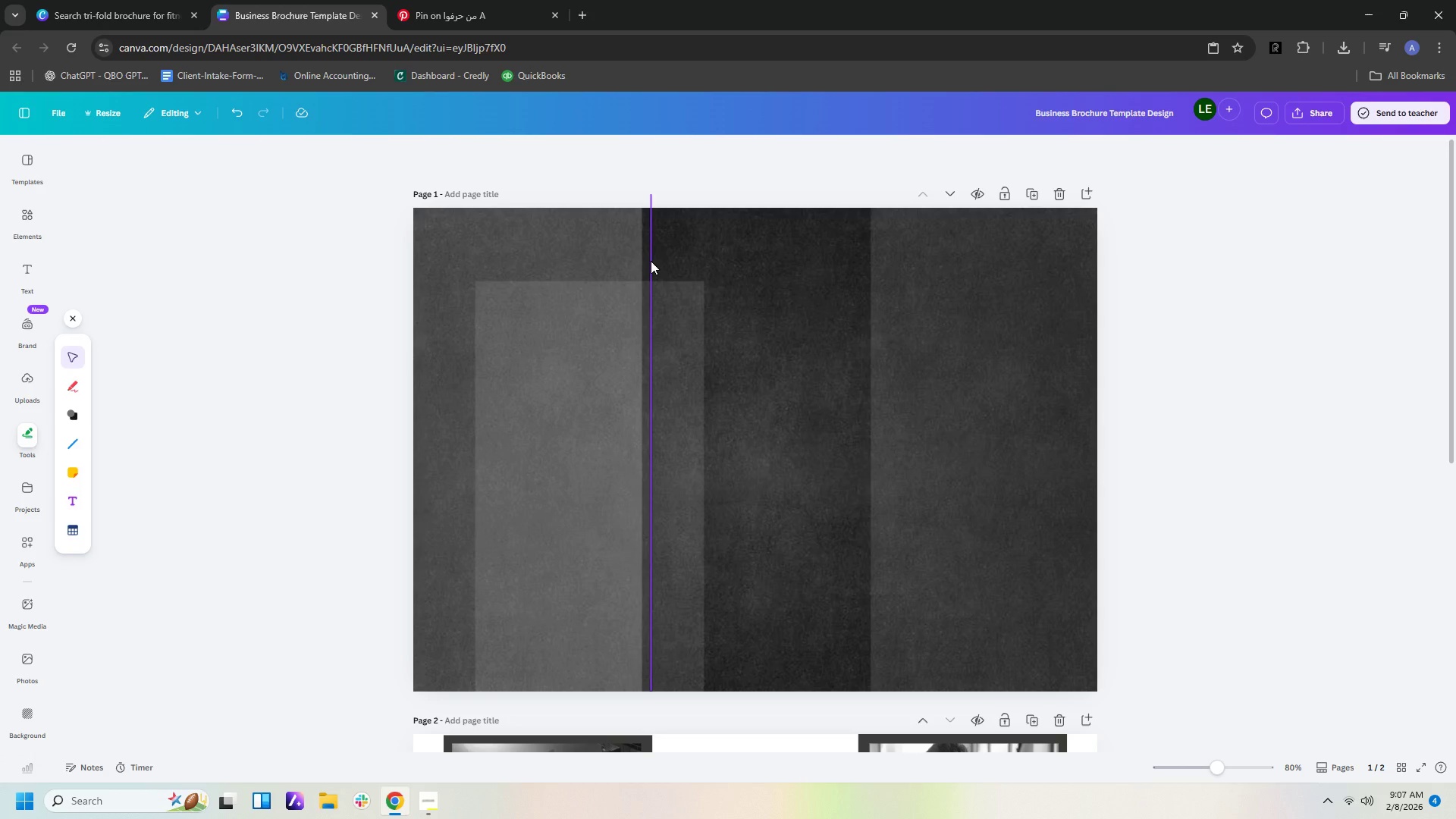 
left_click([651, 261])
 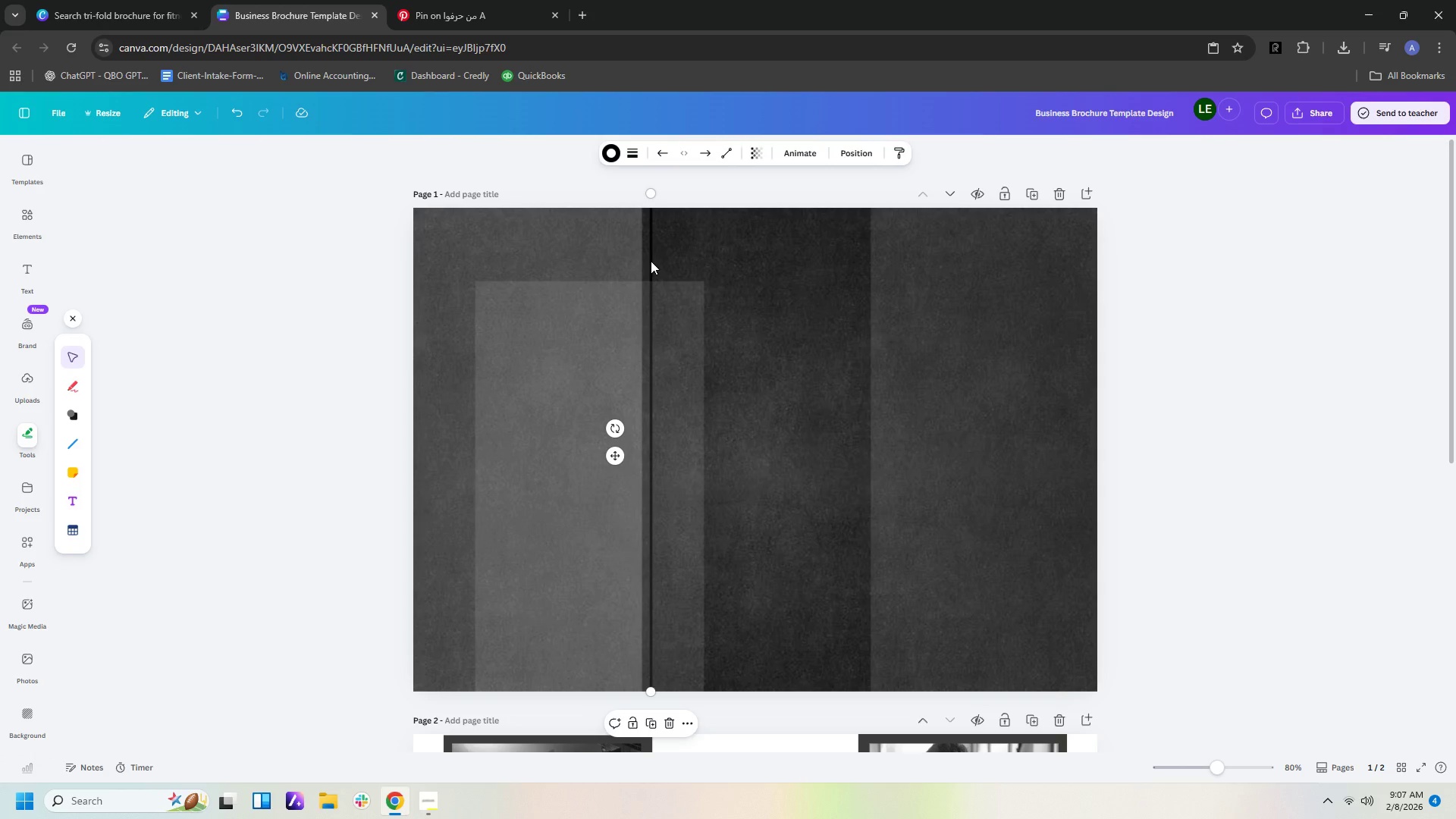 
key(Delete)
 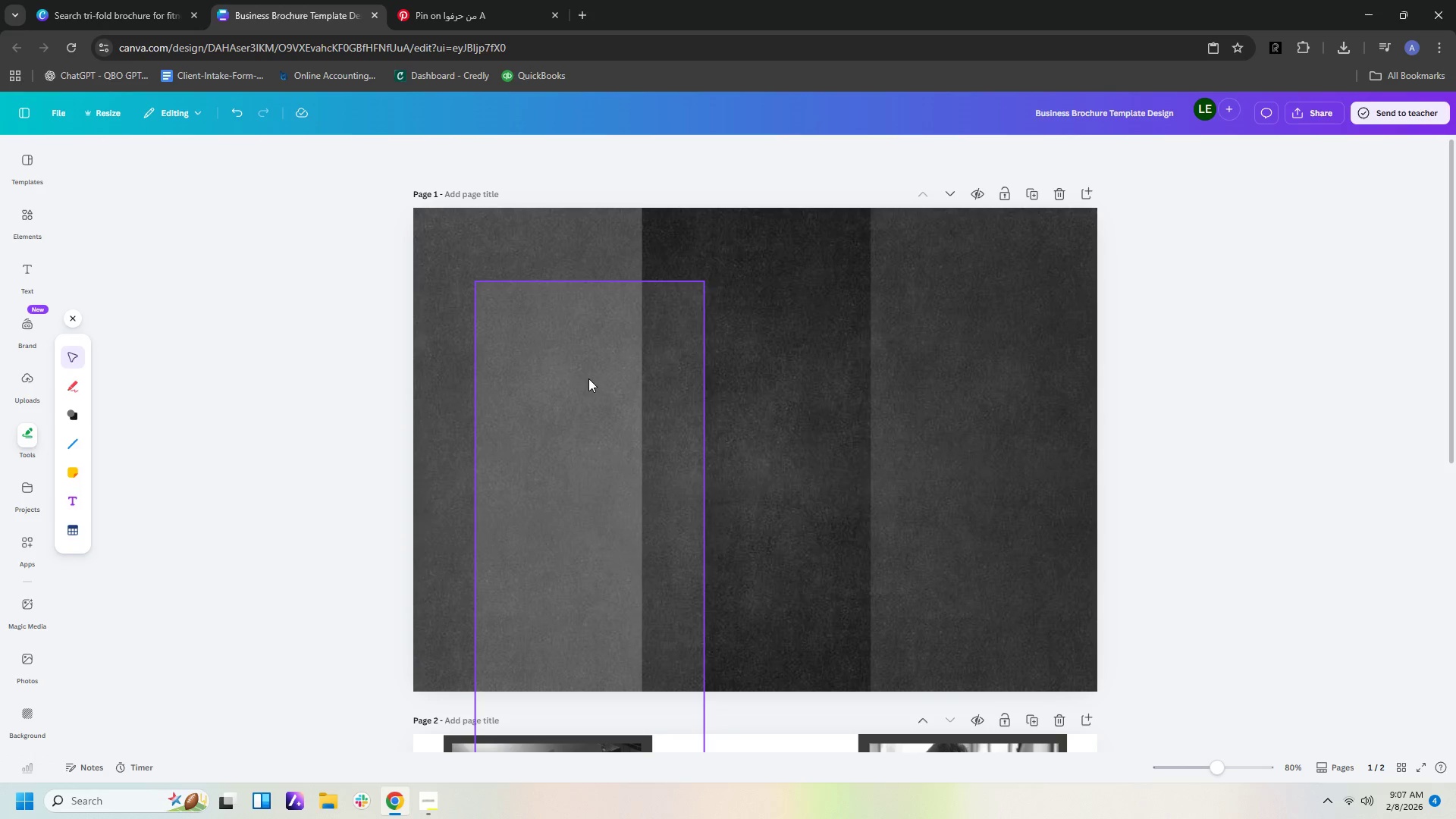 
left_click_drag(start_coordinate=[588, 378], to_coordinate=[759, 309])
 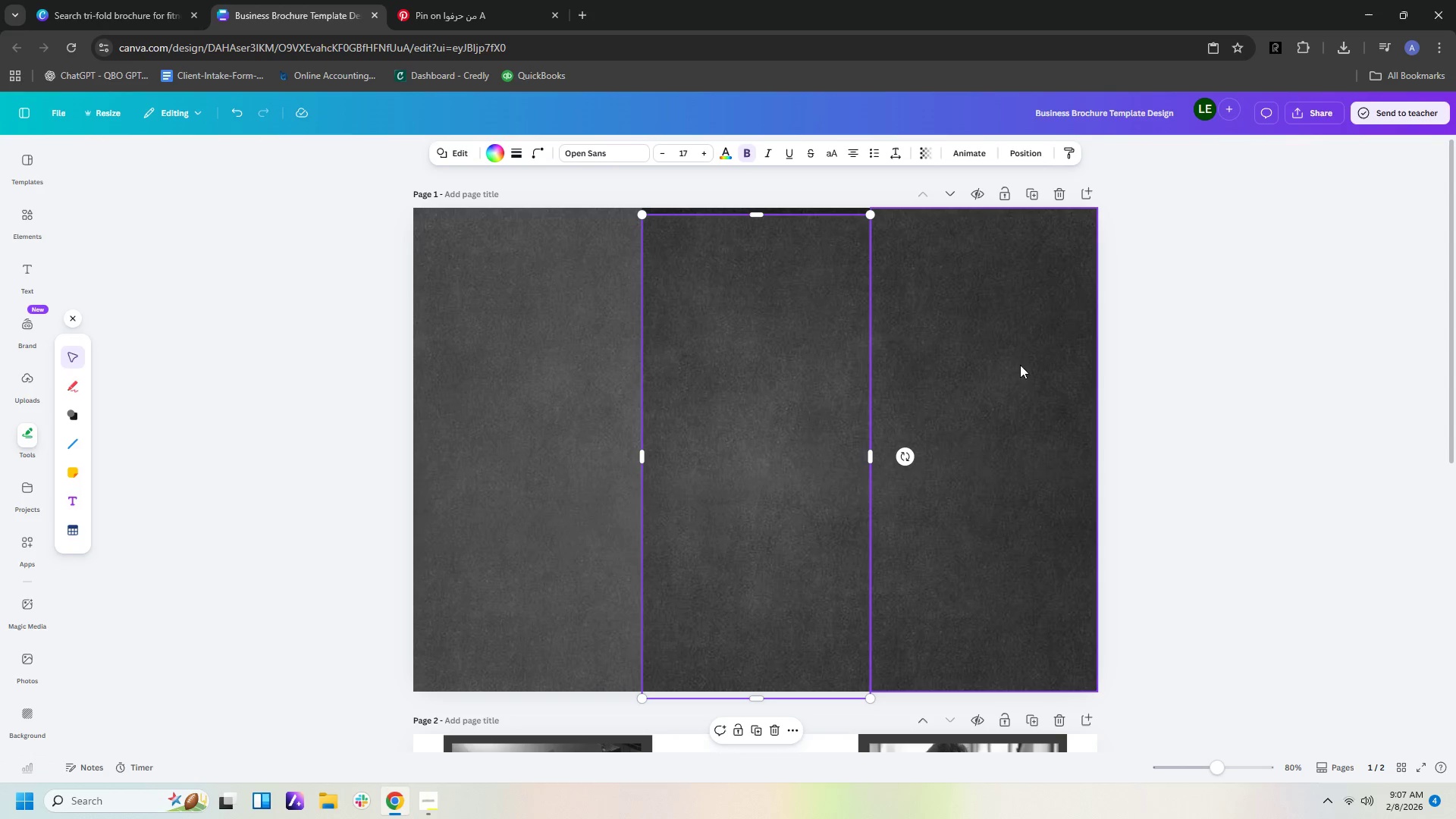 
key(Delete)
 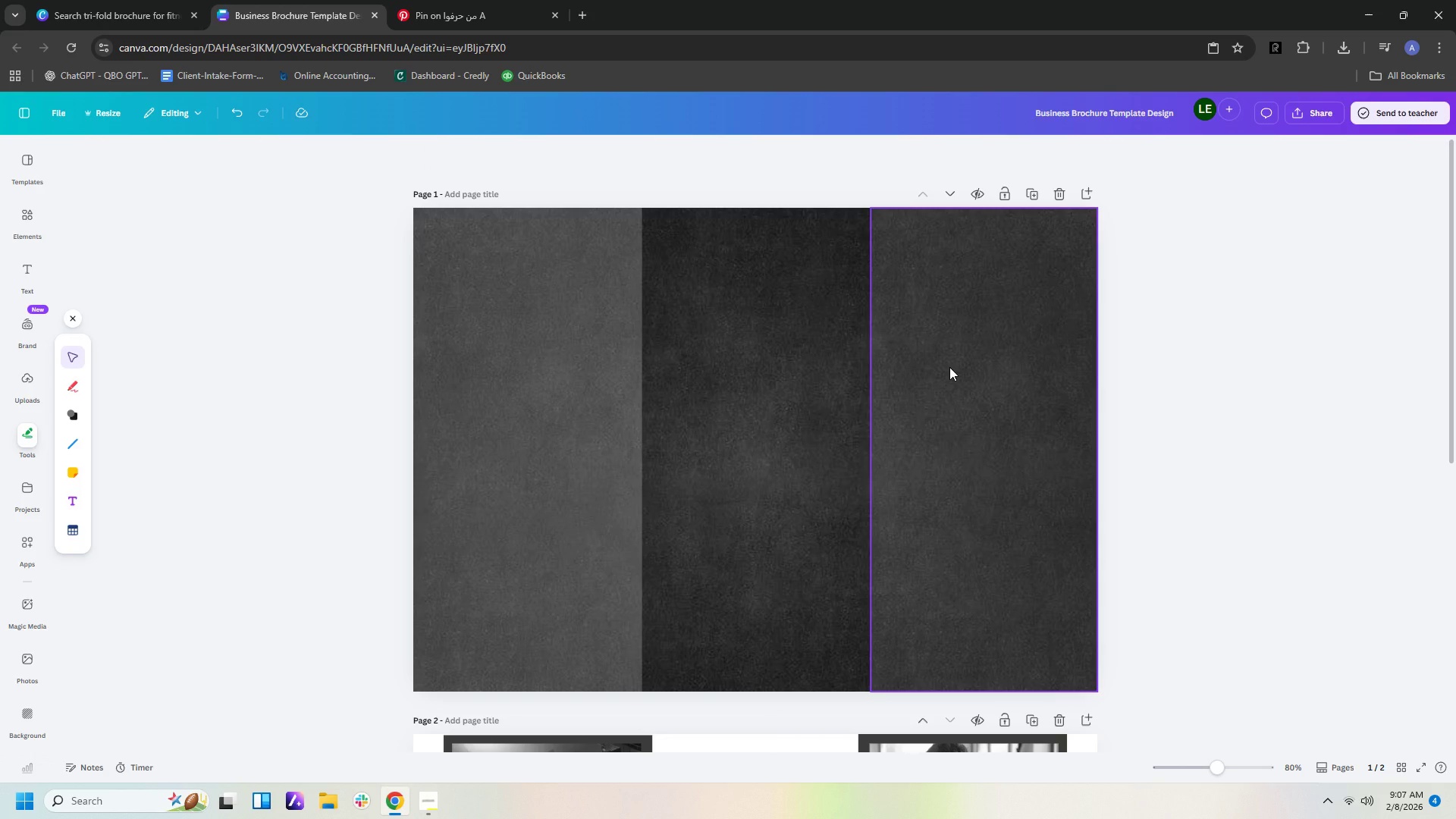 
key(Control+Z)
 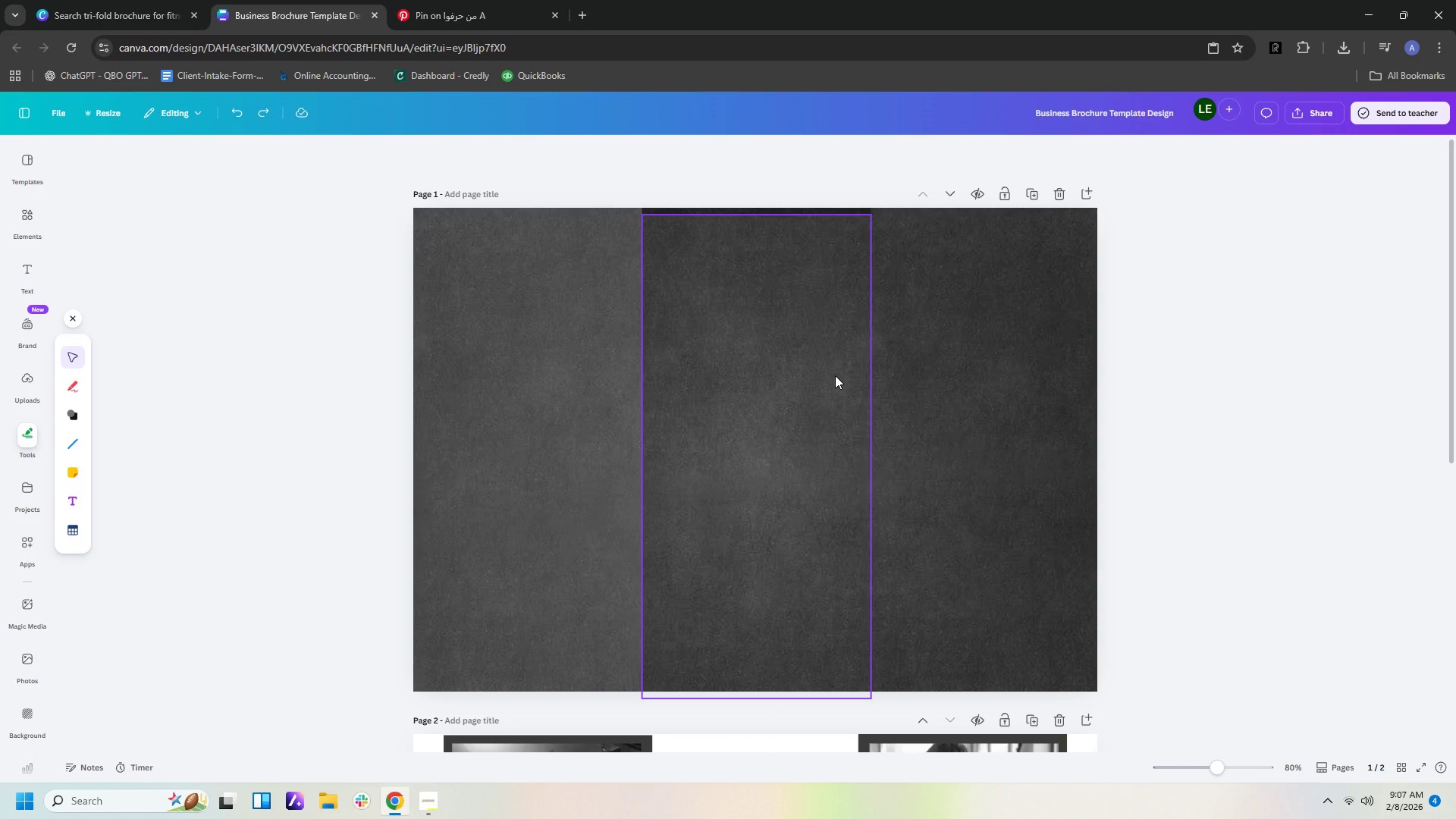 
key(ArrowUp)
 